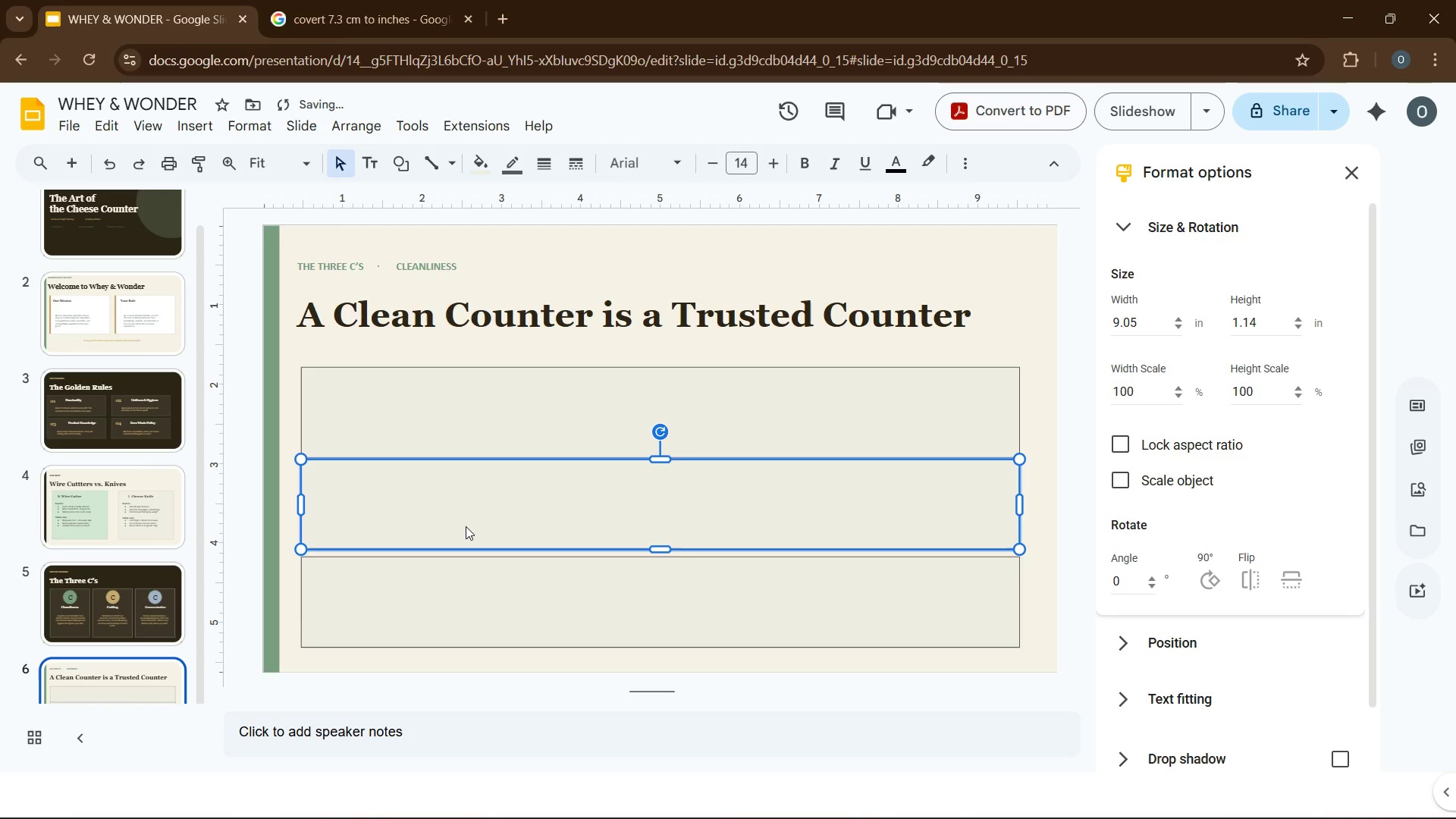 
key(ArrowDown)
 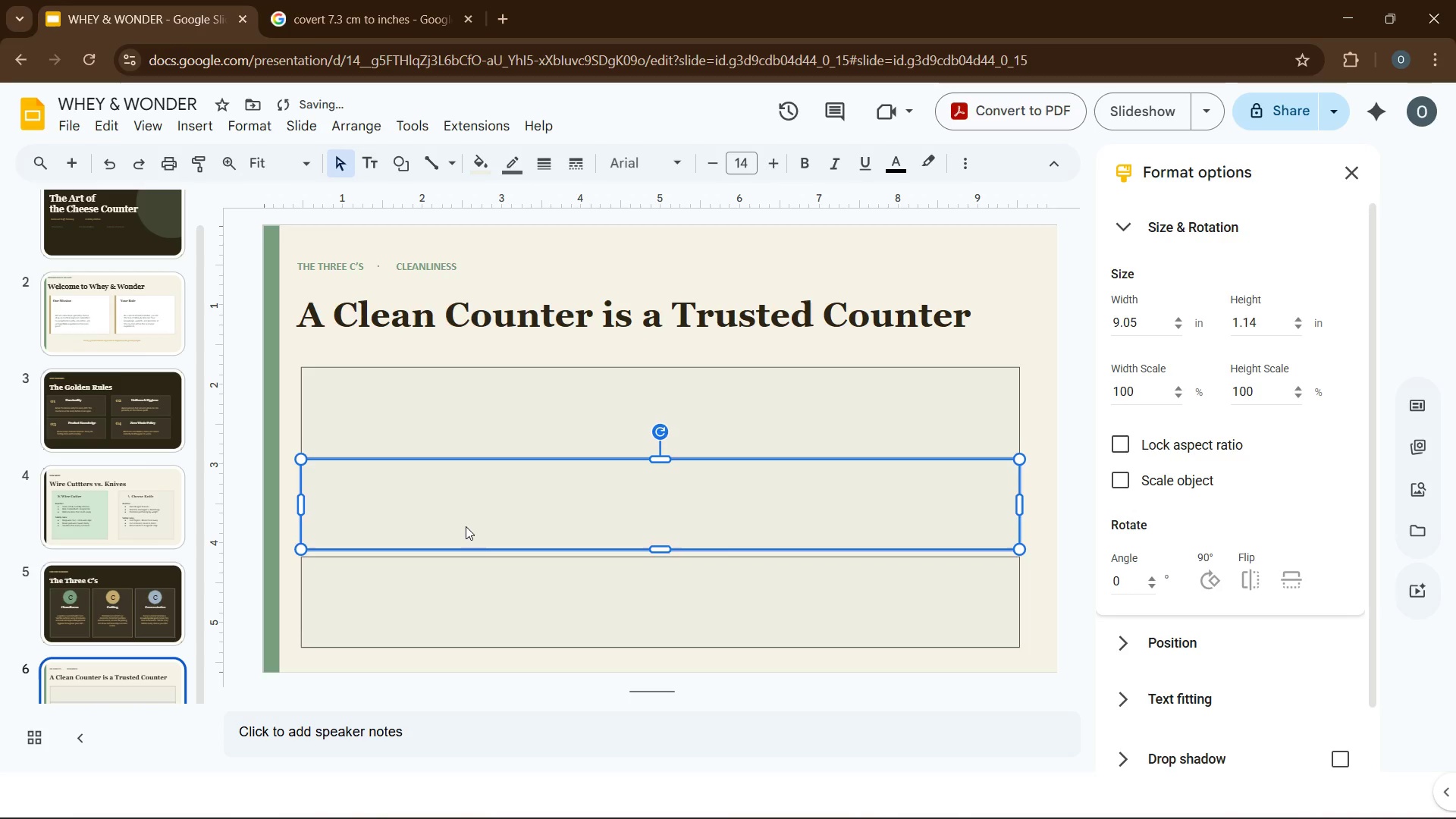 
key(ArrowDown)
 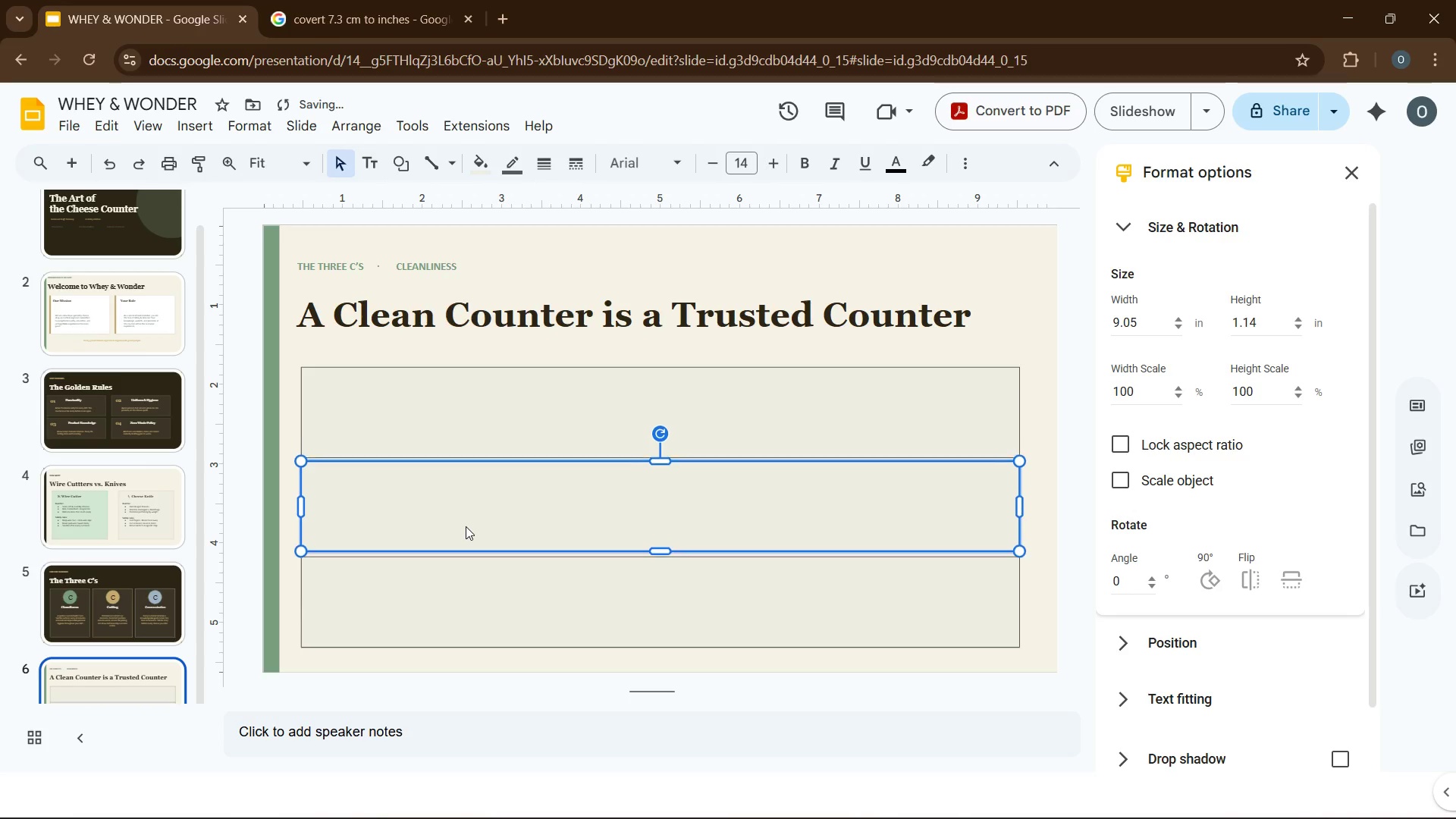 
key(ArrowDown)
 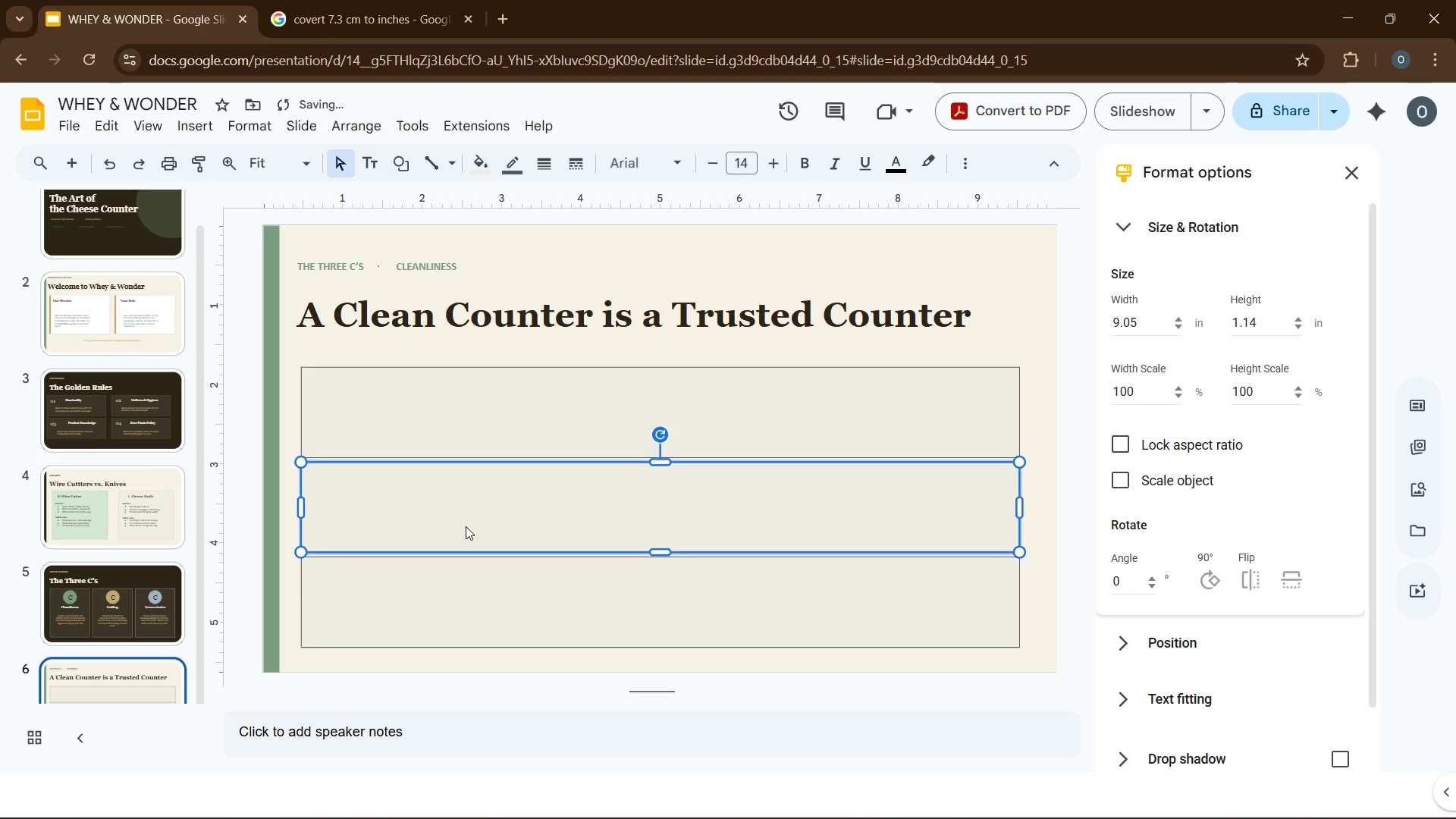 
key(ArrowDown)
 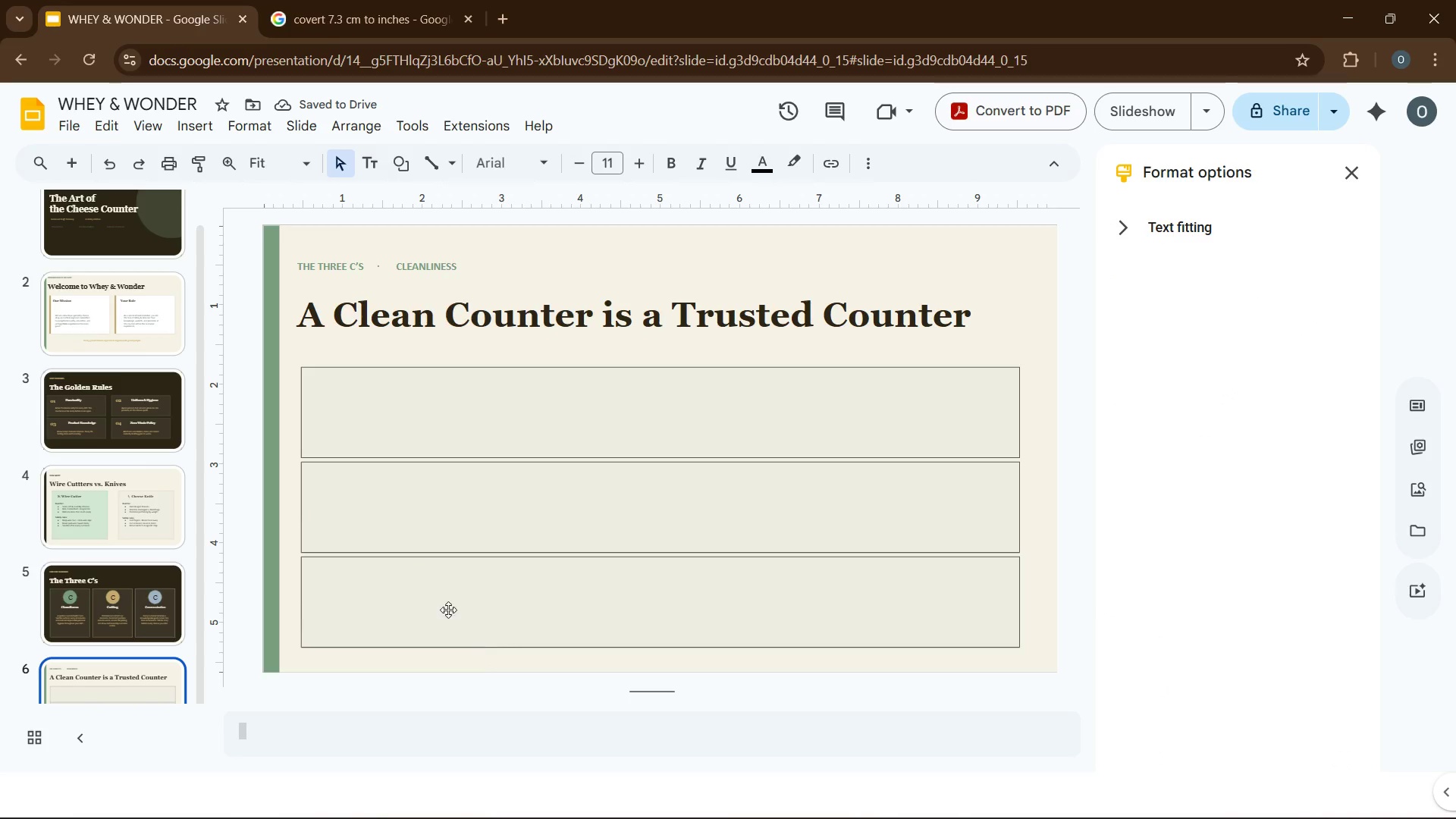 
left_click([403, 528])
 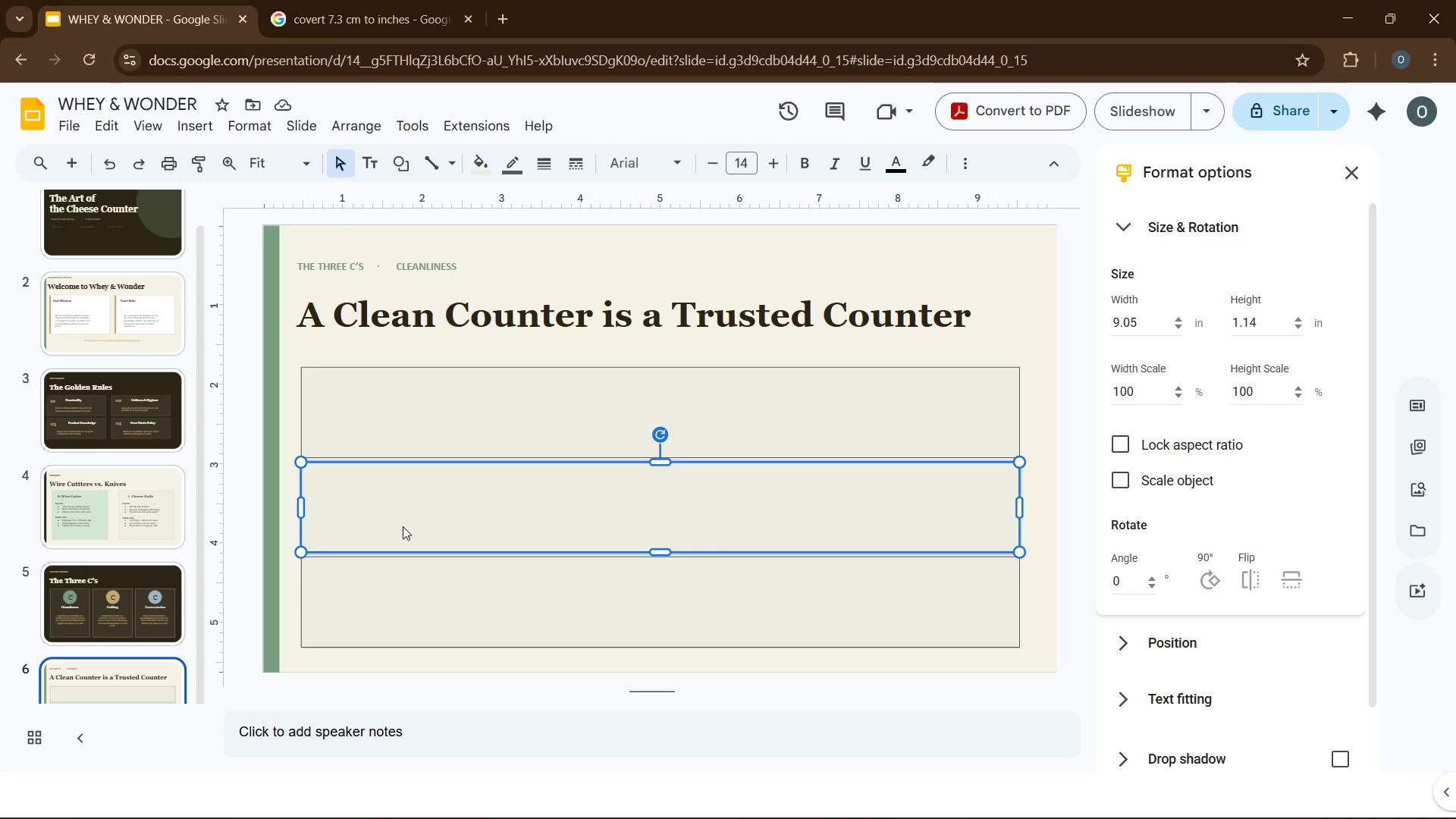 
wait(6.44)
 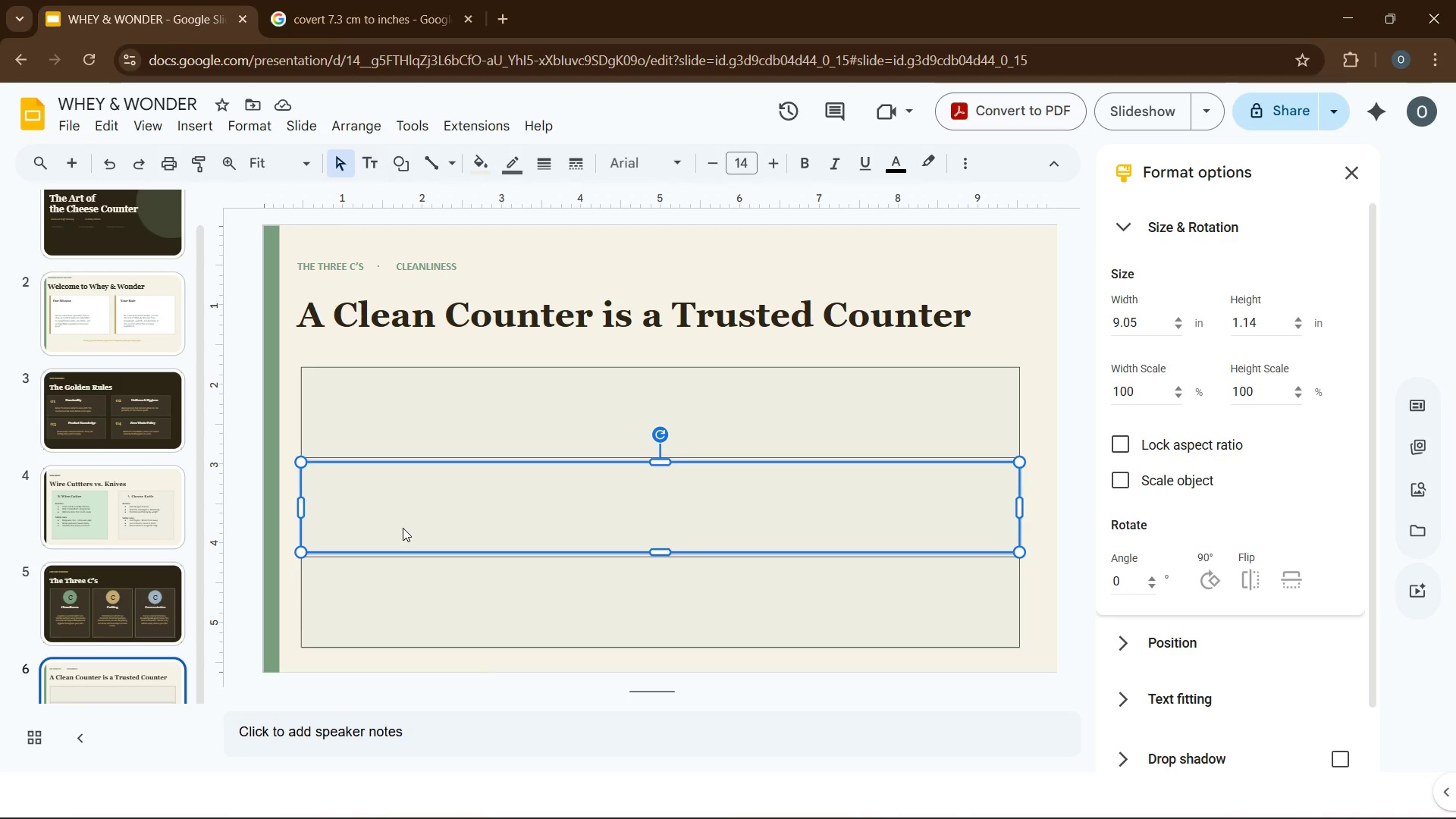 
left_click([478, 163])
 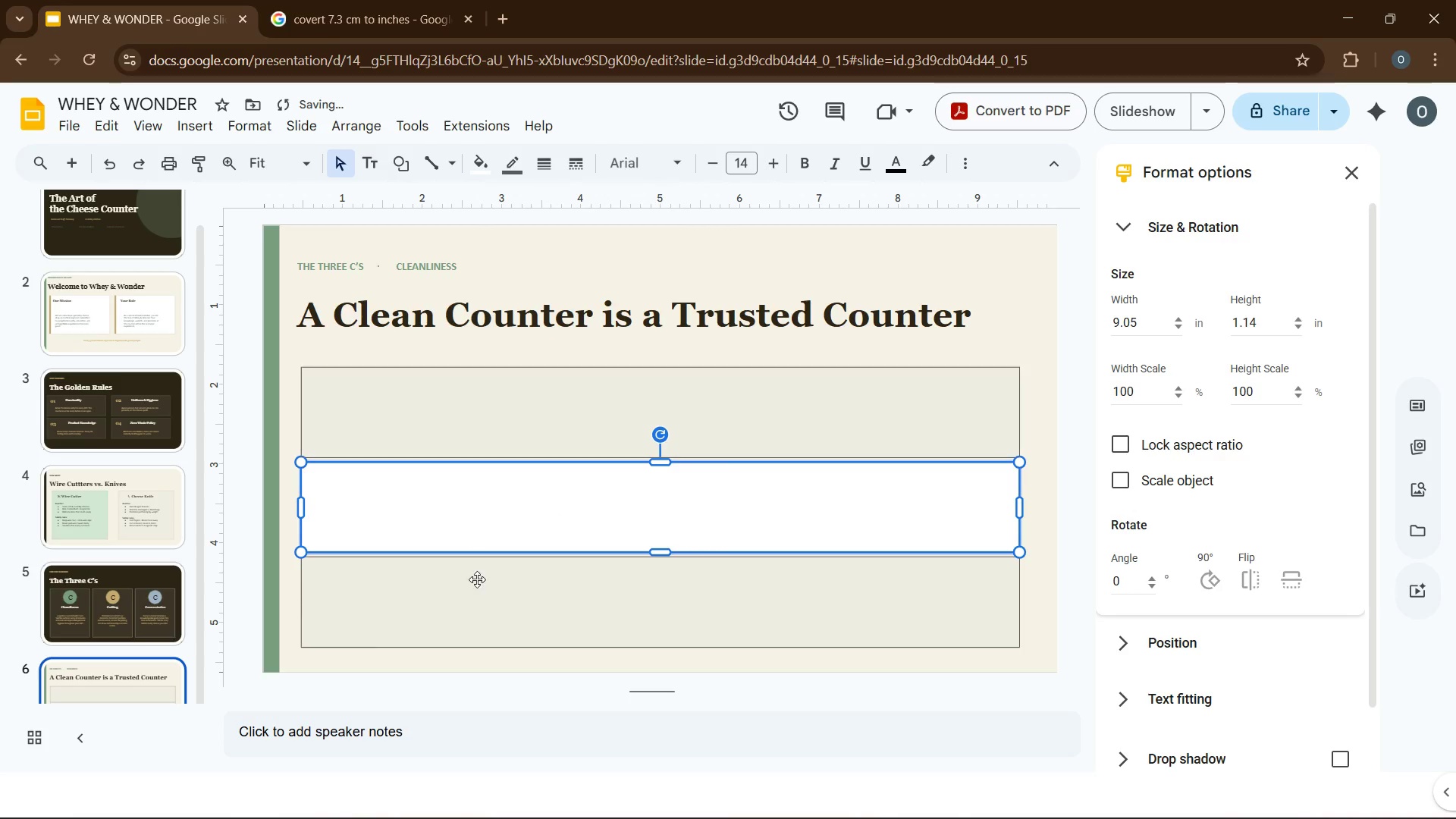 
left_click([488, 673])
 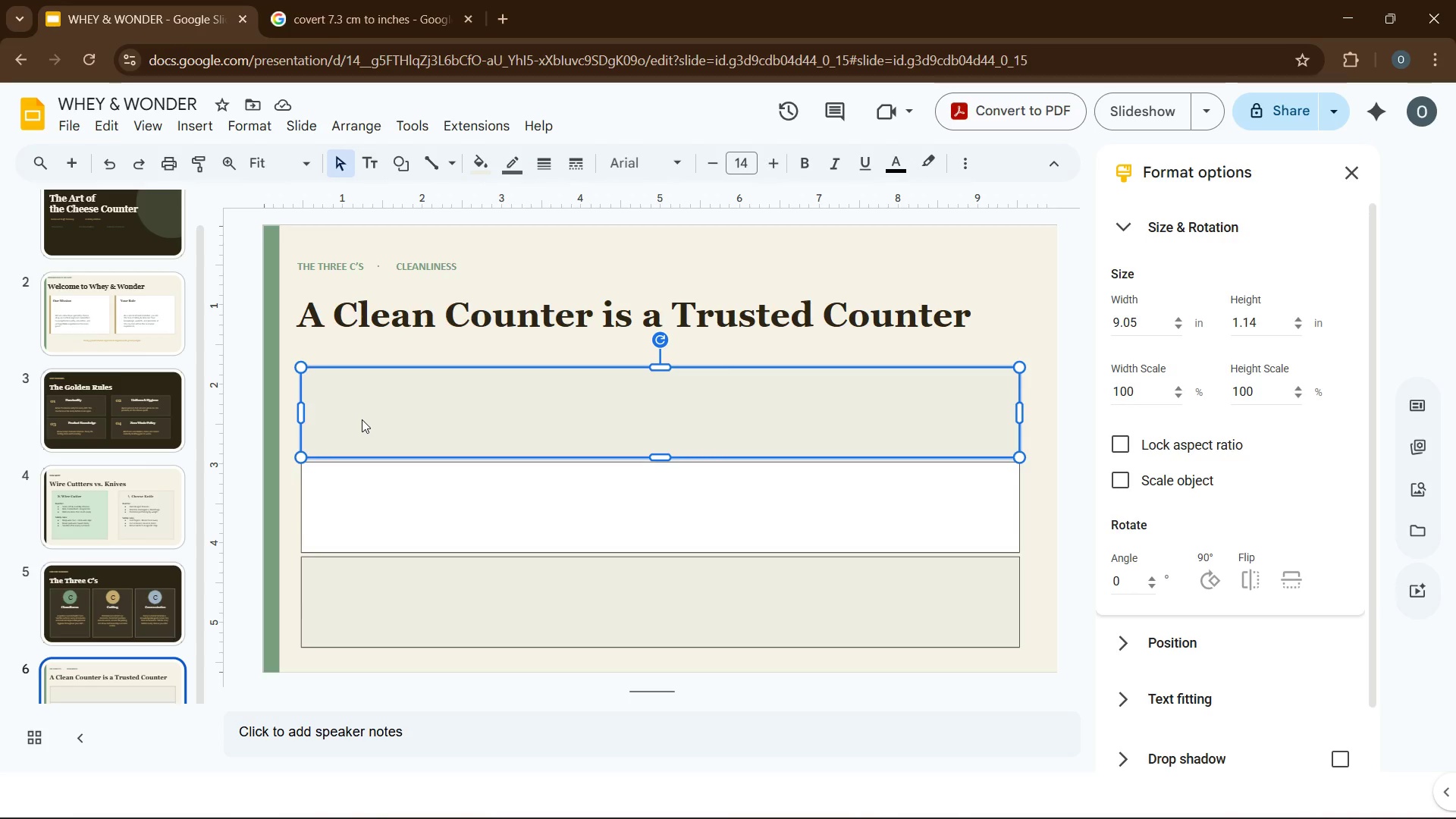 
wait(20.7)
 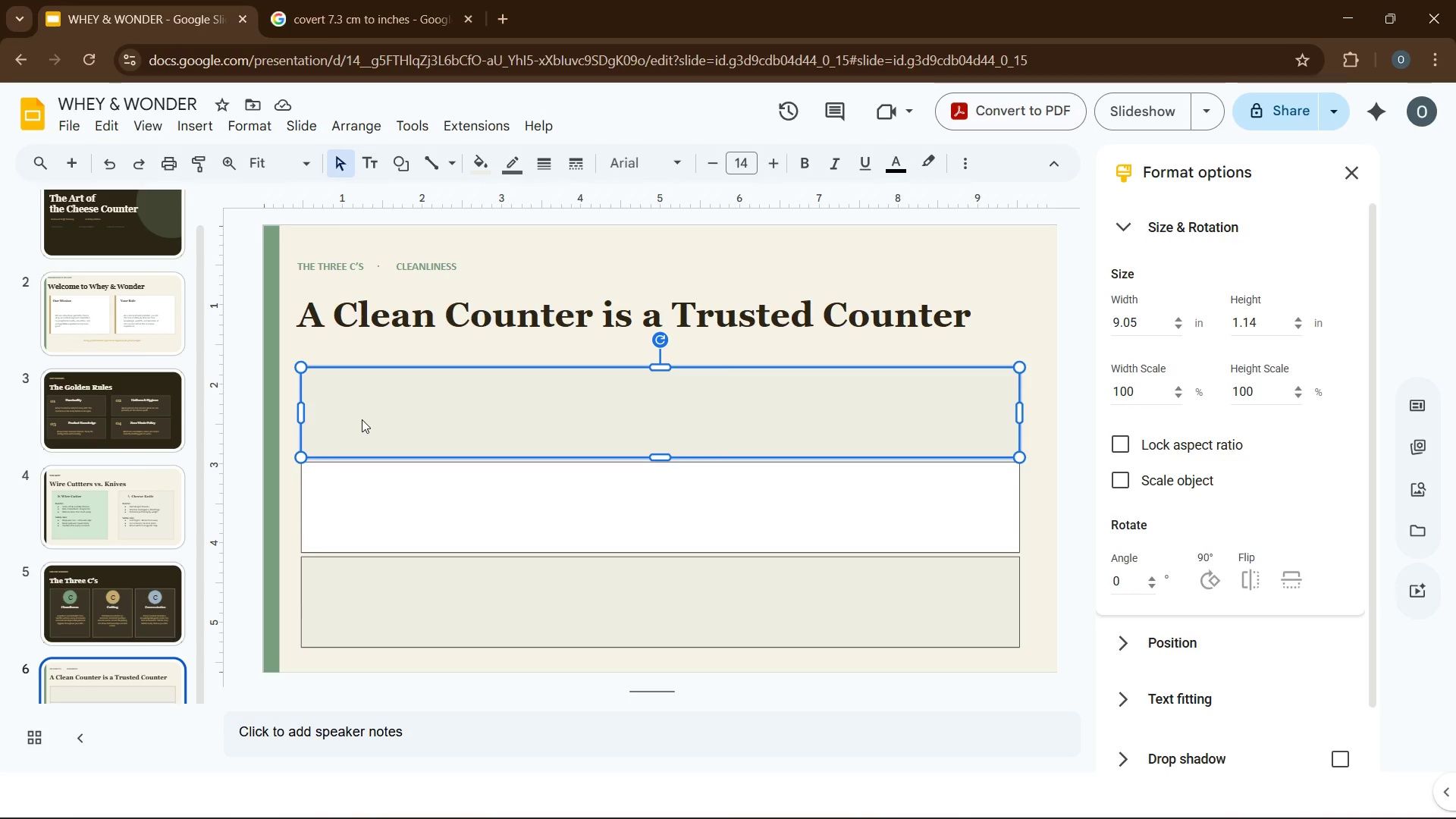 
hold_key(key=ControlLeft, duration=1.33)
left_click([356, 510])
 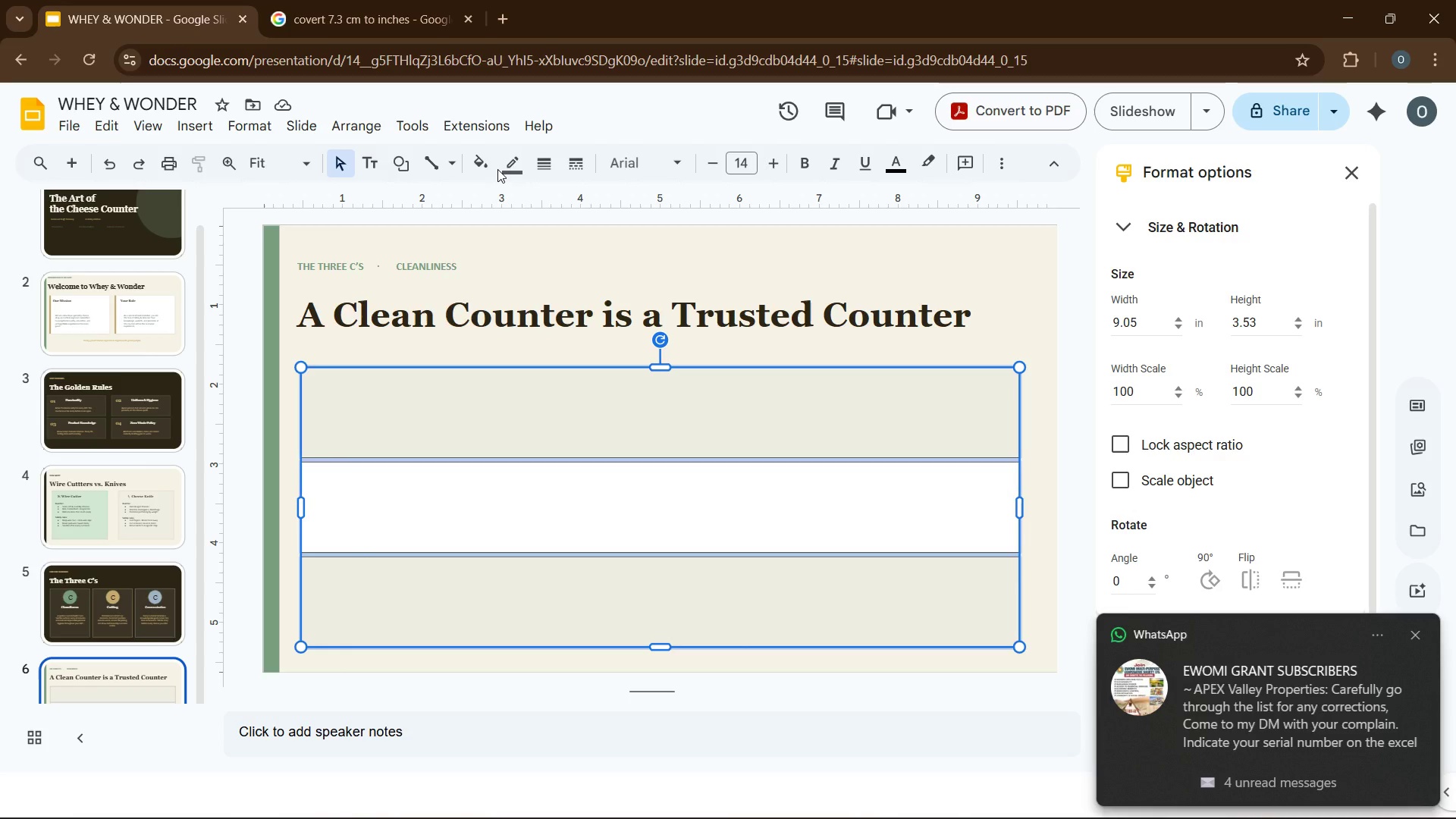 
left_click([510, 171])
 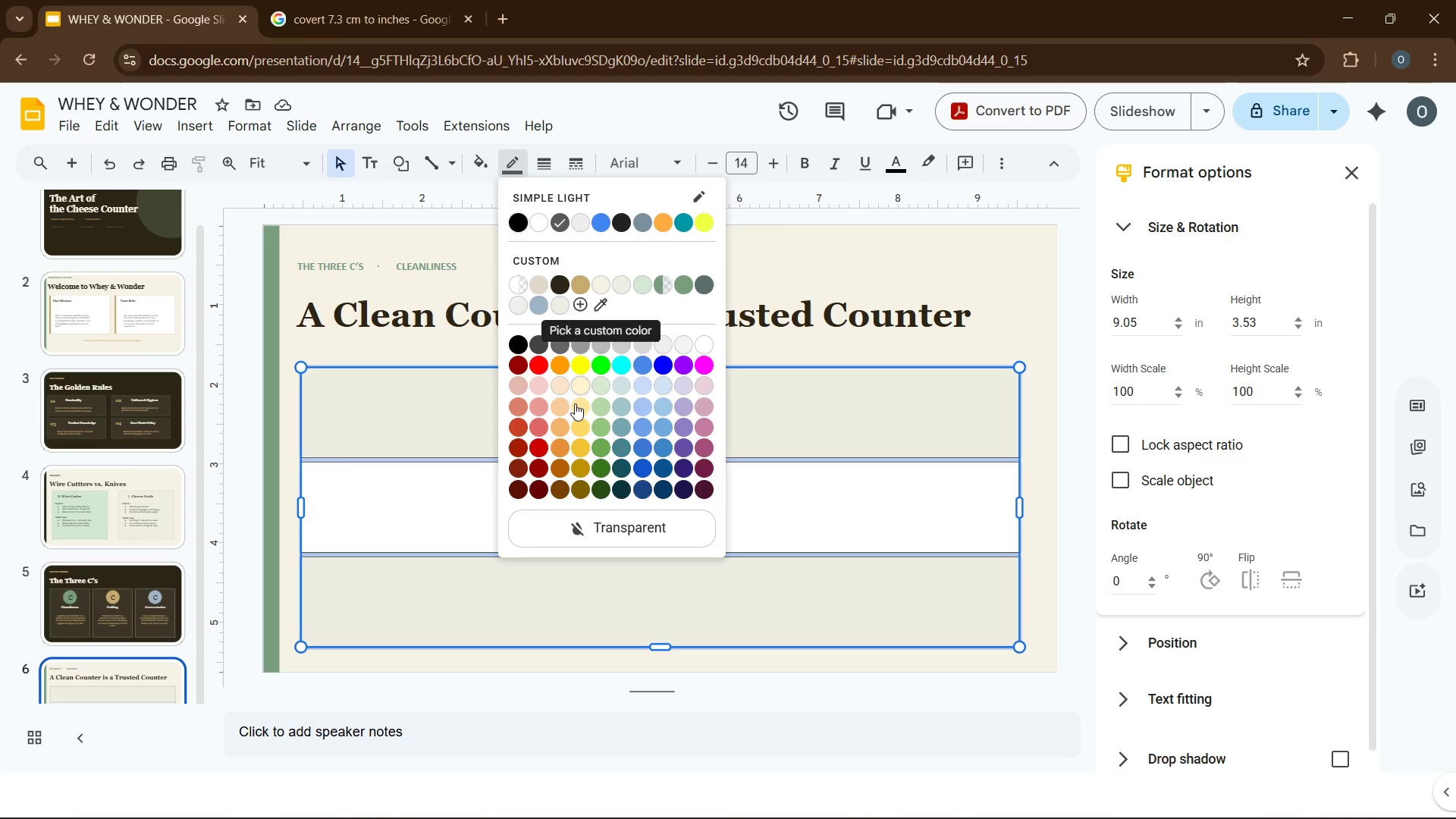 
wait(7.16)
 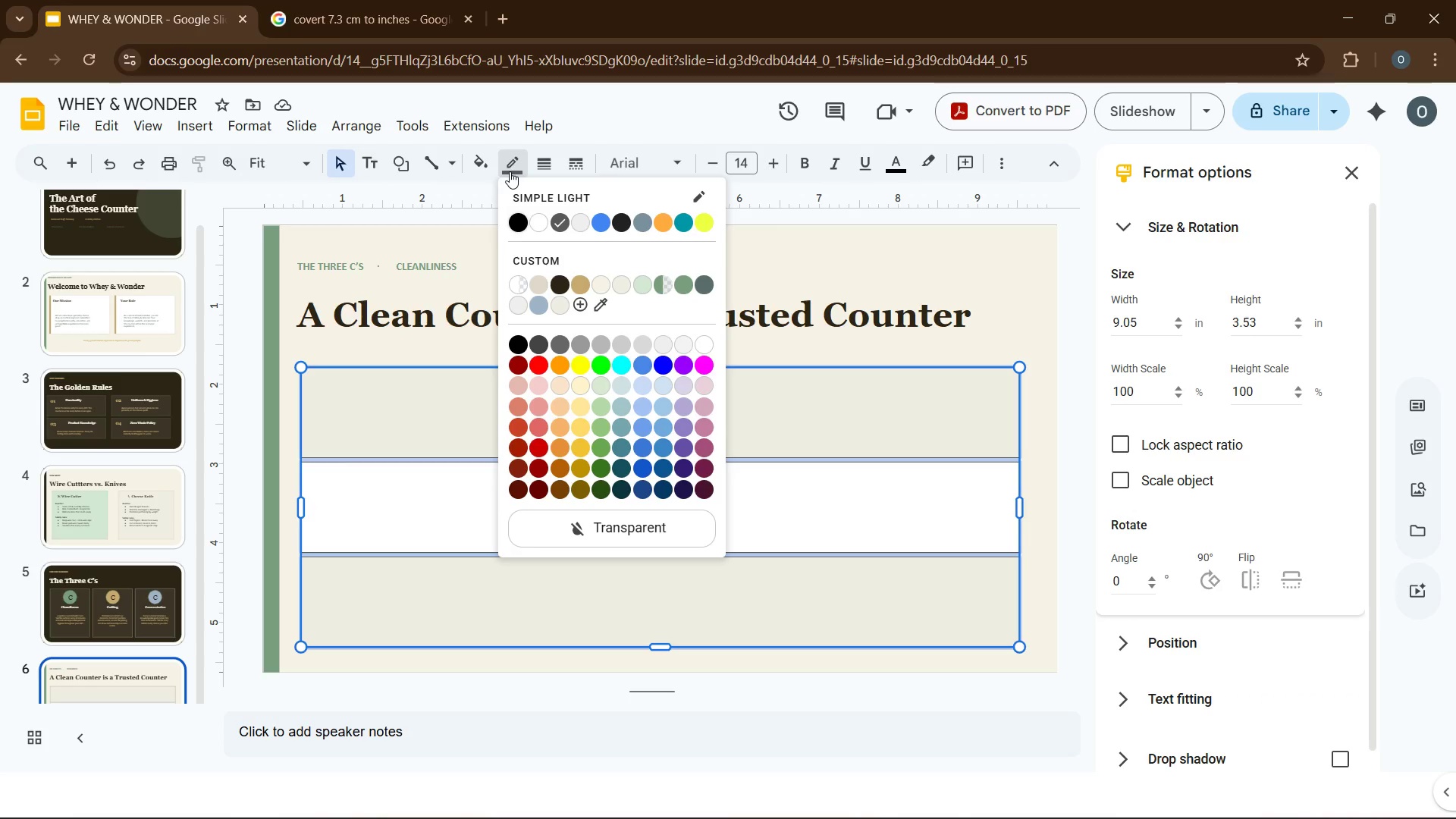 
left_click([576, 306])
 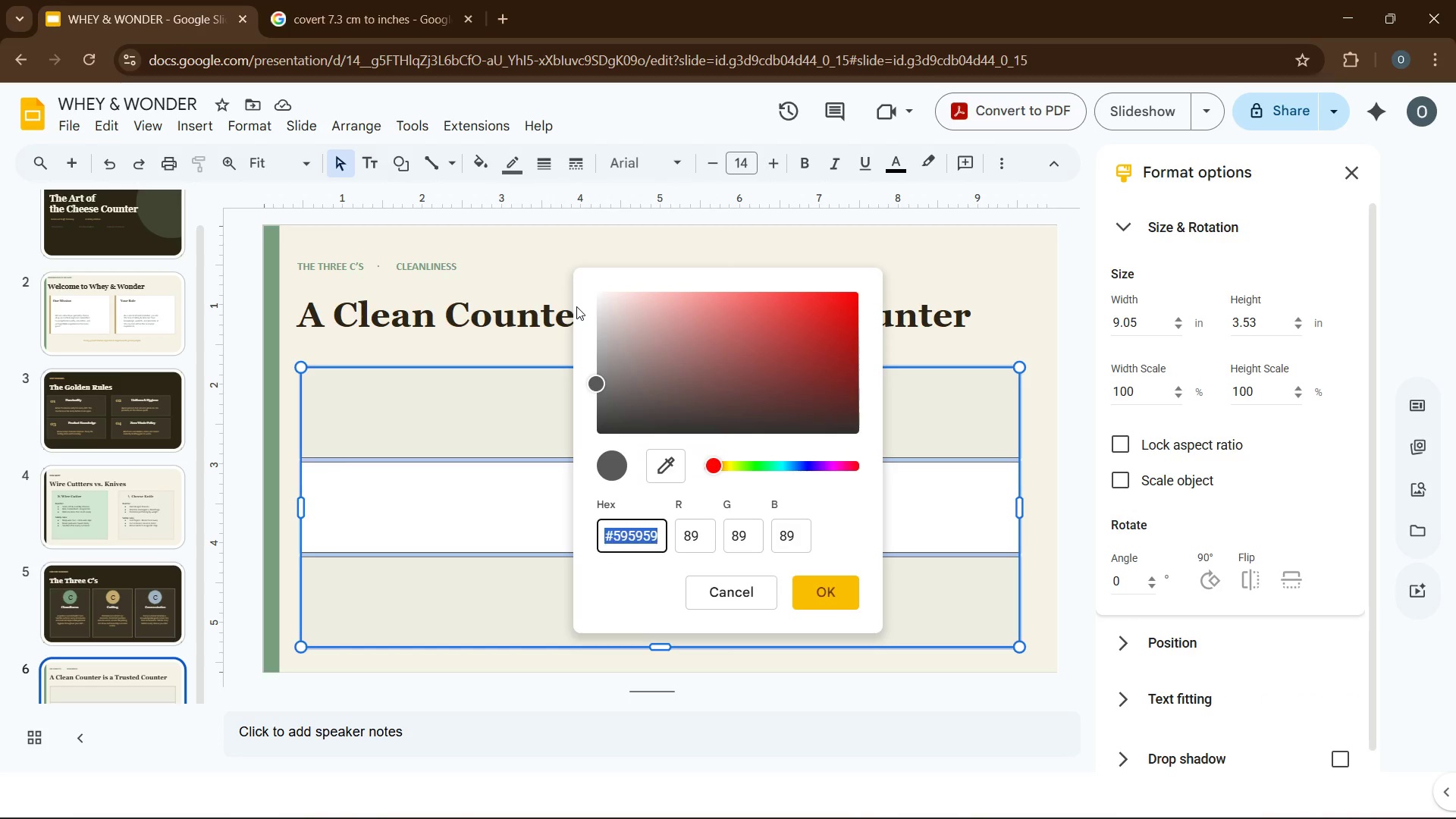 
type(ddd8ce)
 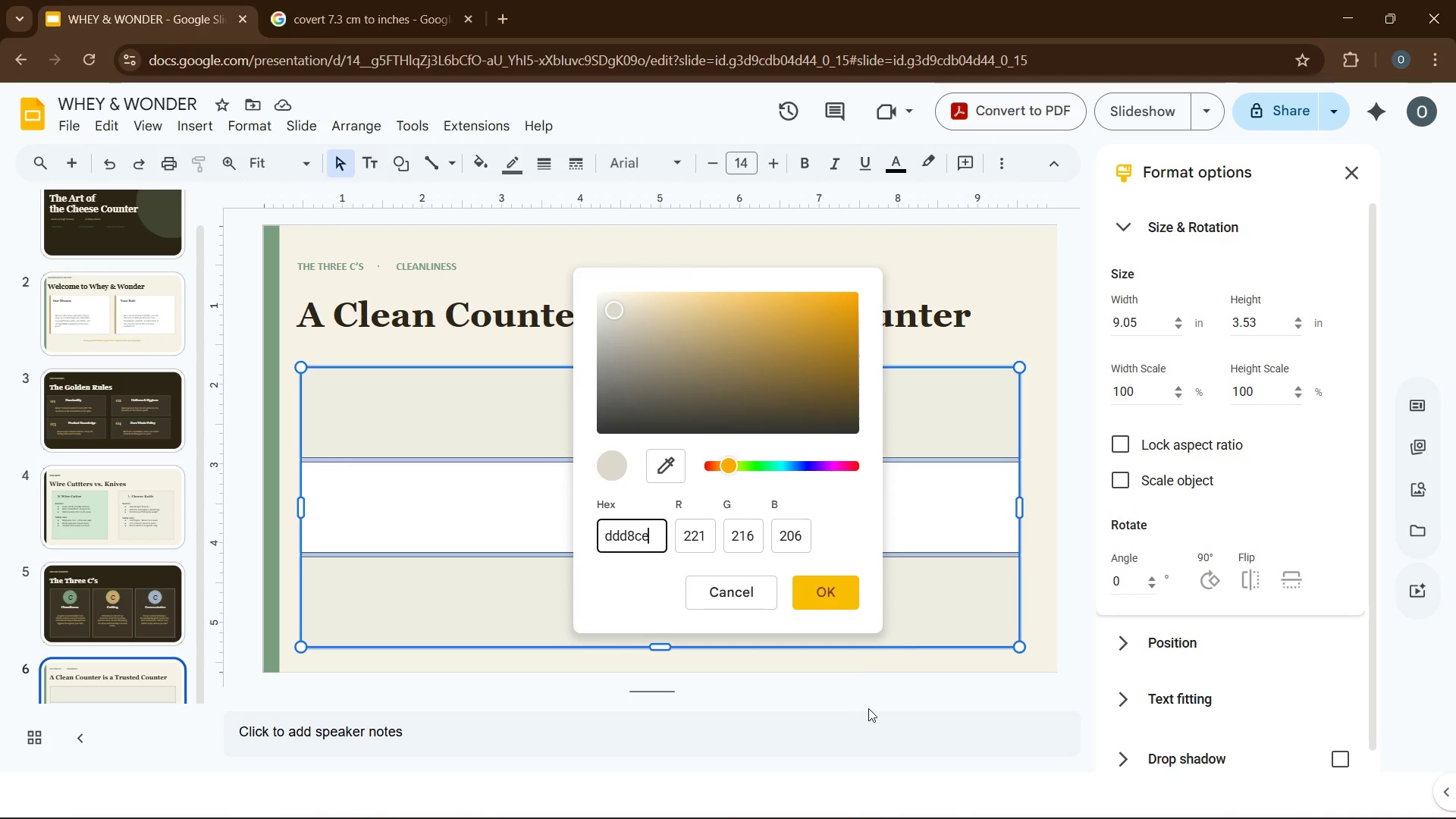 
left_click([833, 600])
 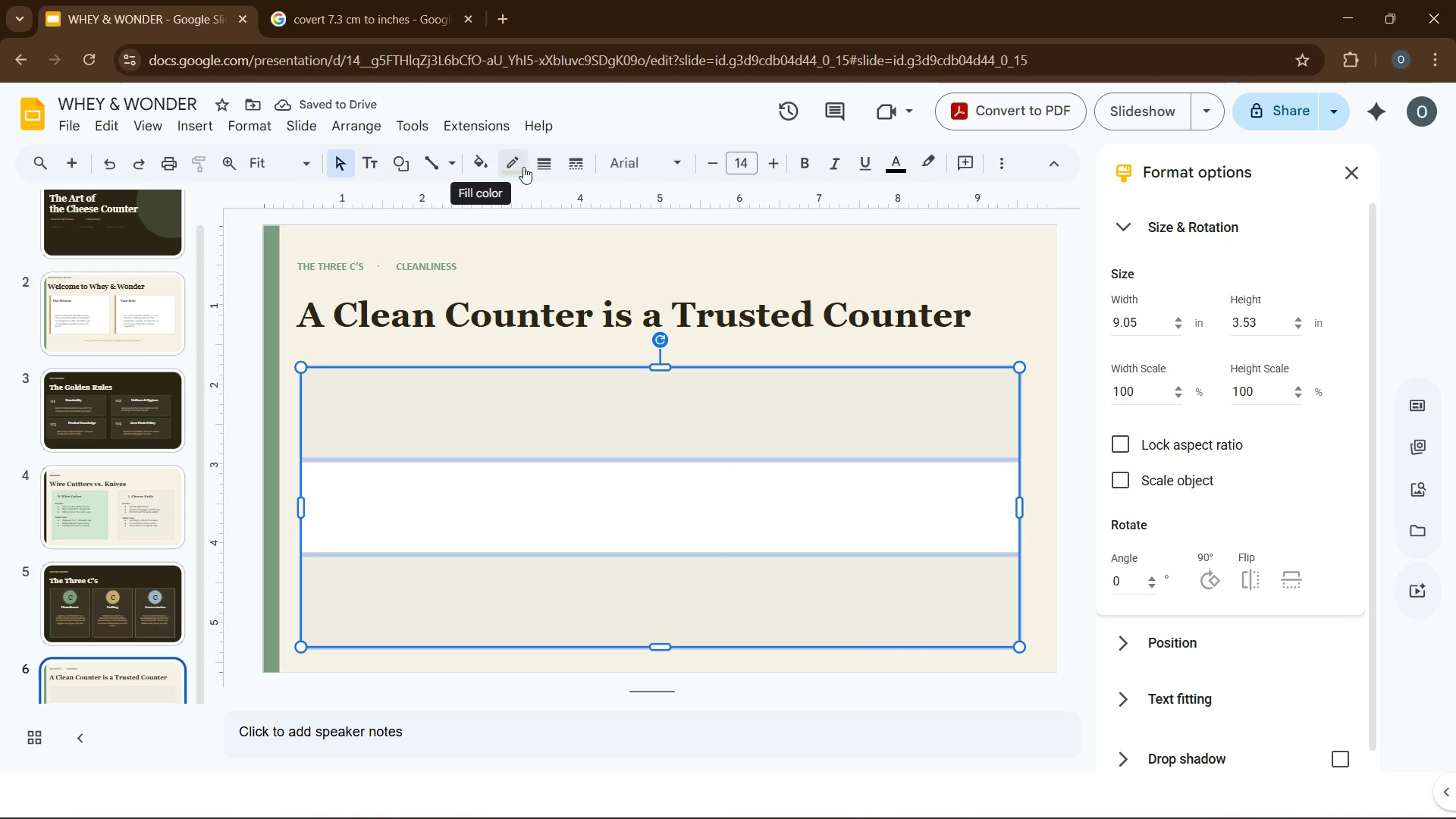 
left_click([542, 165])
 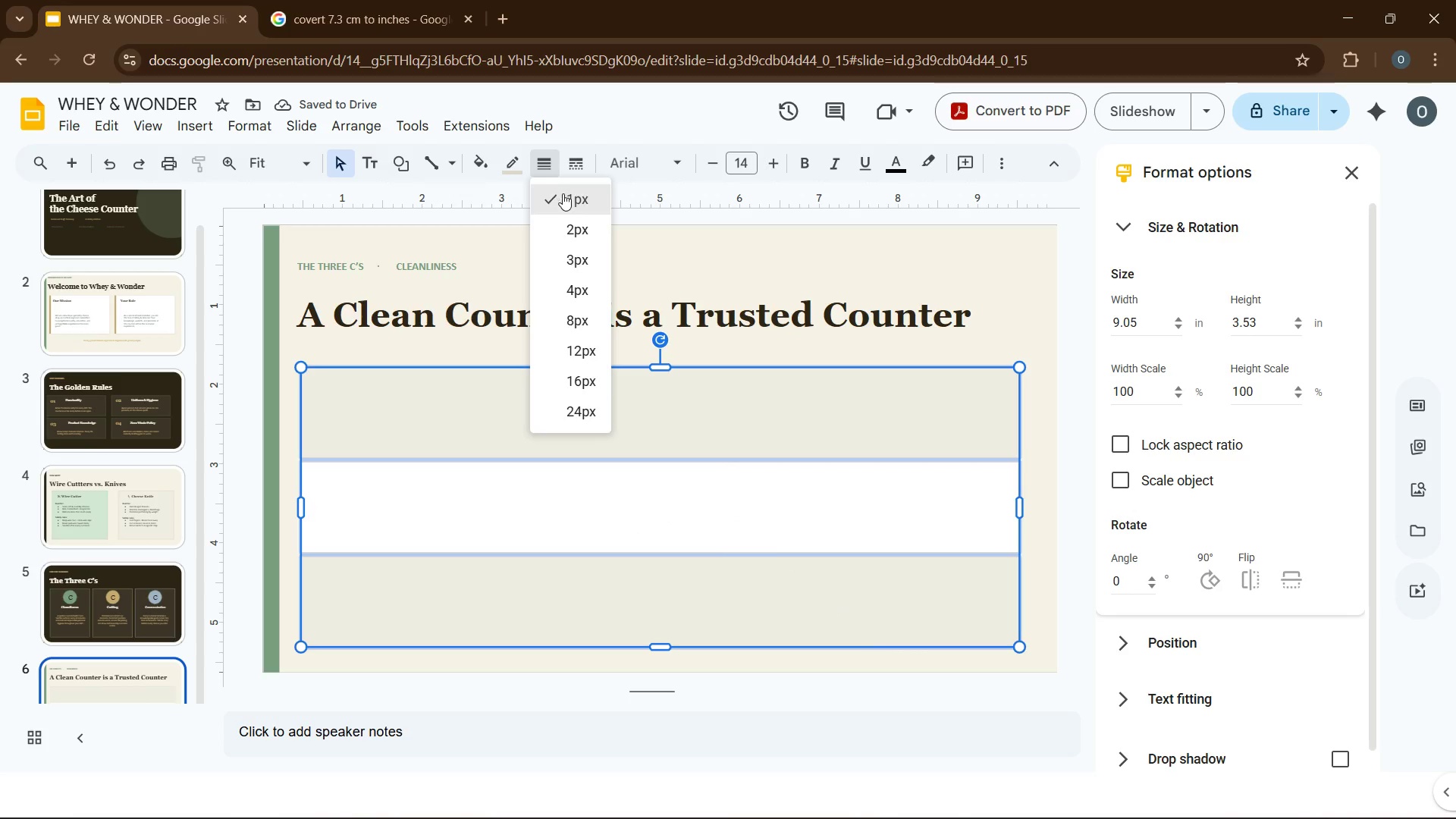 
left_click([563, 194])
 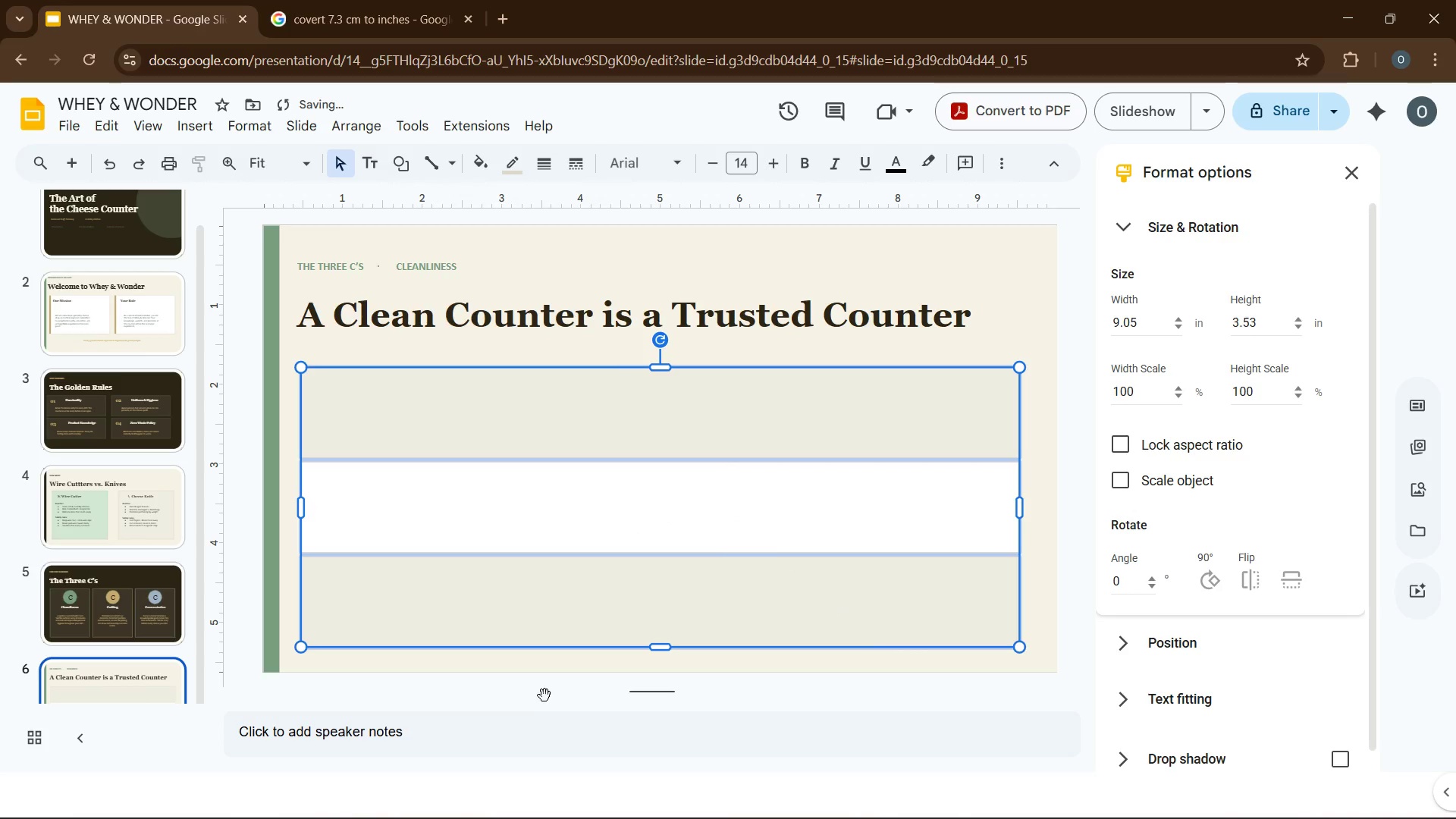 
left_click([540, 676])
 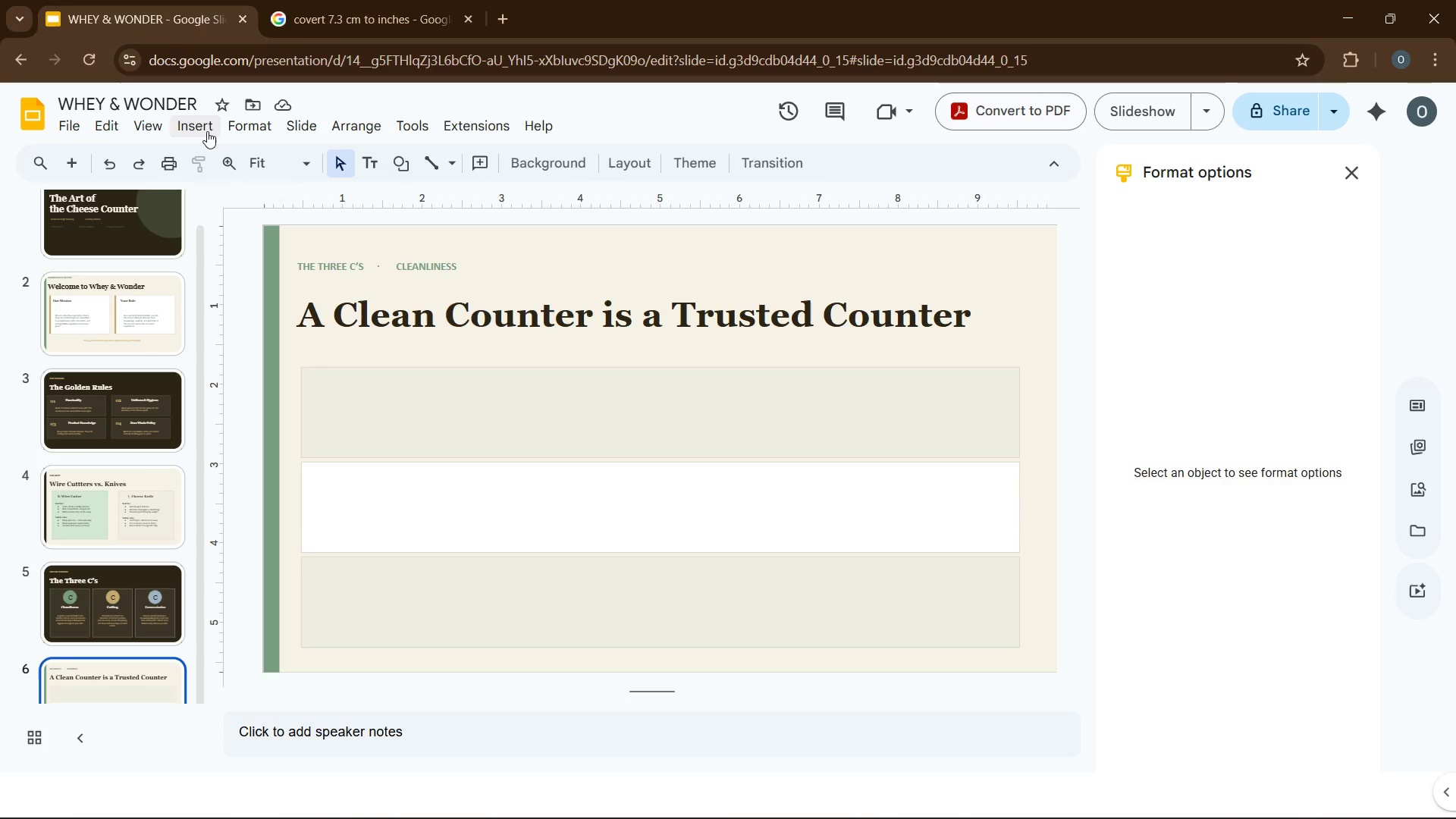 
wait(40.55)
 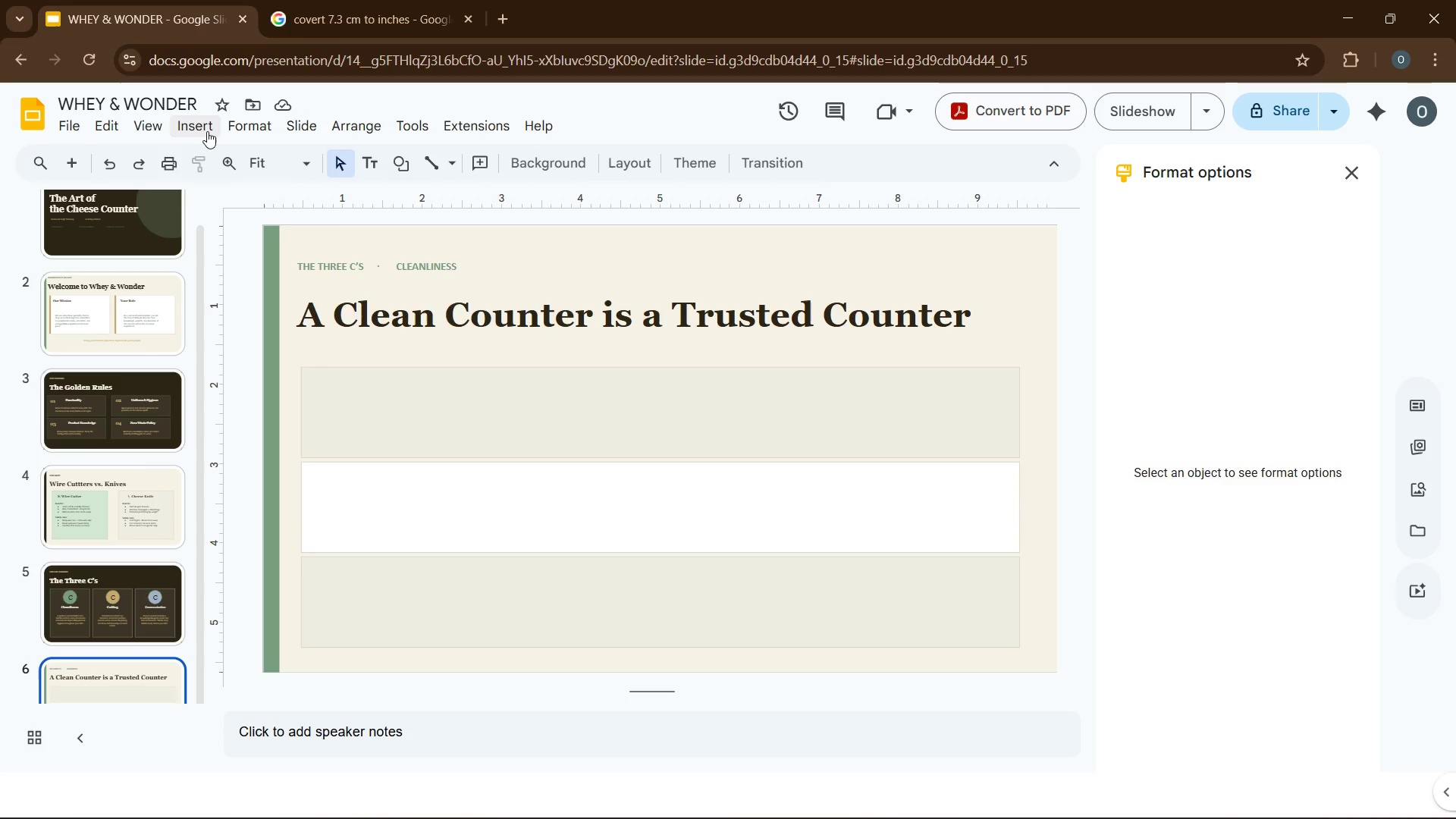 
left_click([199, 127])
 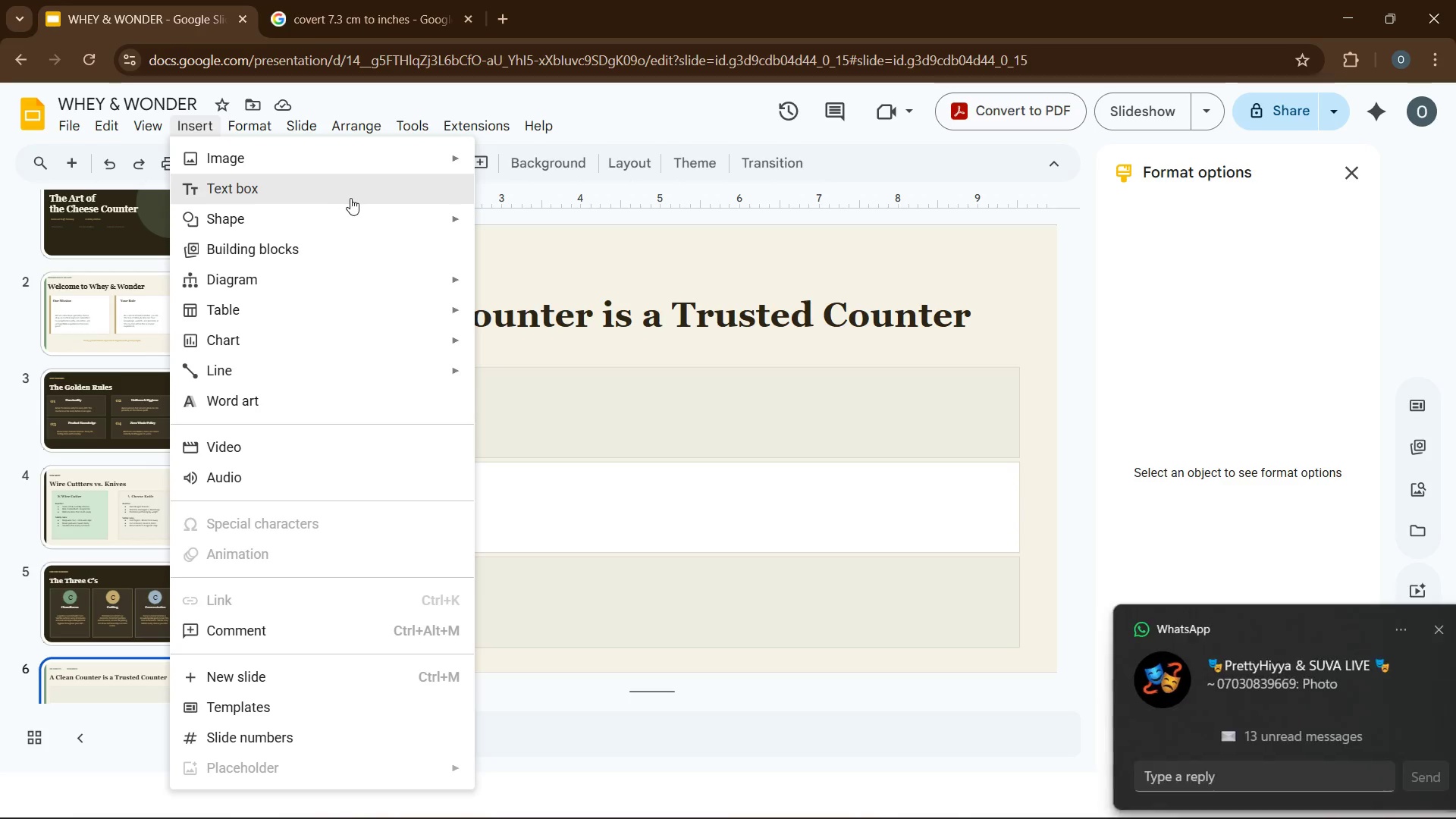 
mouse_move([376, 205])
 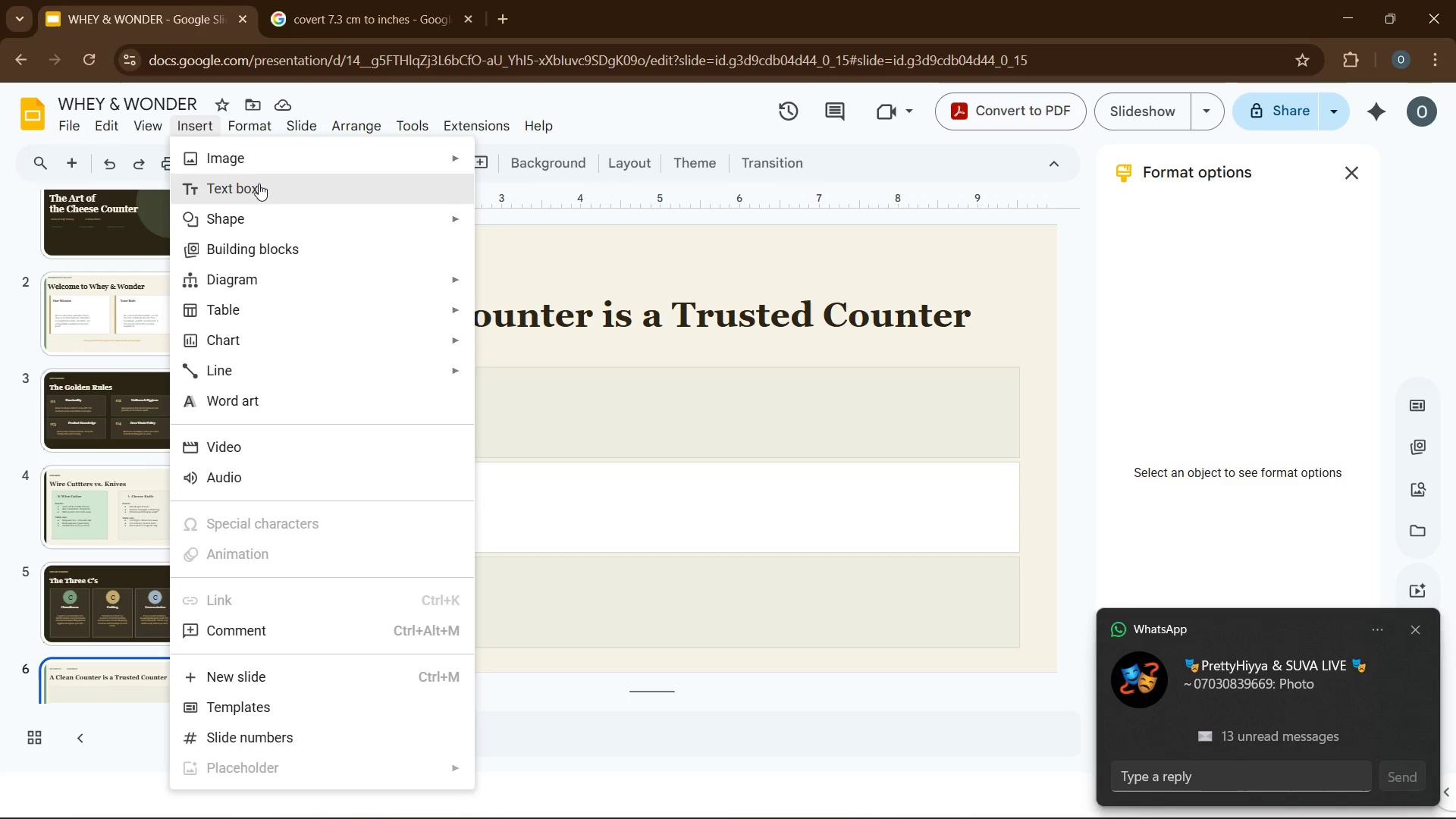 
left_click([260, 184])
 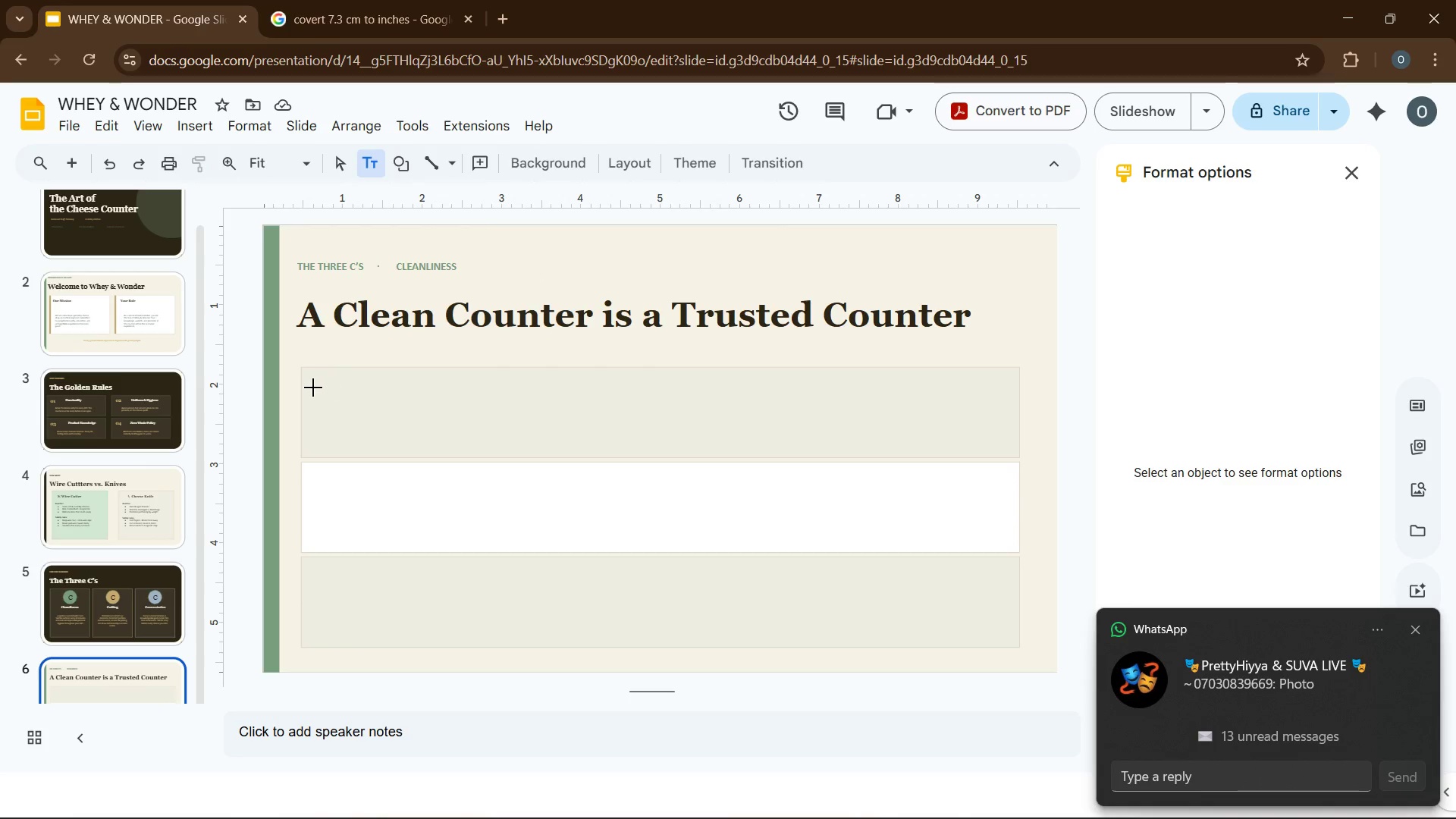 
left_click_drag(start_coordinate=[321, 386], to_coordinate=[485, 447])
 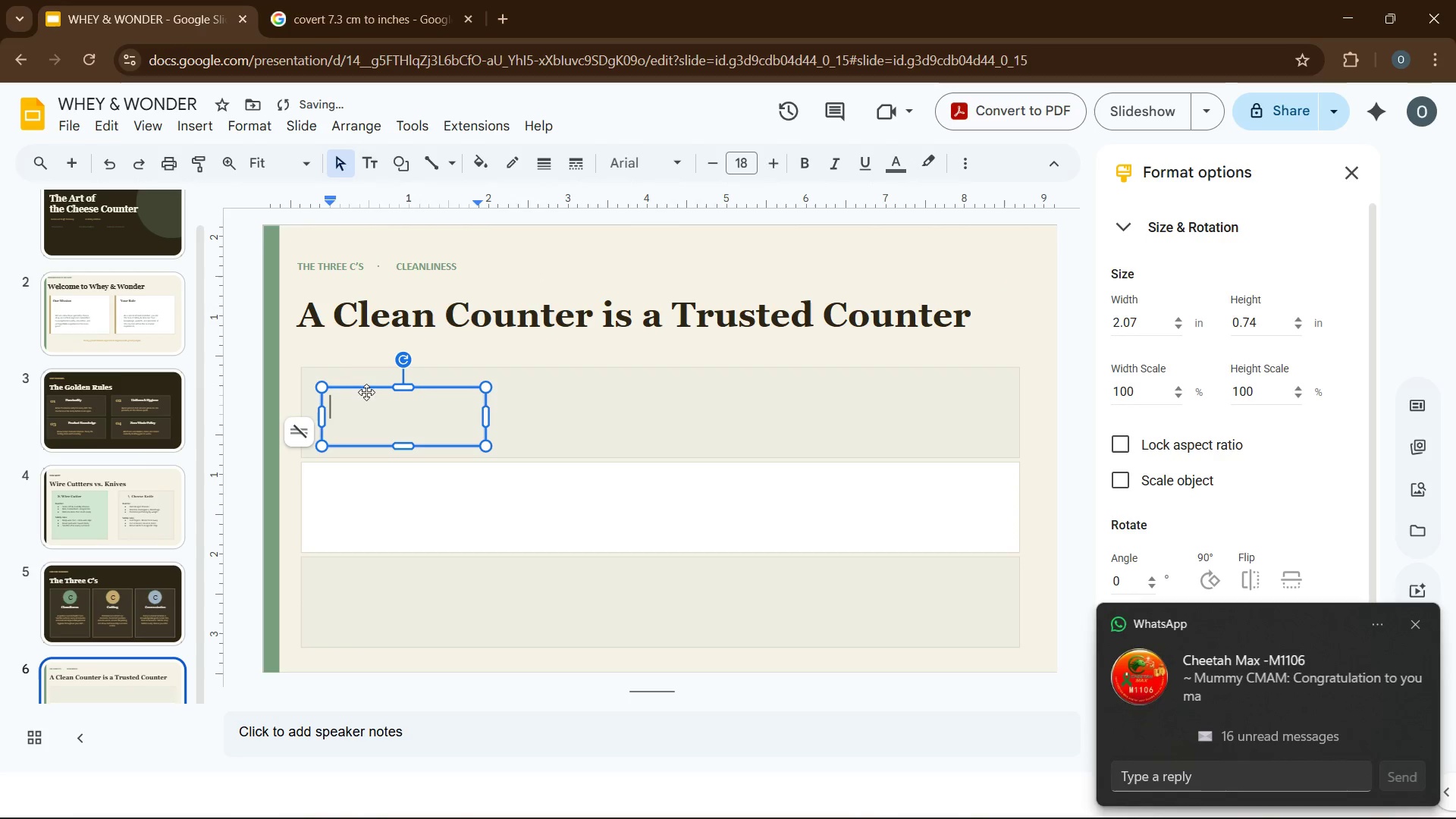 
wait(6.12)
 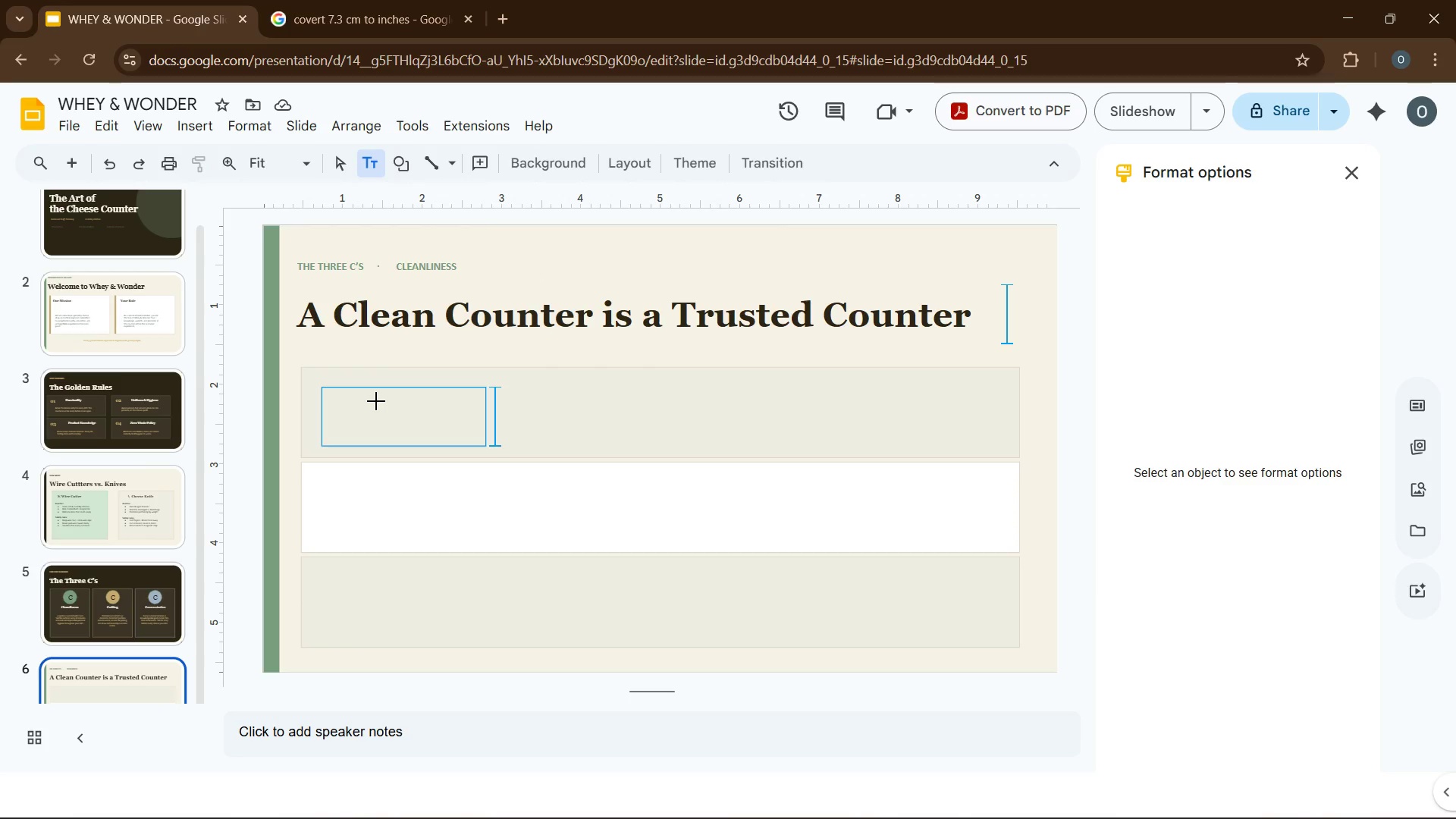 
double_click([378, 410])
 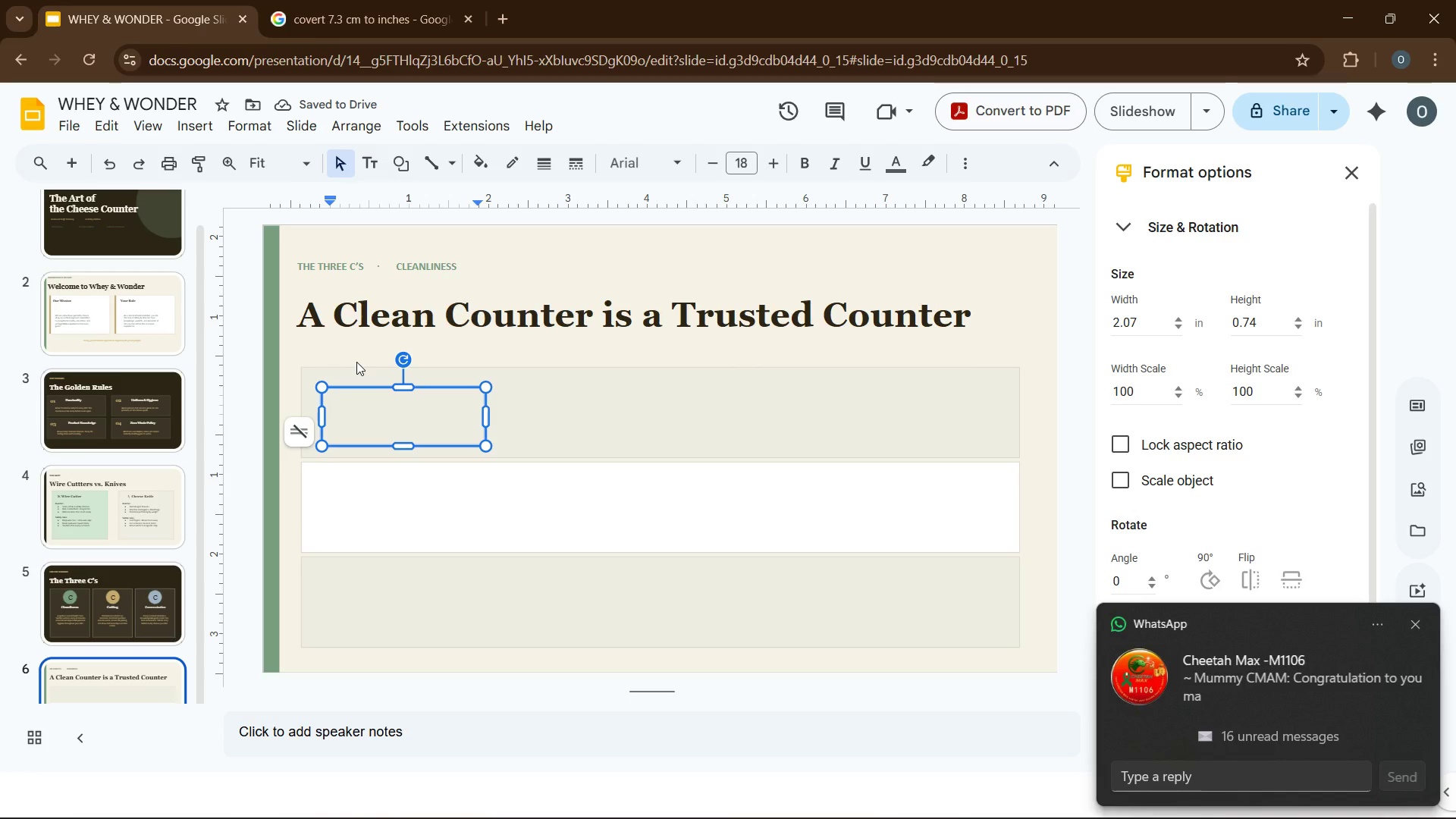 
type(opening )
 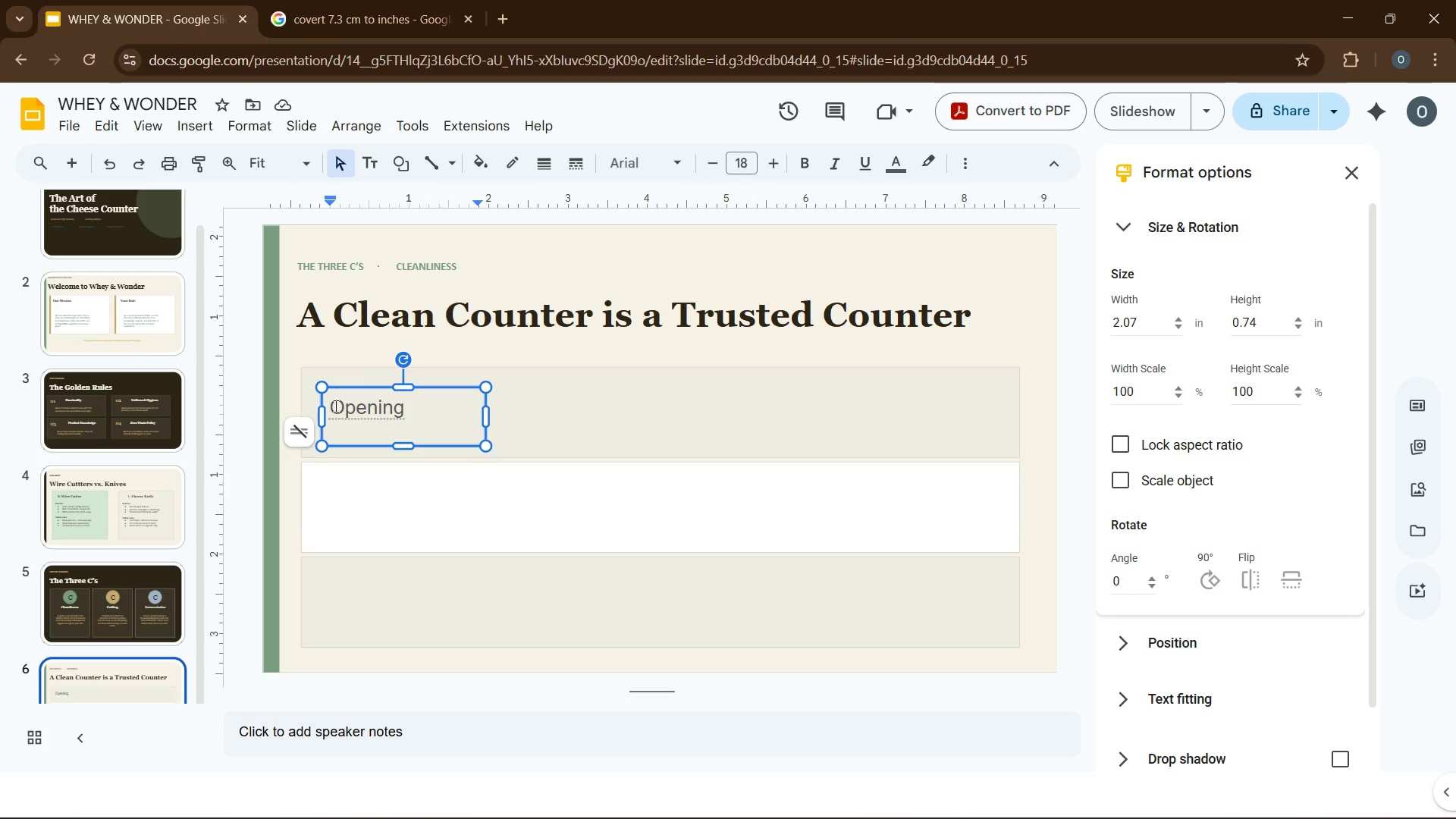 
wait(12.19)
 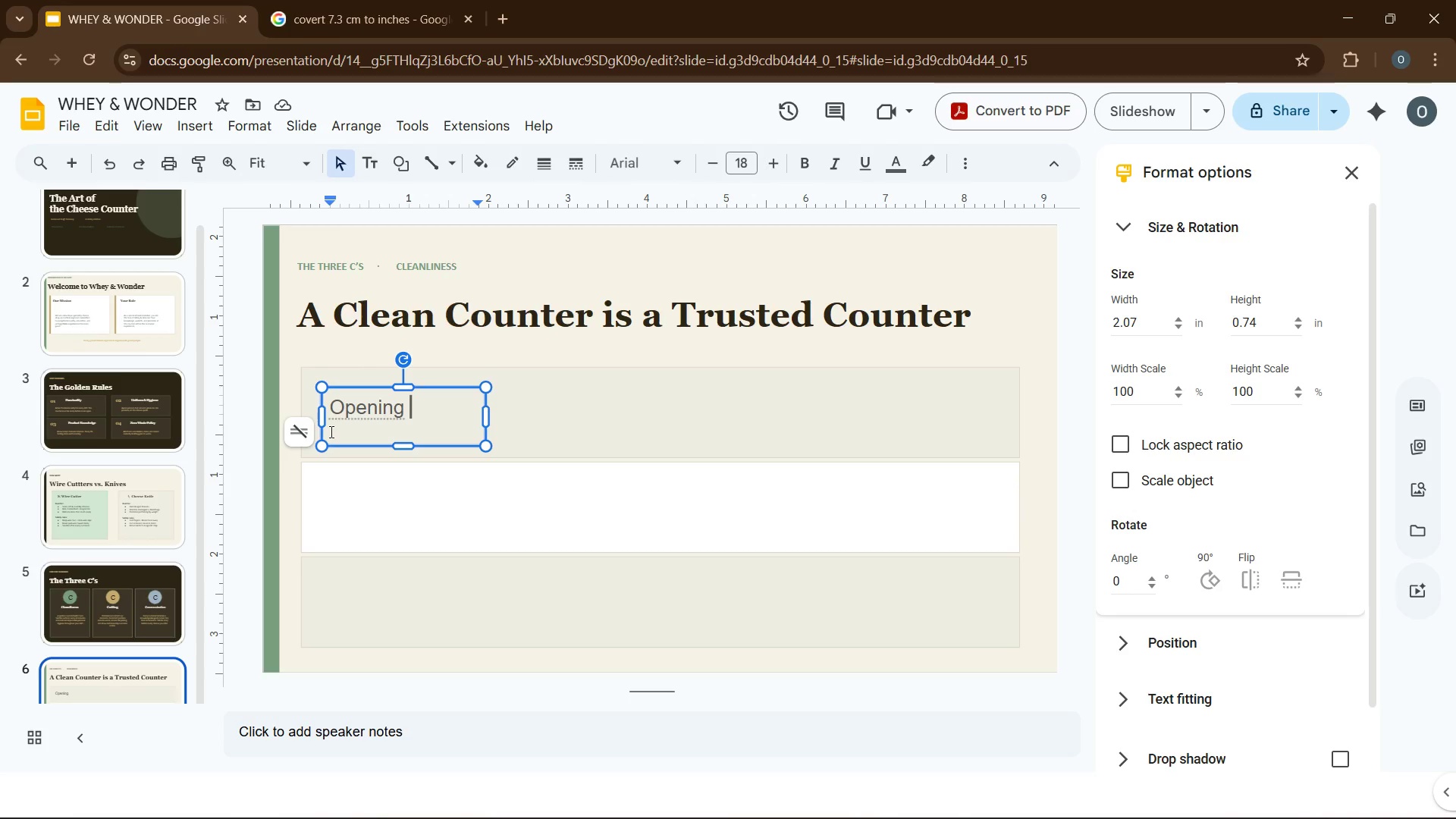 
key(Control+A)
 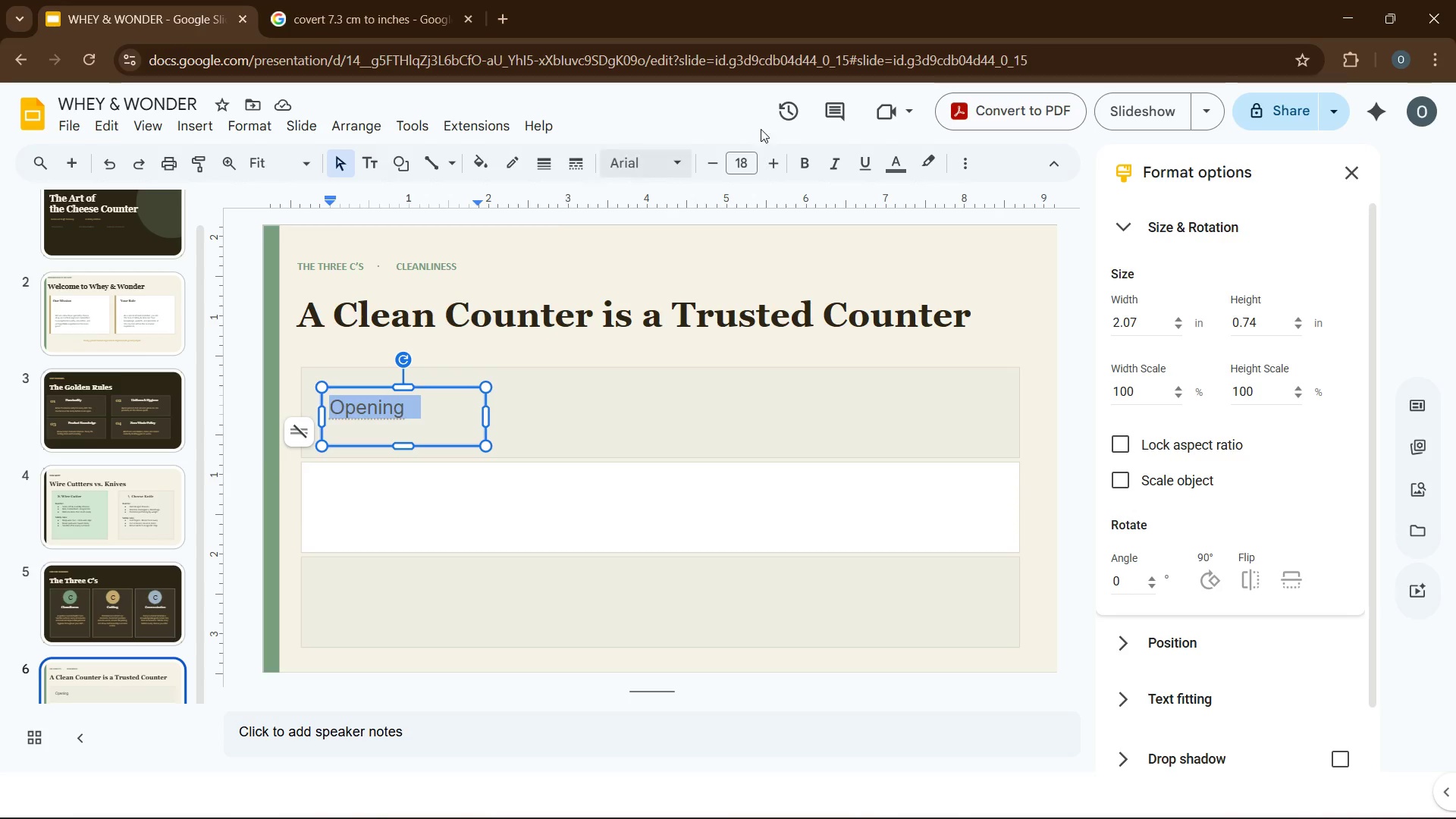 
left_click([654, 152])
 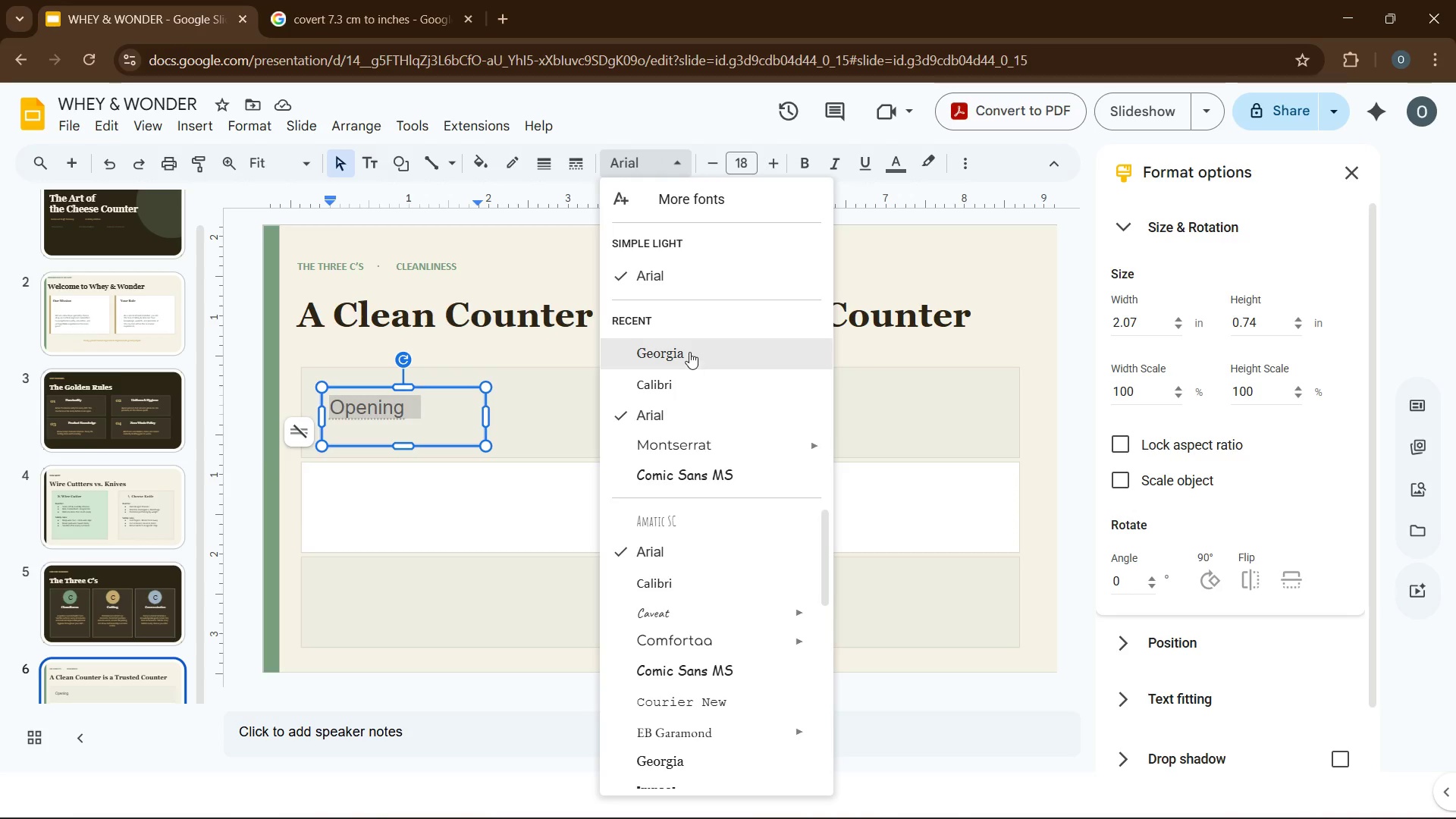 
left_click([689, 352])
 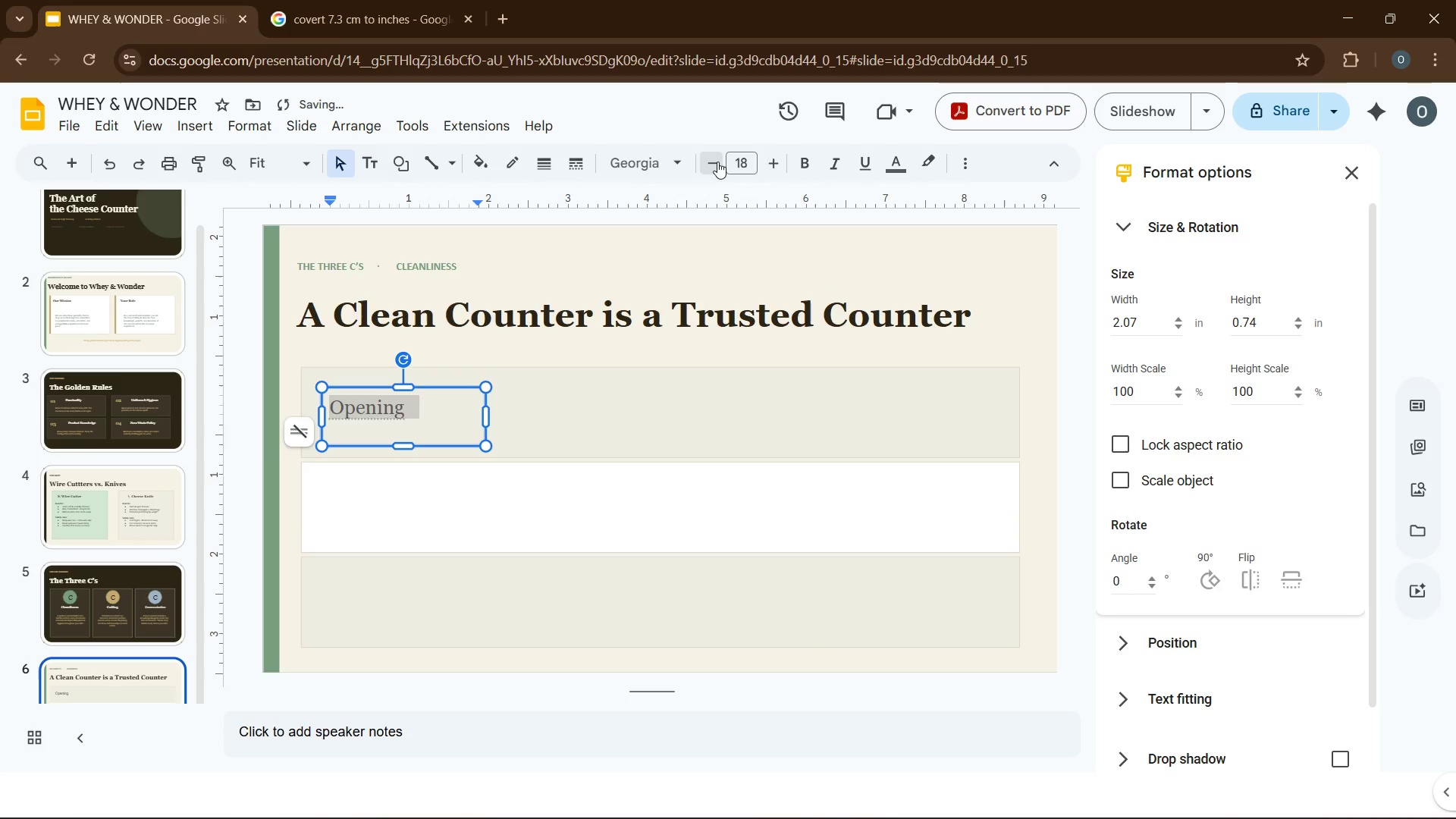 
double_click([717, 162])
 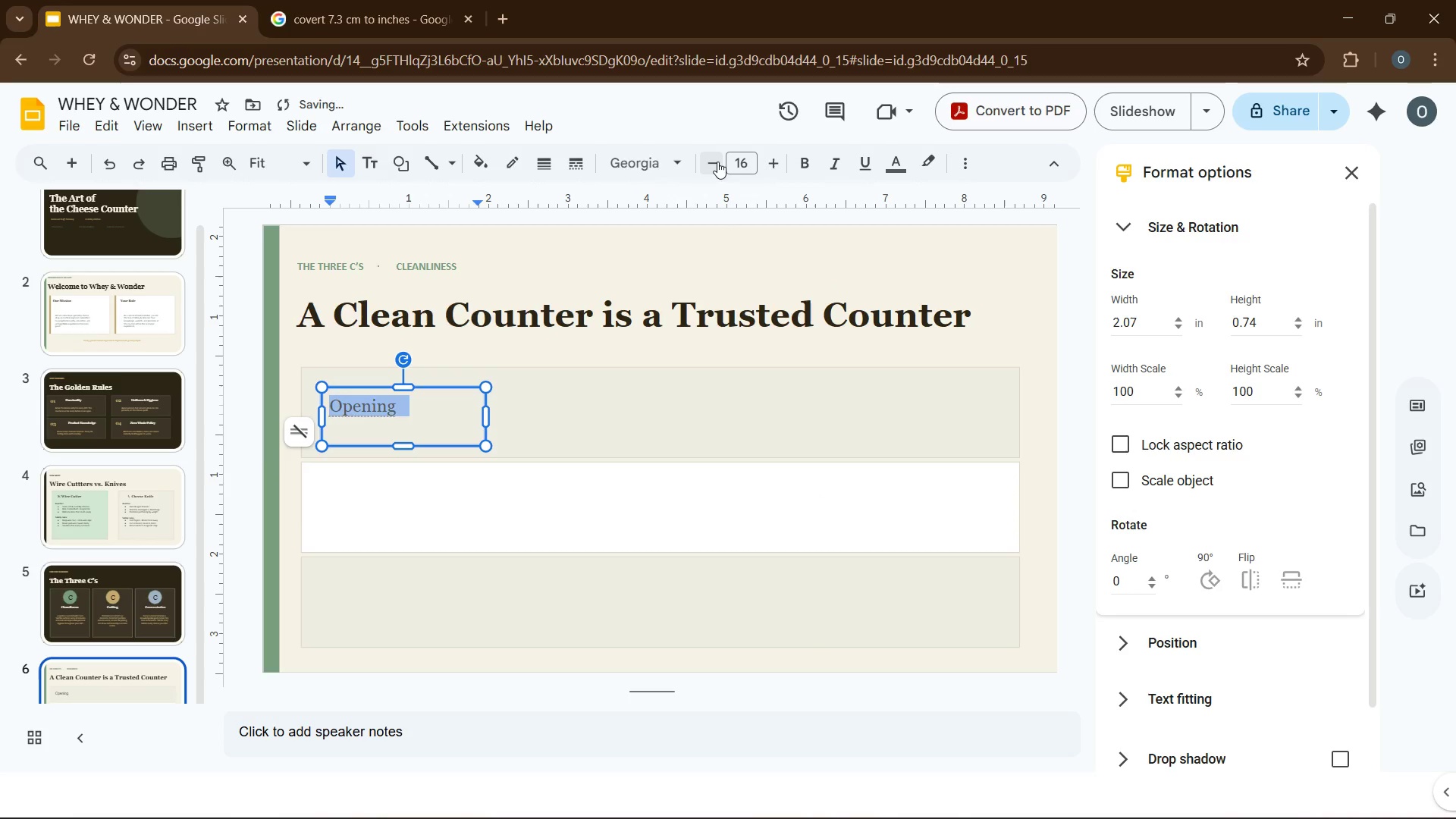 
triple_click([717, 162])
 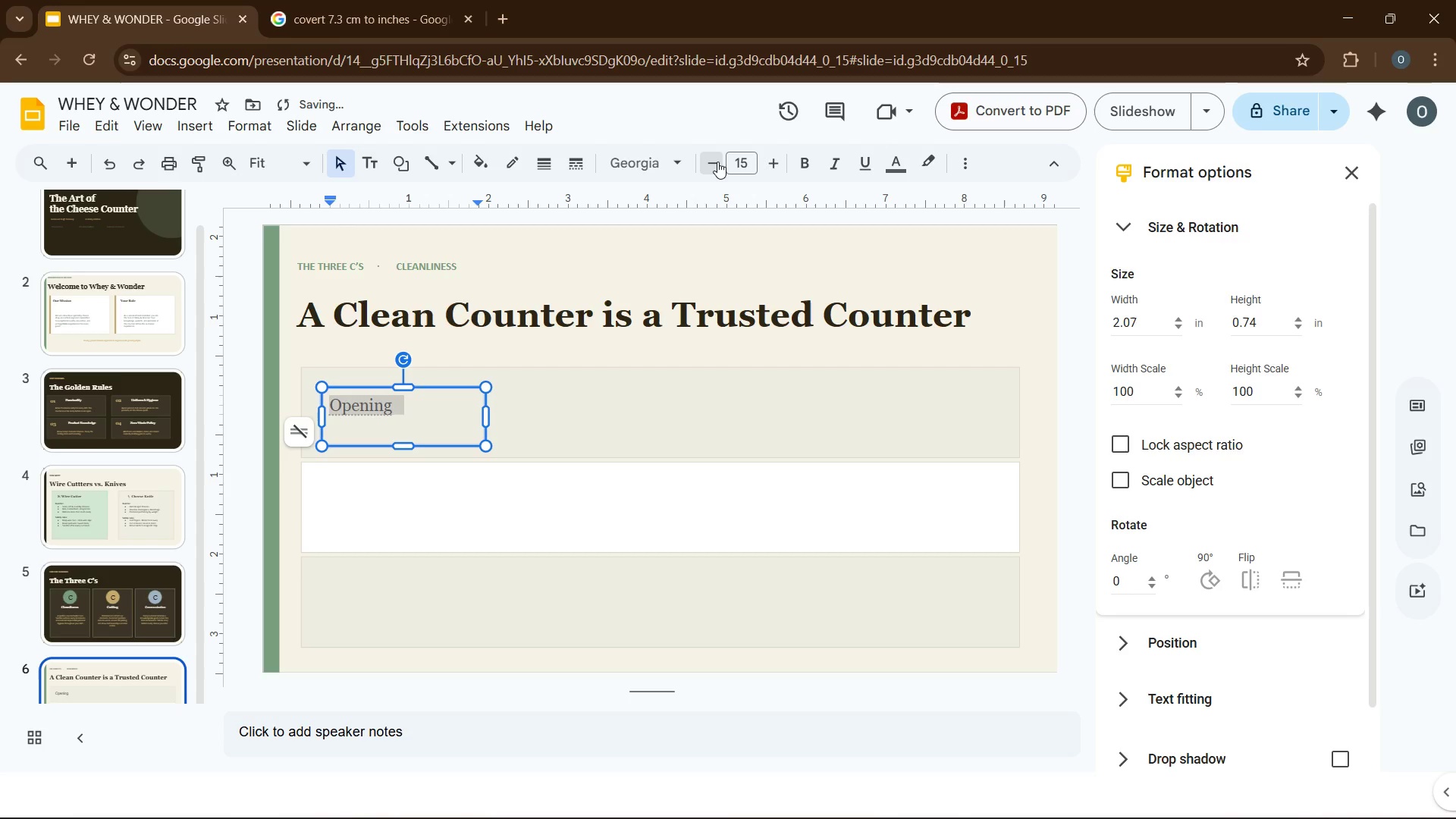 
triple_click([717, 162])
 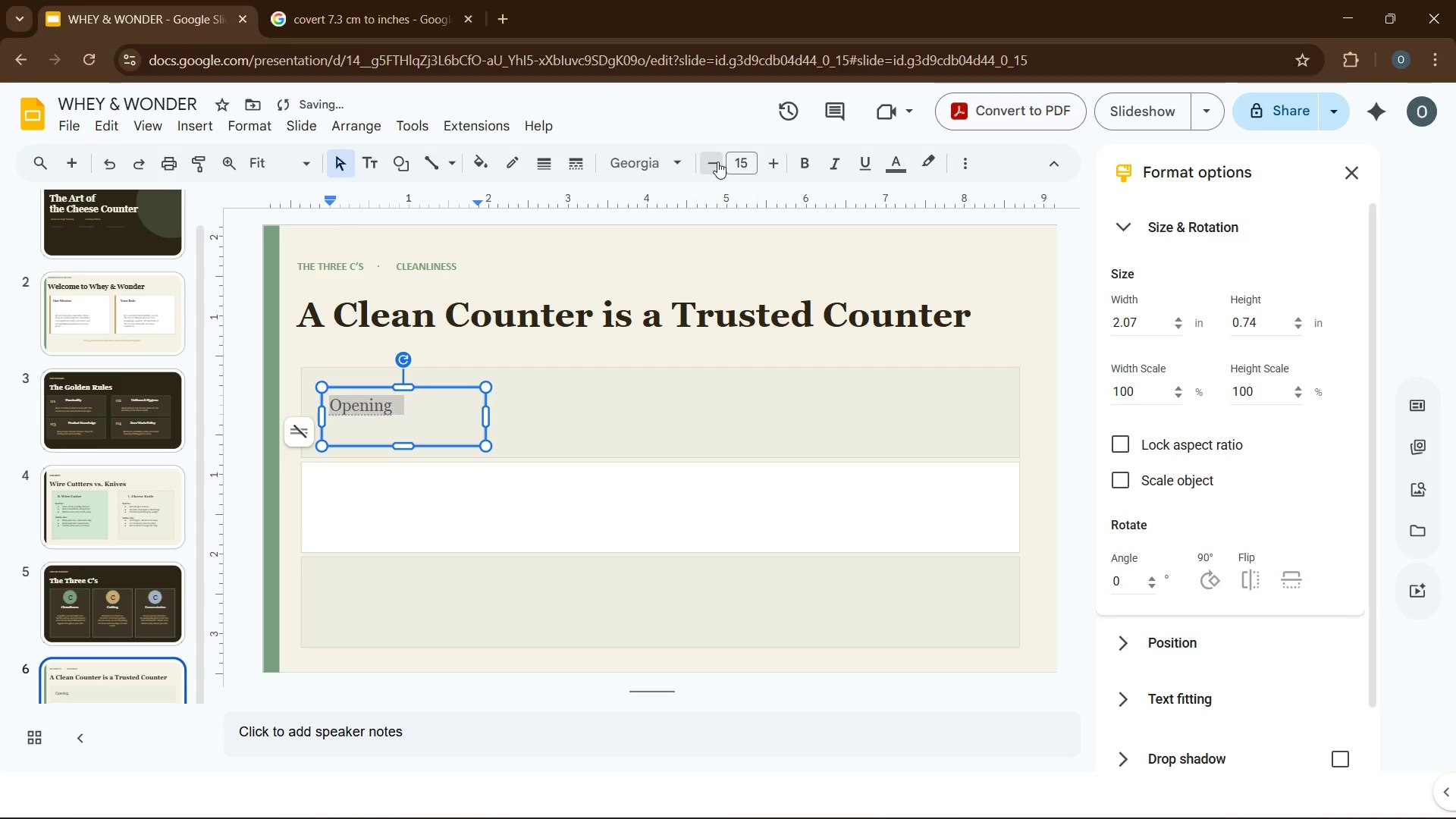 
left_click([717, 164])
 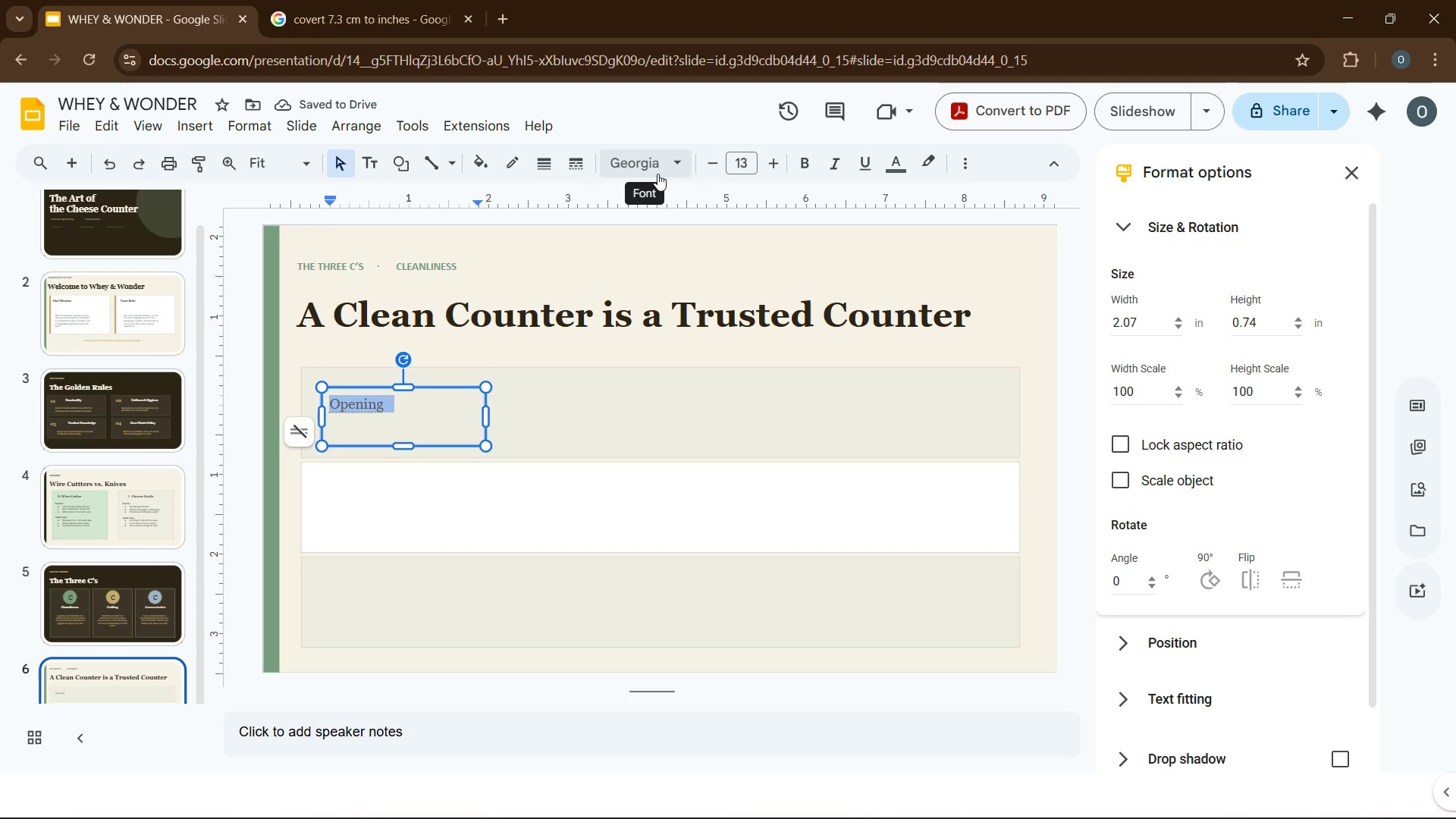 
wait(6.56)
 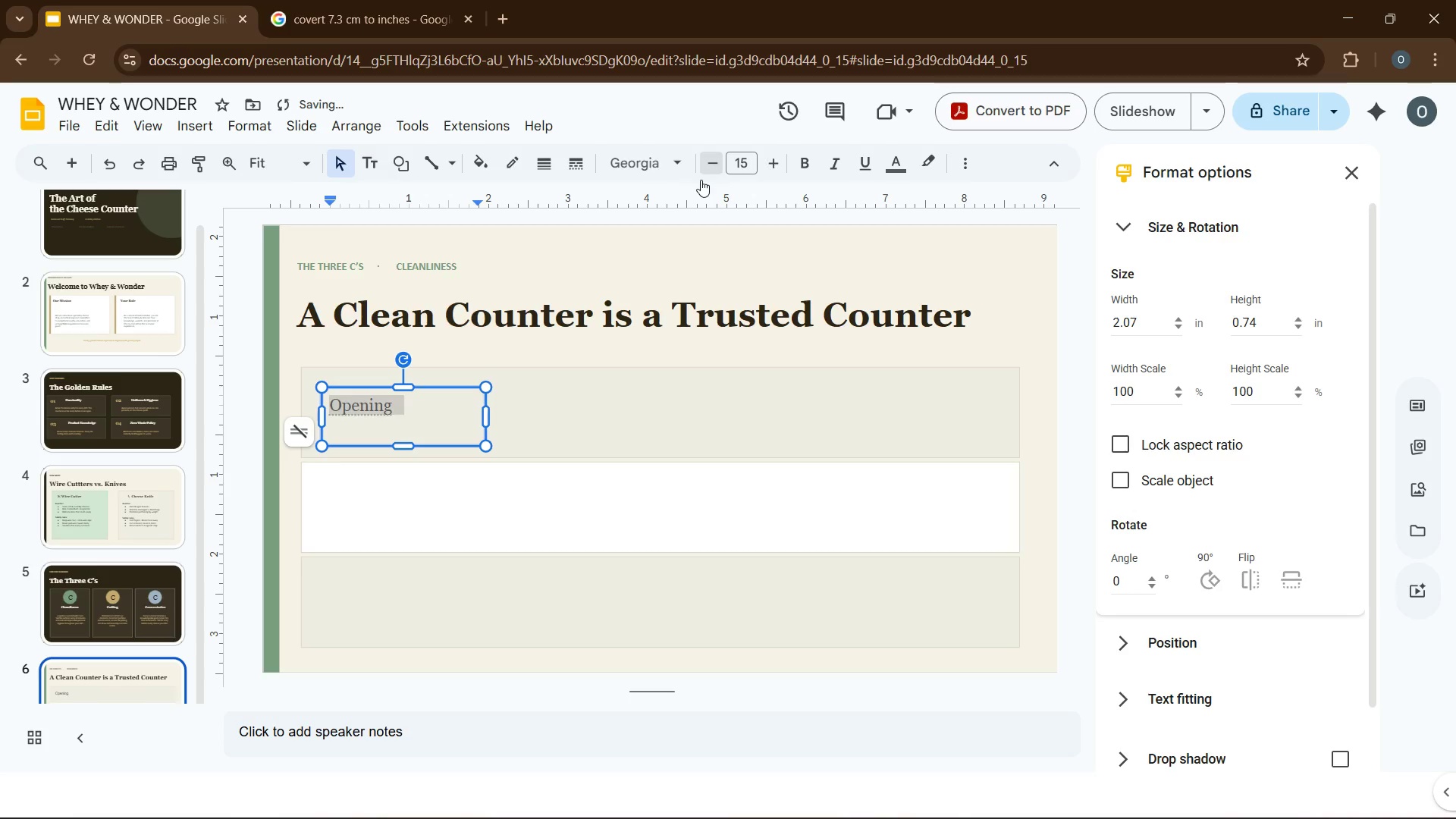 
left_click([898, 168])
 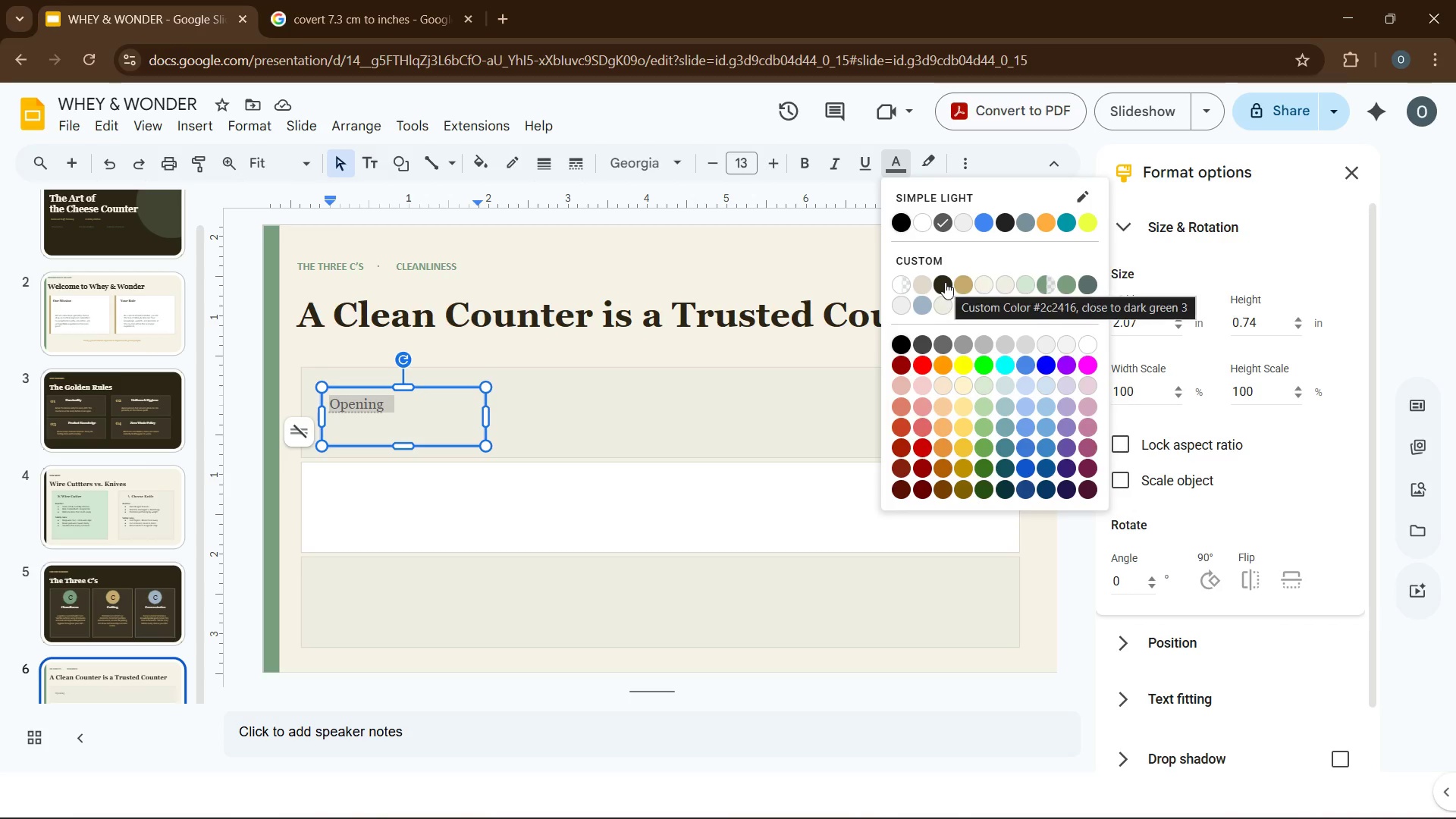 
left_click([945, 282])
 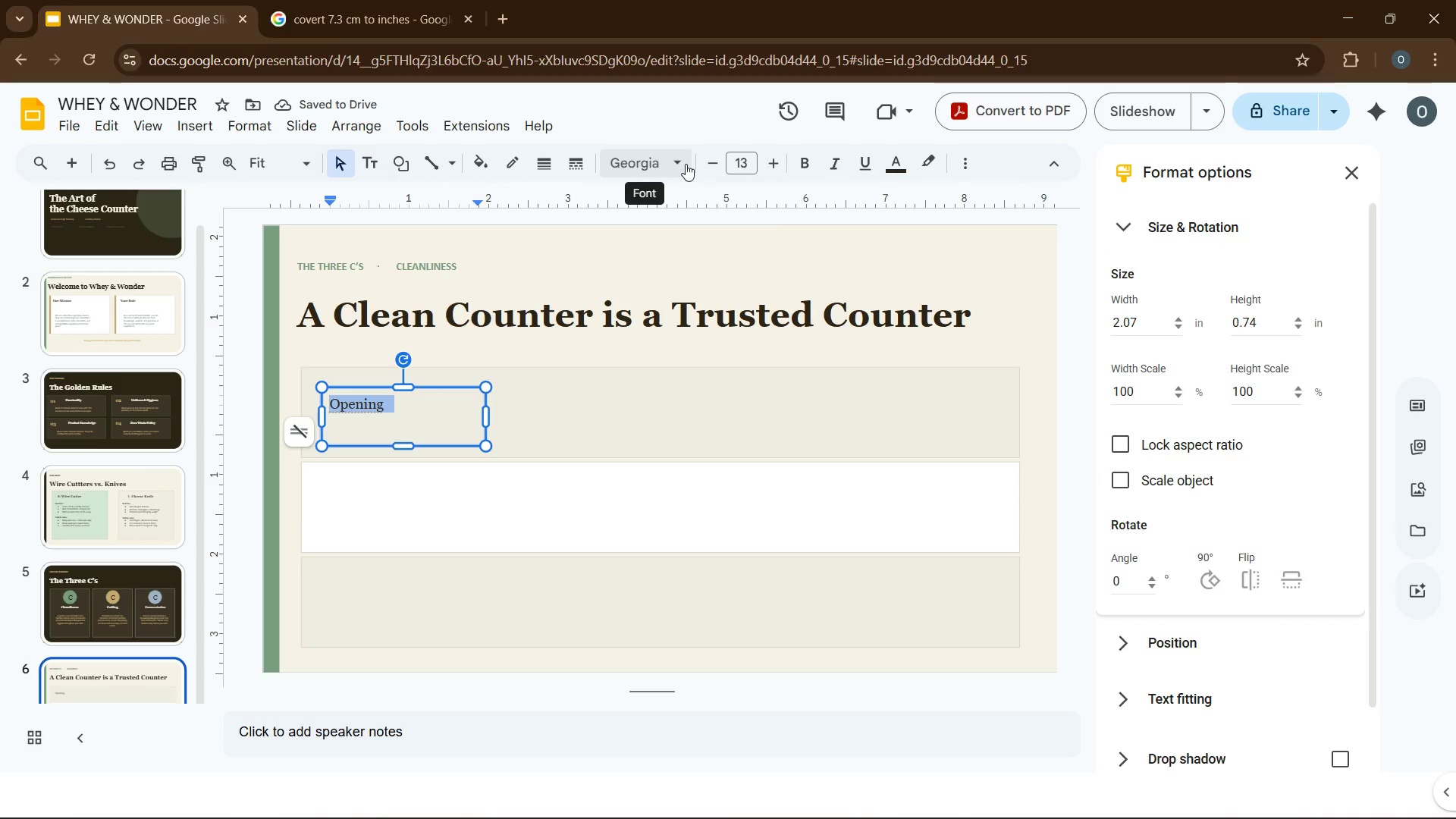 
left_click([799, 165])
 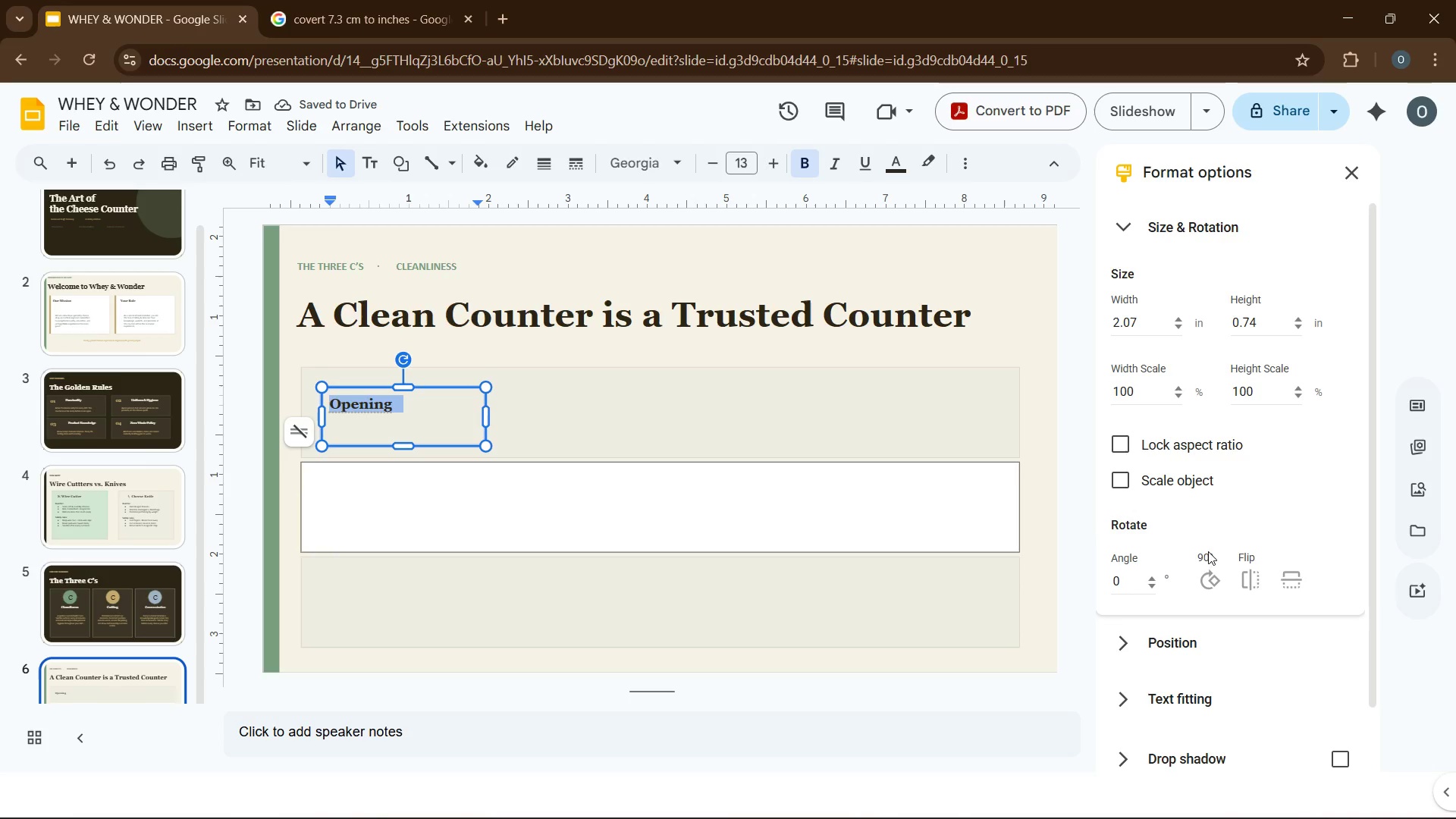 
left_click([1194, 654])
 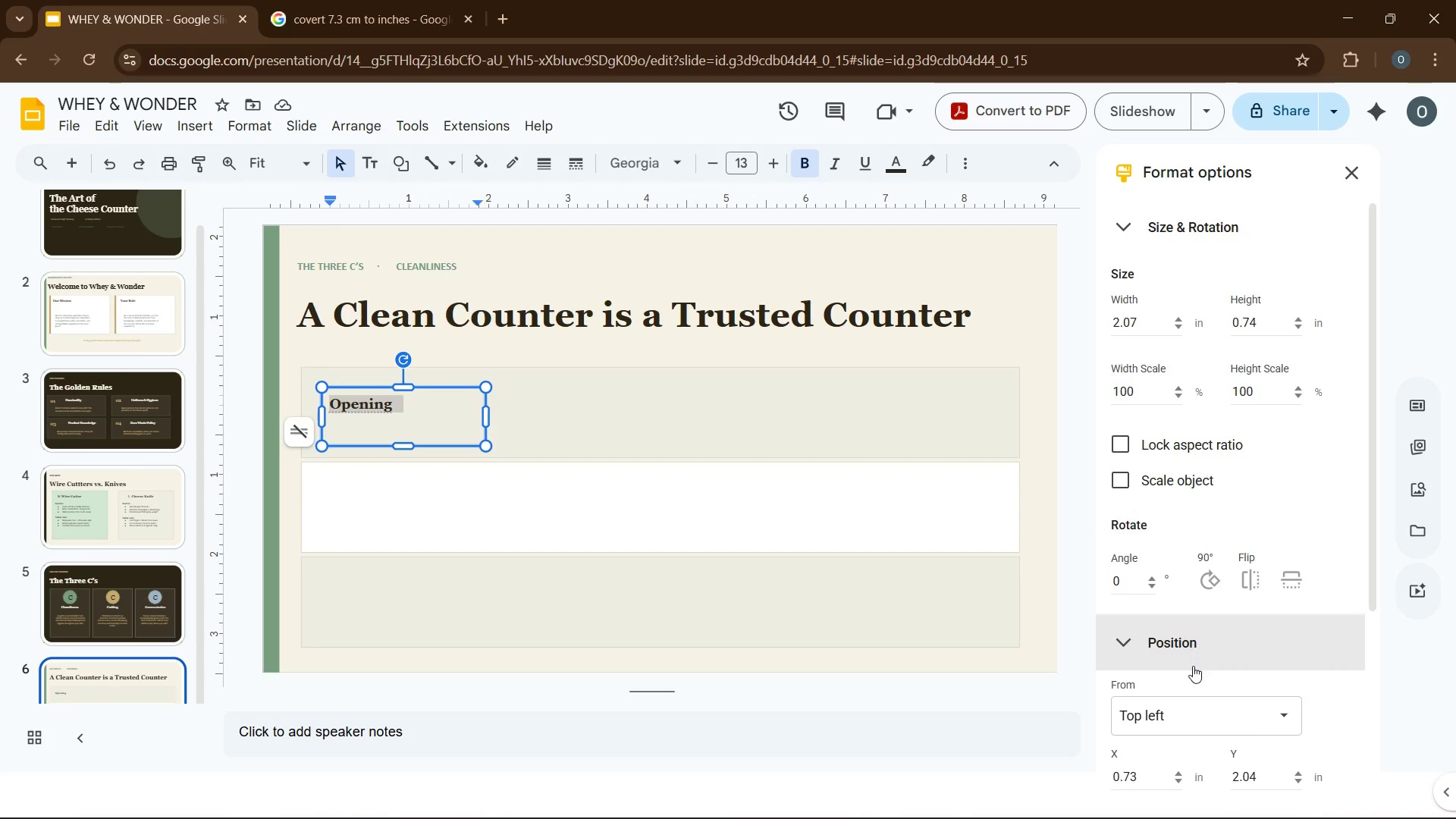 
scroll: coordinate [1193, 667], scroll_direction: down, amount: 4.0
 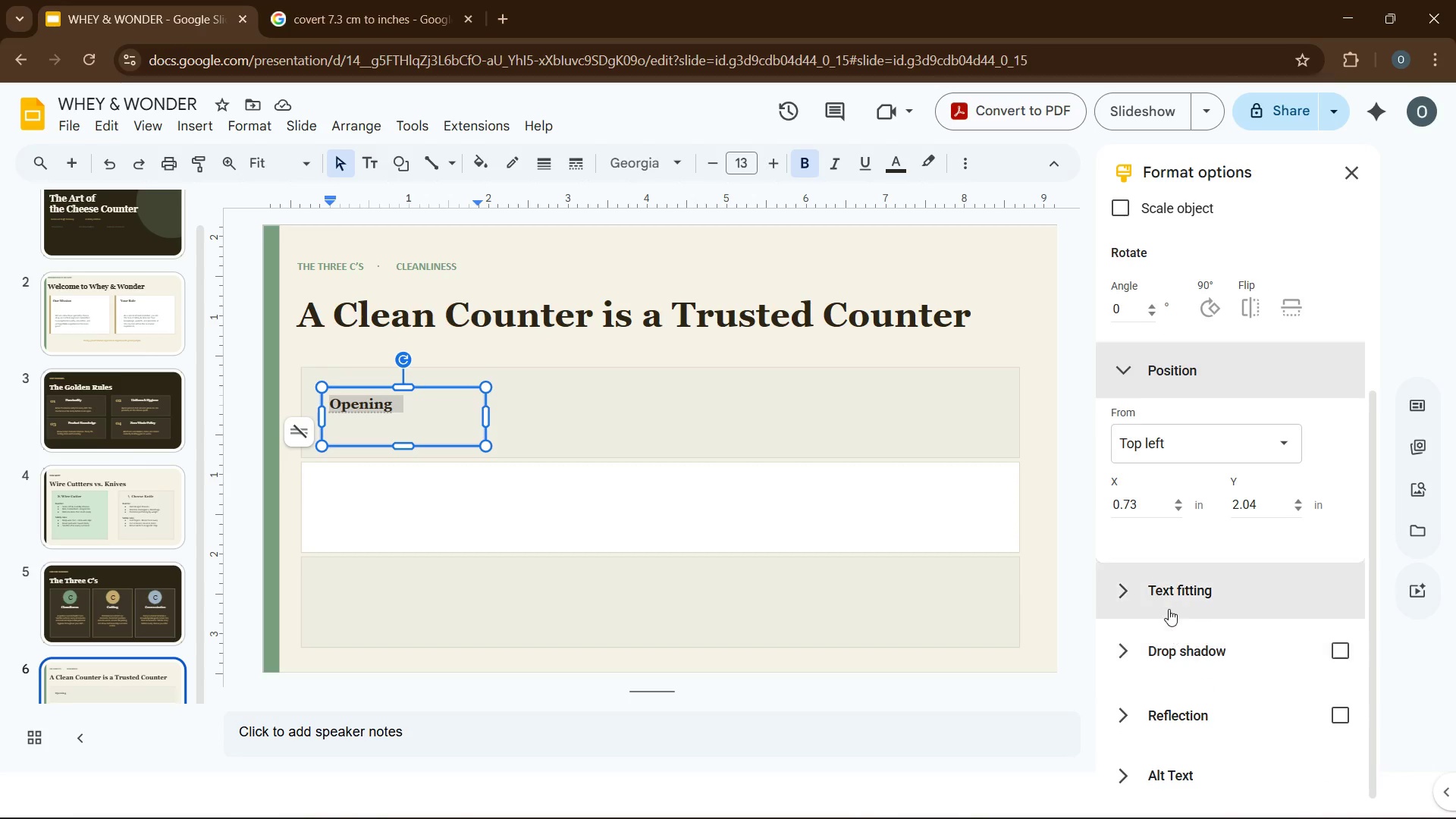 
left_click([1166, 597])
 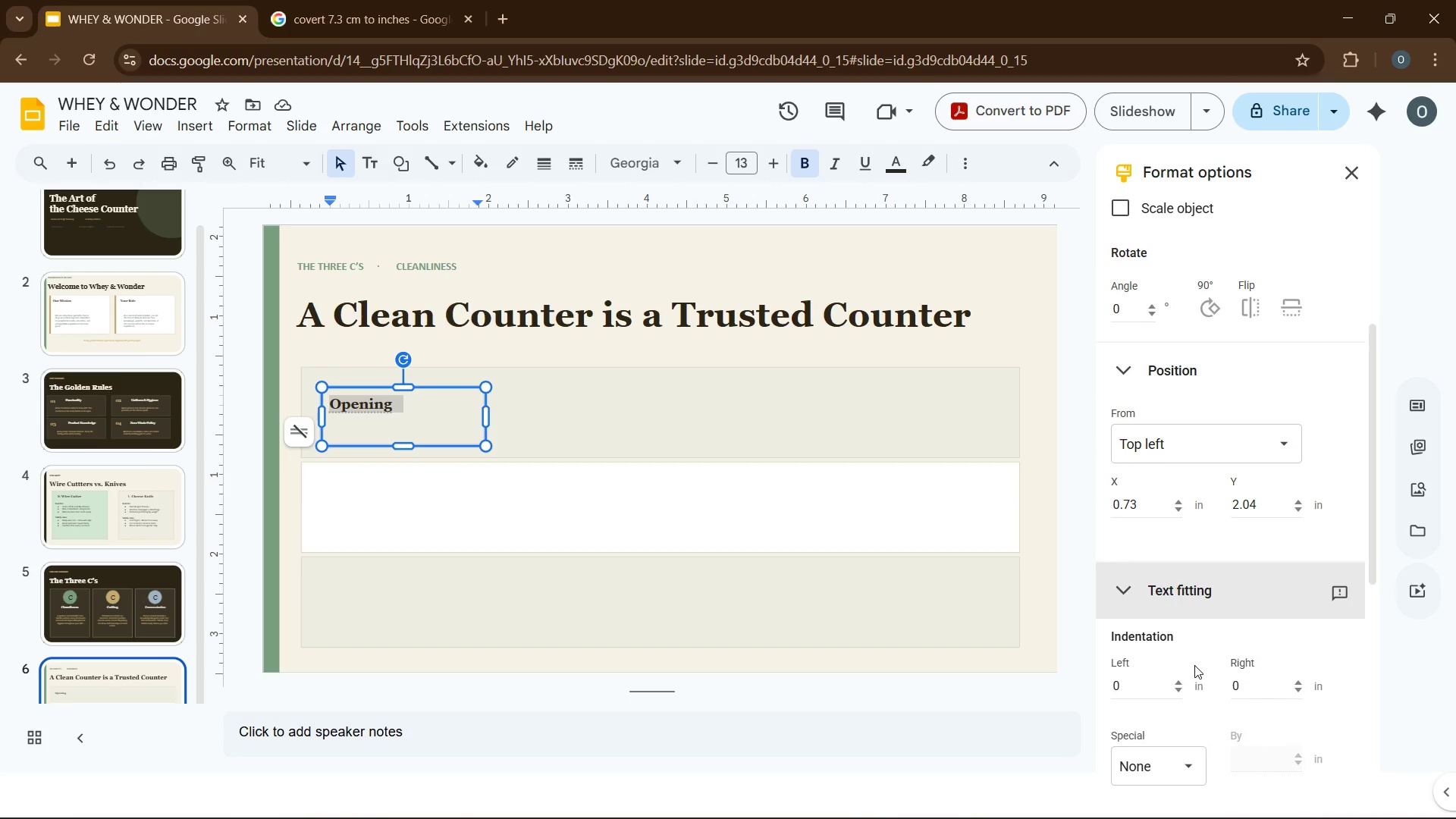 
scroll: coordinate [1190, 657], scroll_direction: down, amount: 3.0
 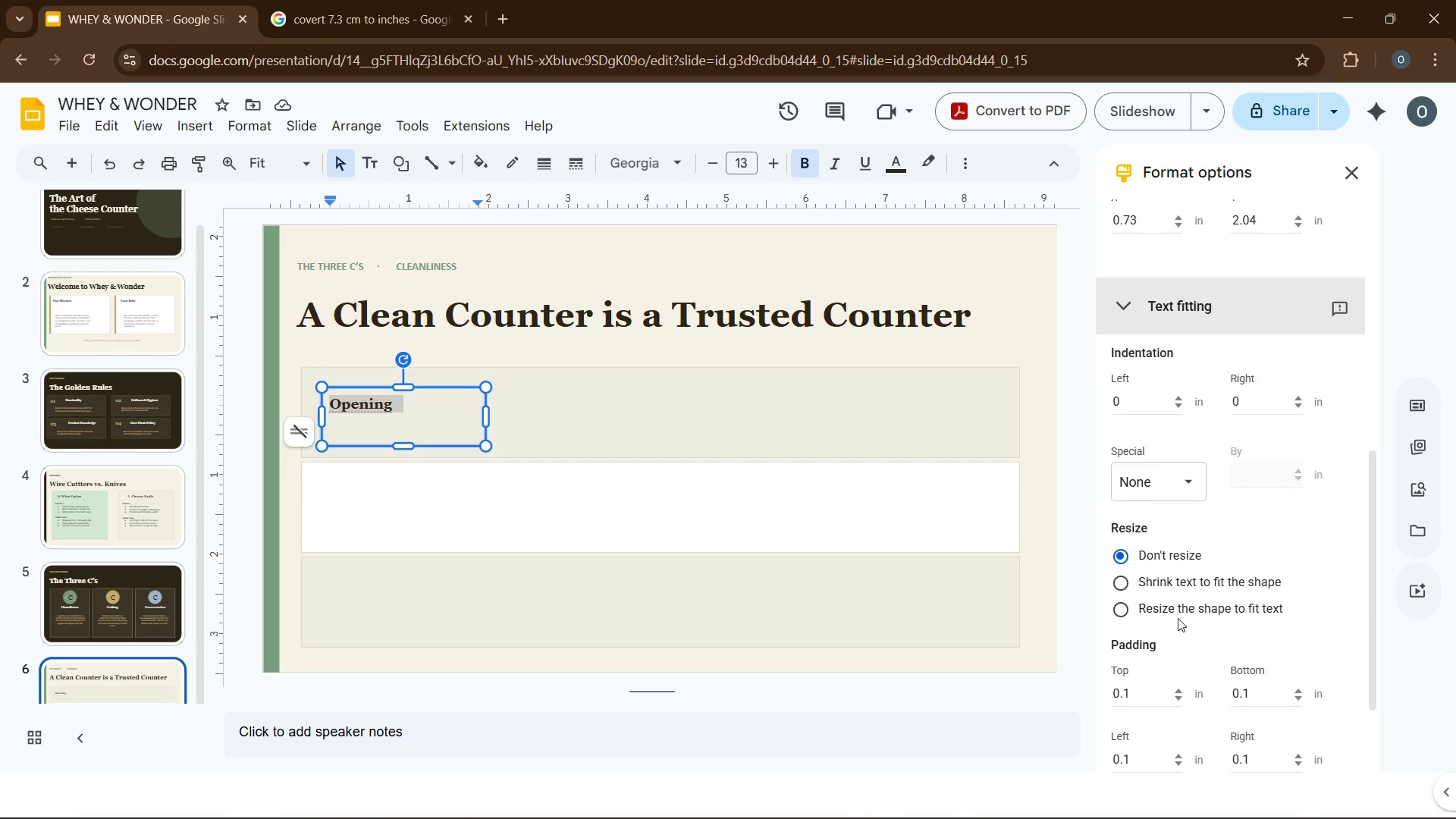 
left_click([1172, 610])
 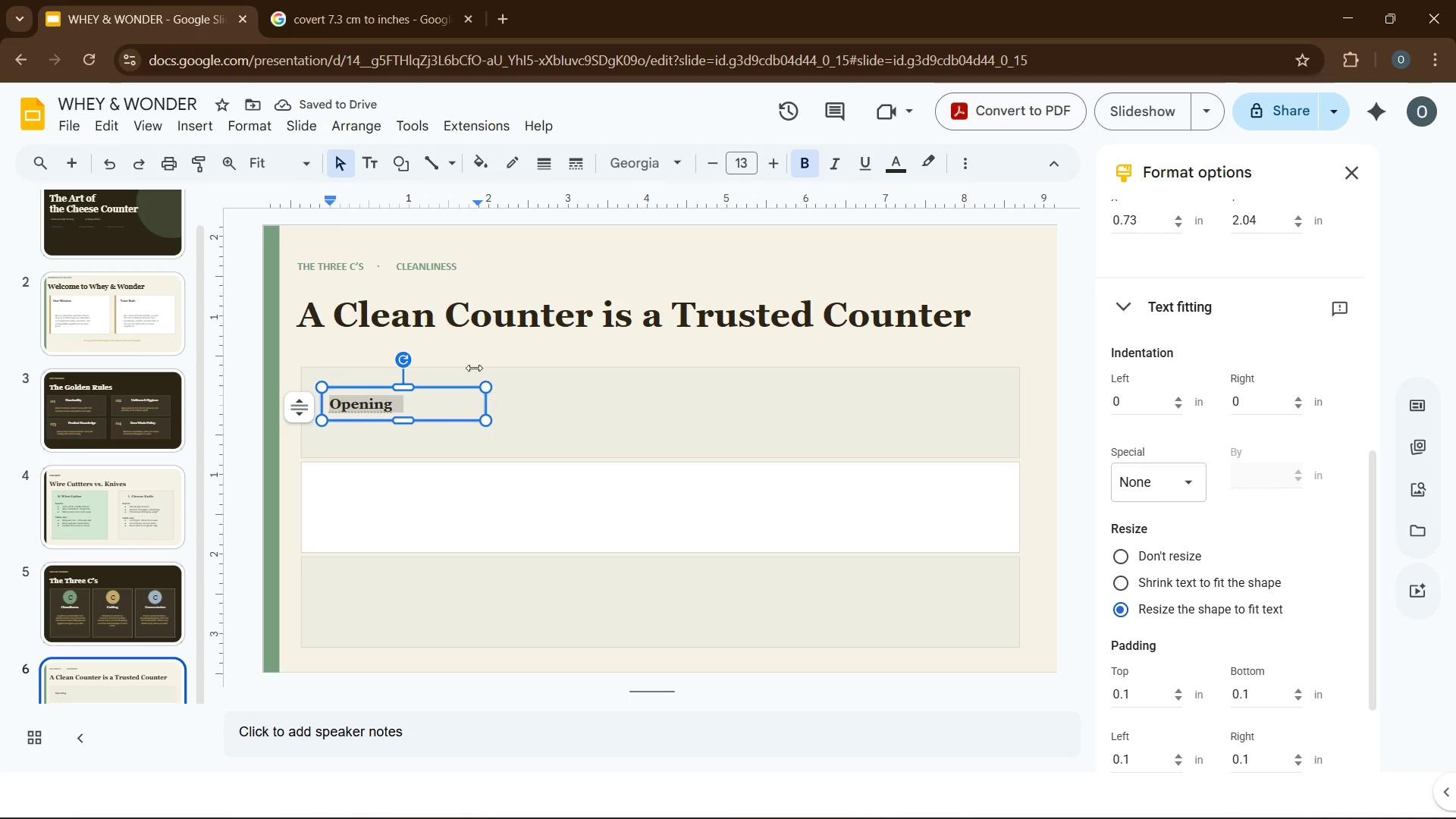 
wait(5.22)
 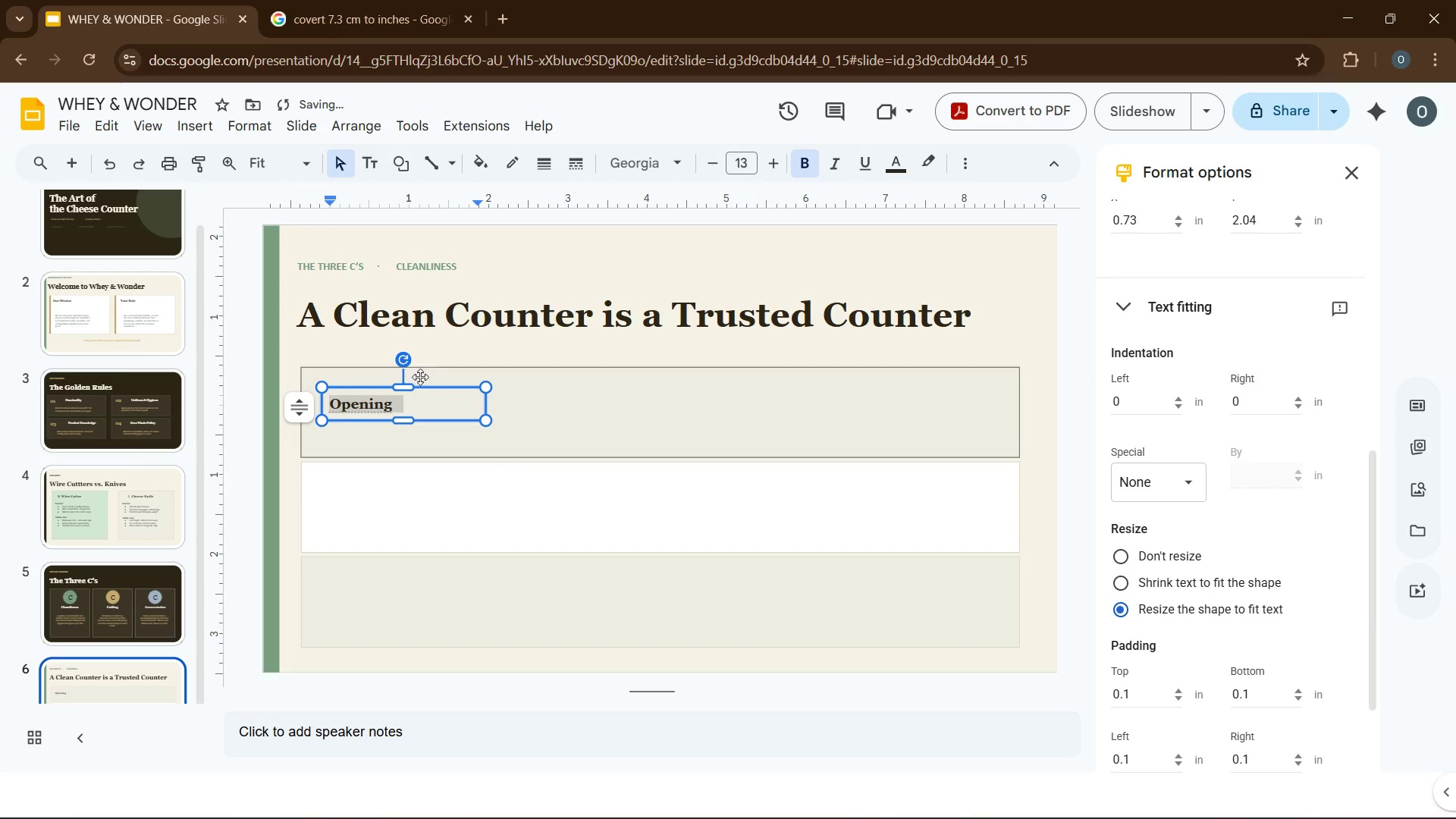 
left_click([374, 128])
 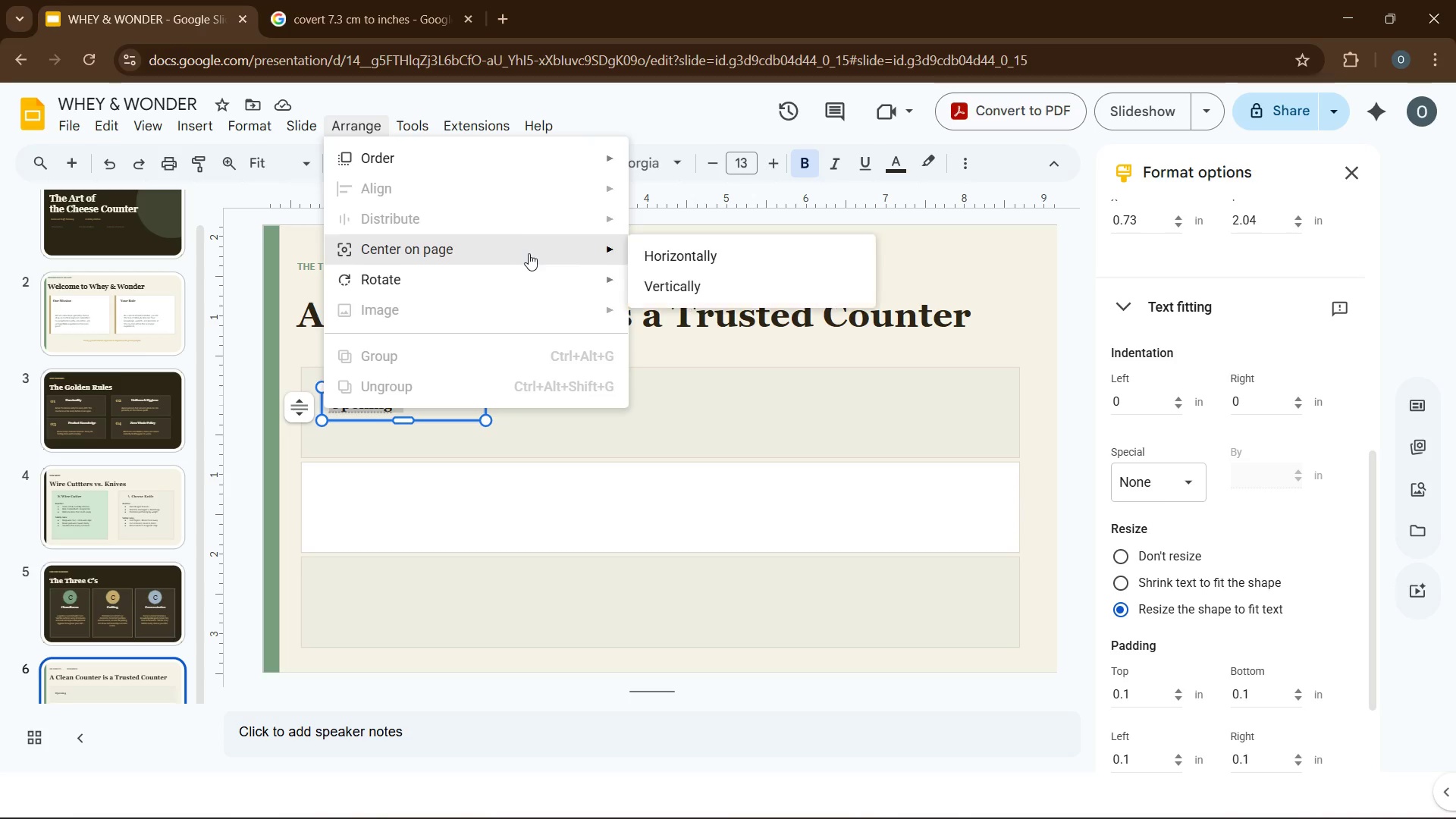 
wait(5.75)
 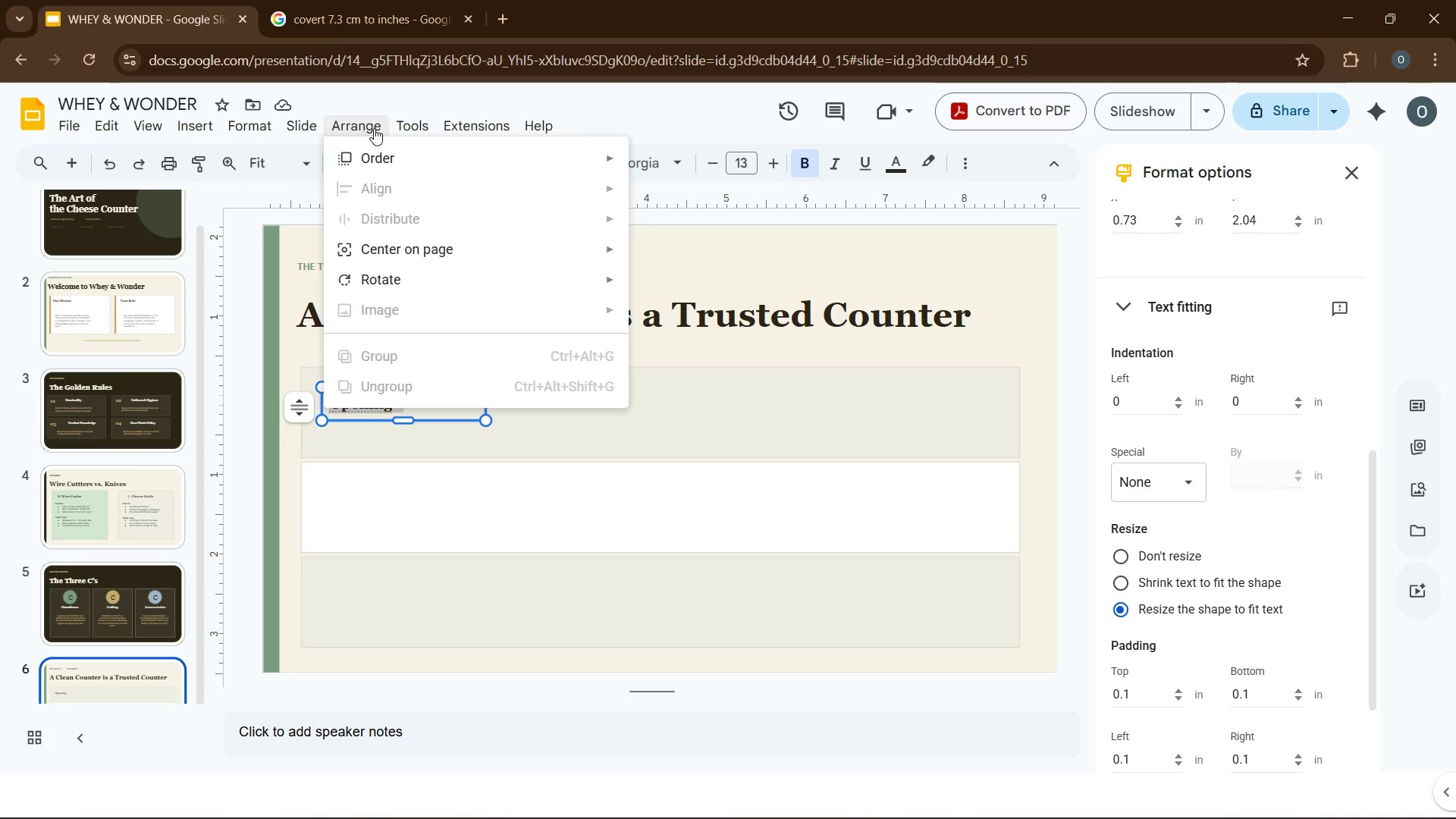 
left_click([649, 279])
 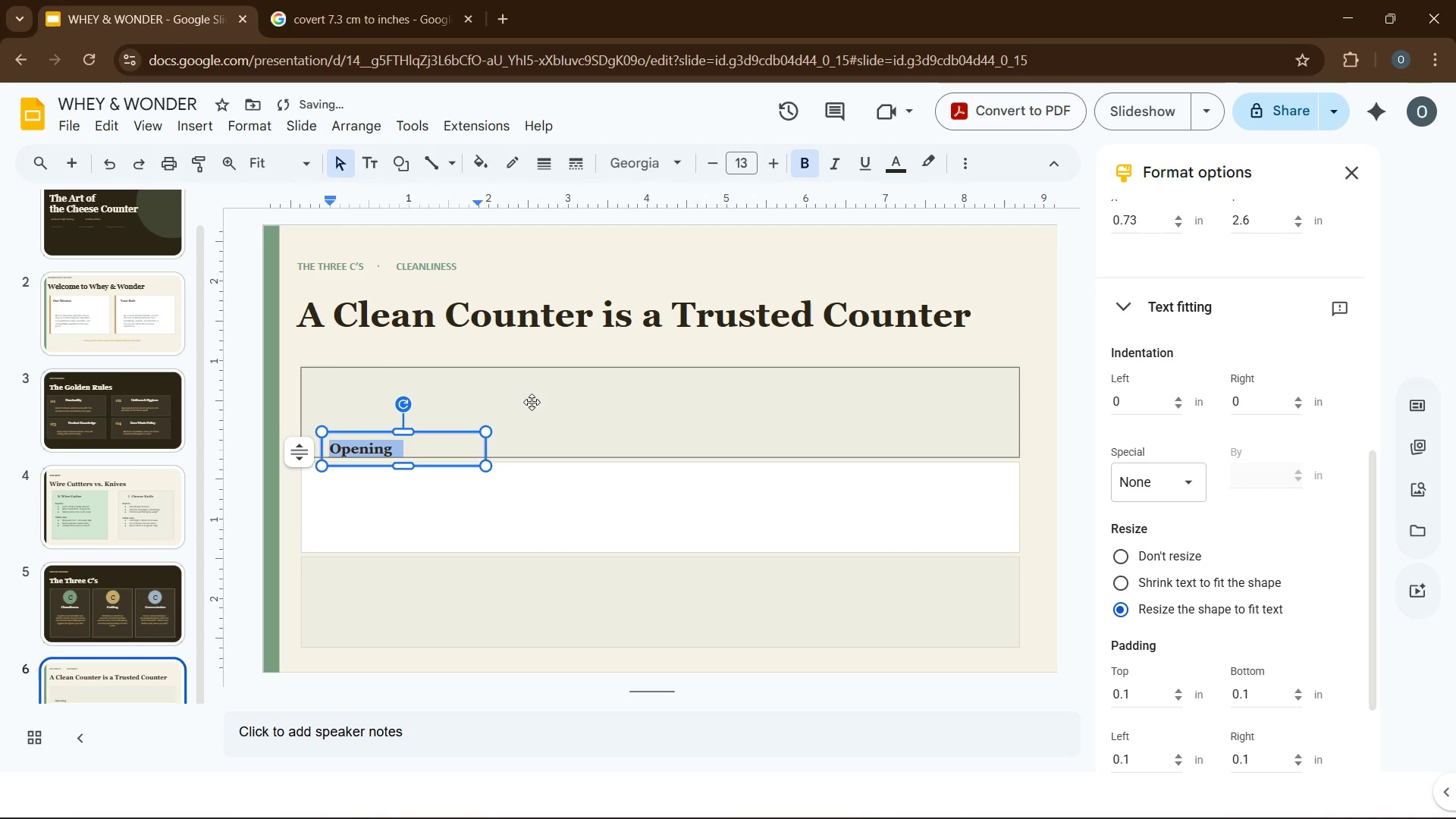 
key(Control+Z)
 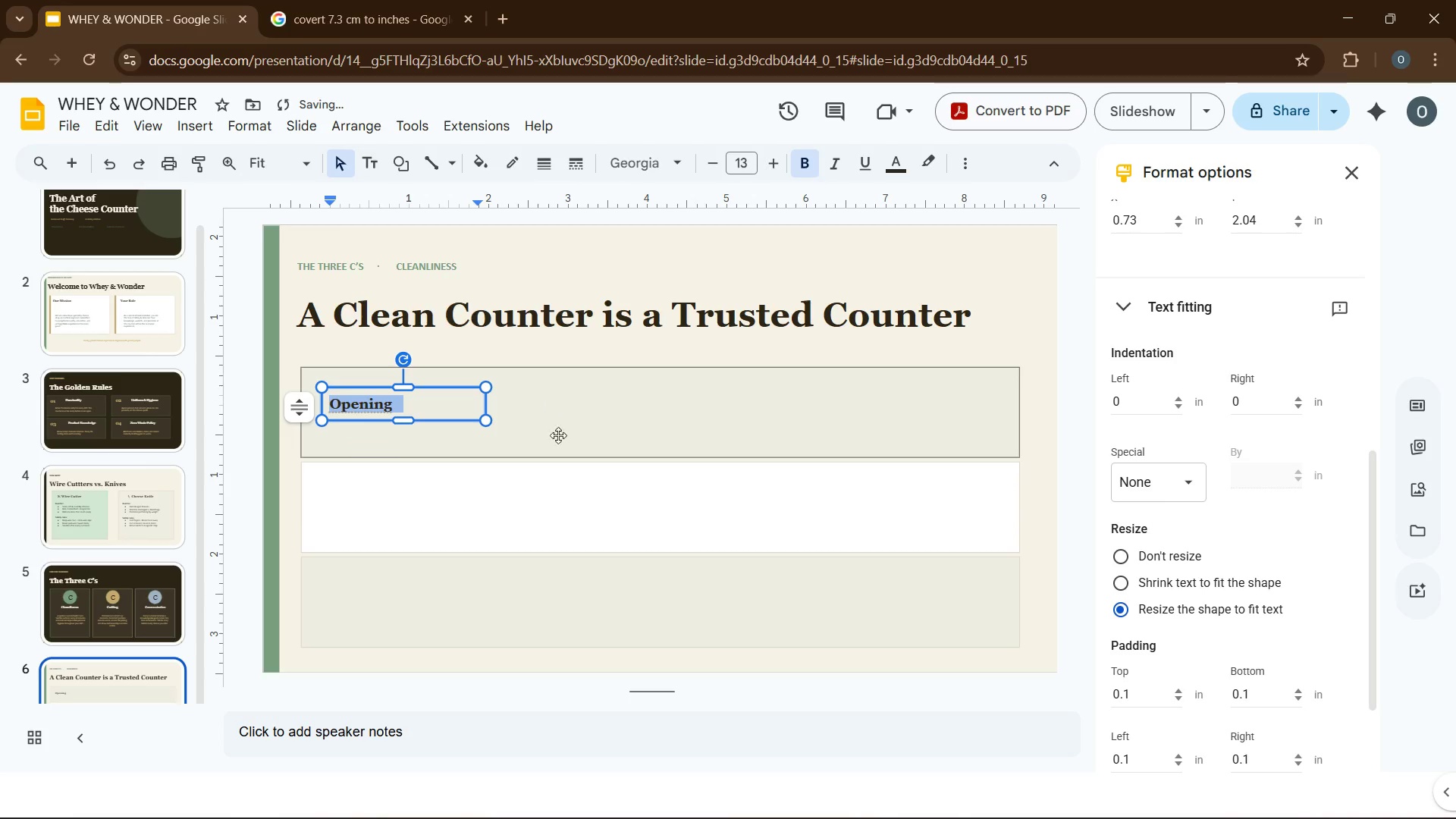 
left_click([551, 433])
 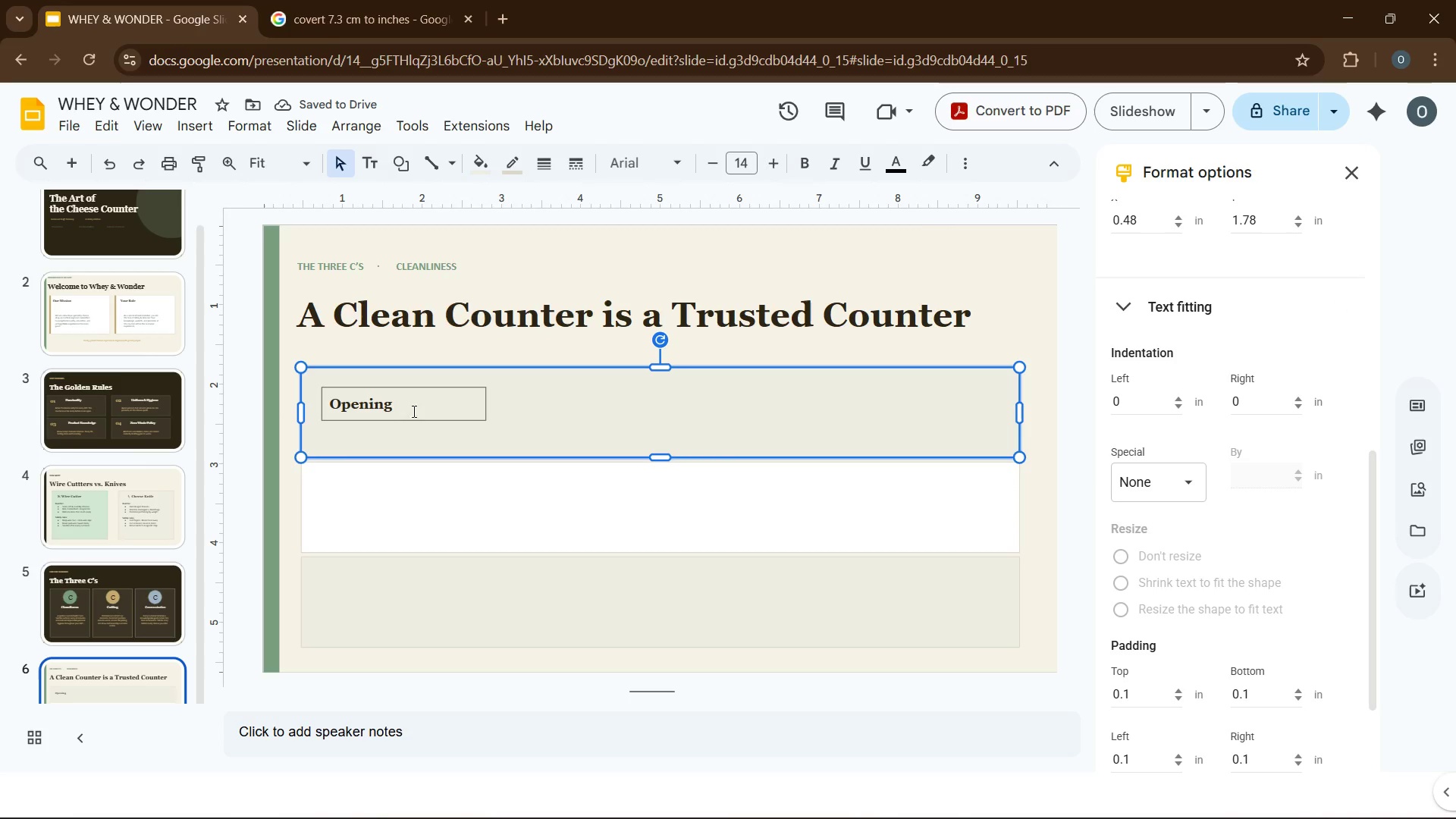 
left_click_drag(start_coordinate=[414, 413], to_coordinate=[411, 420])
 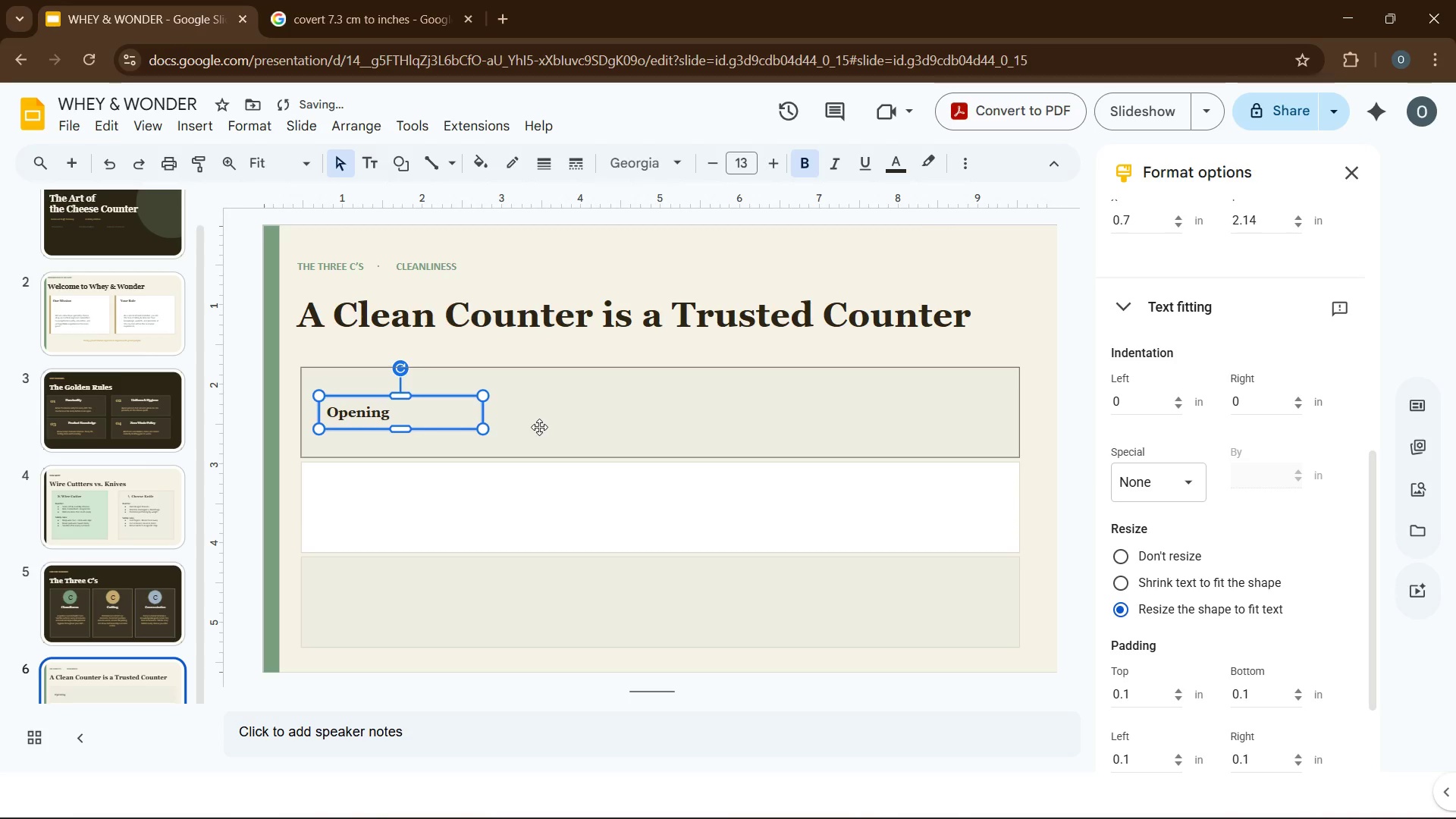 
left_click([540, 428])
 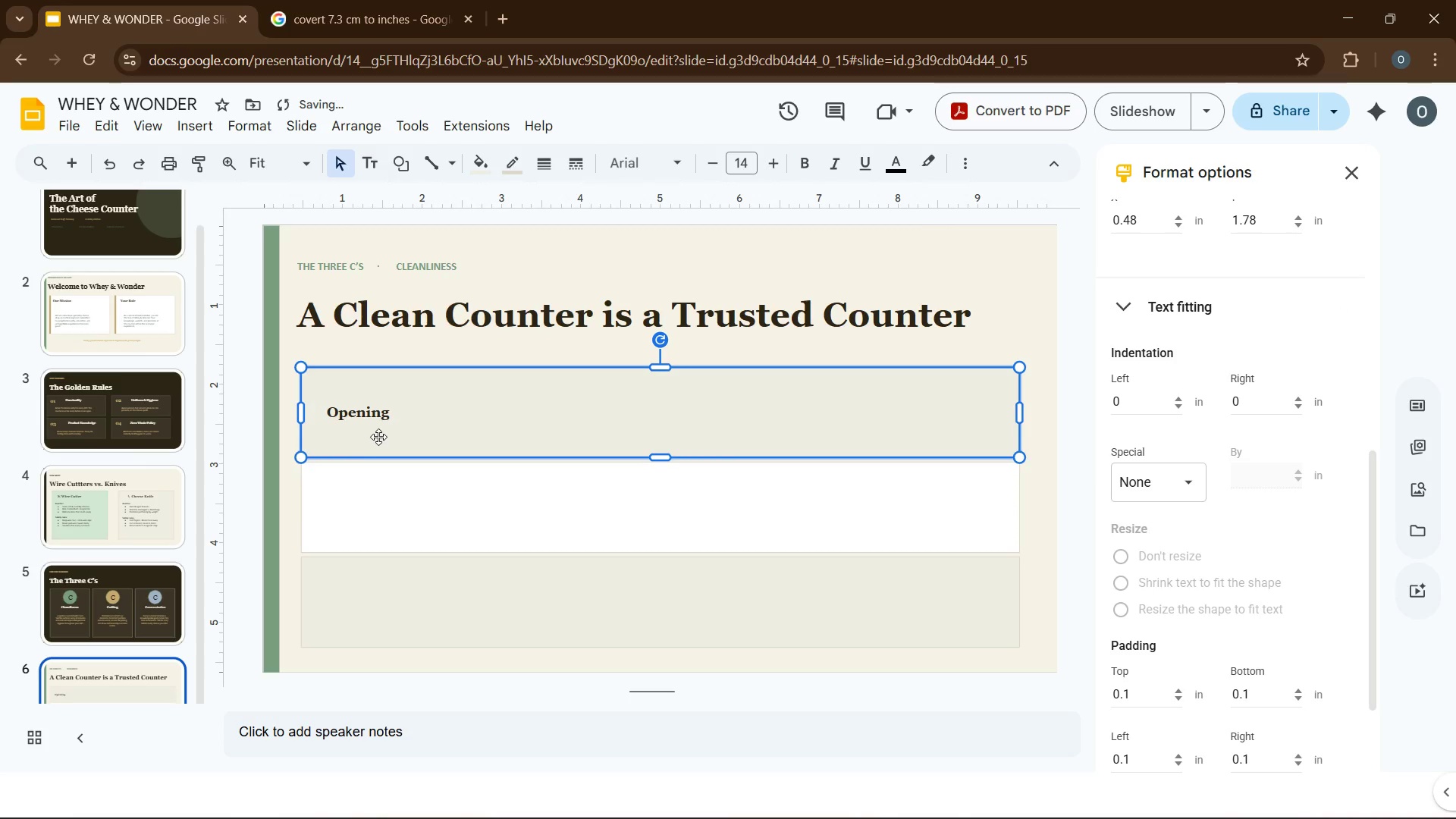 
left_click([383, 424])
 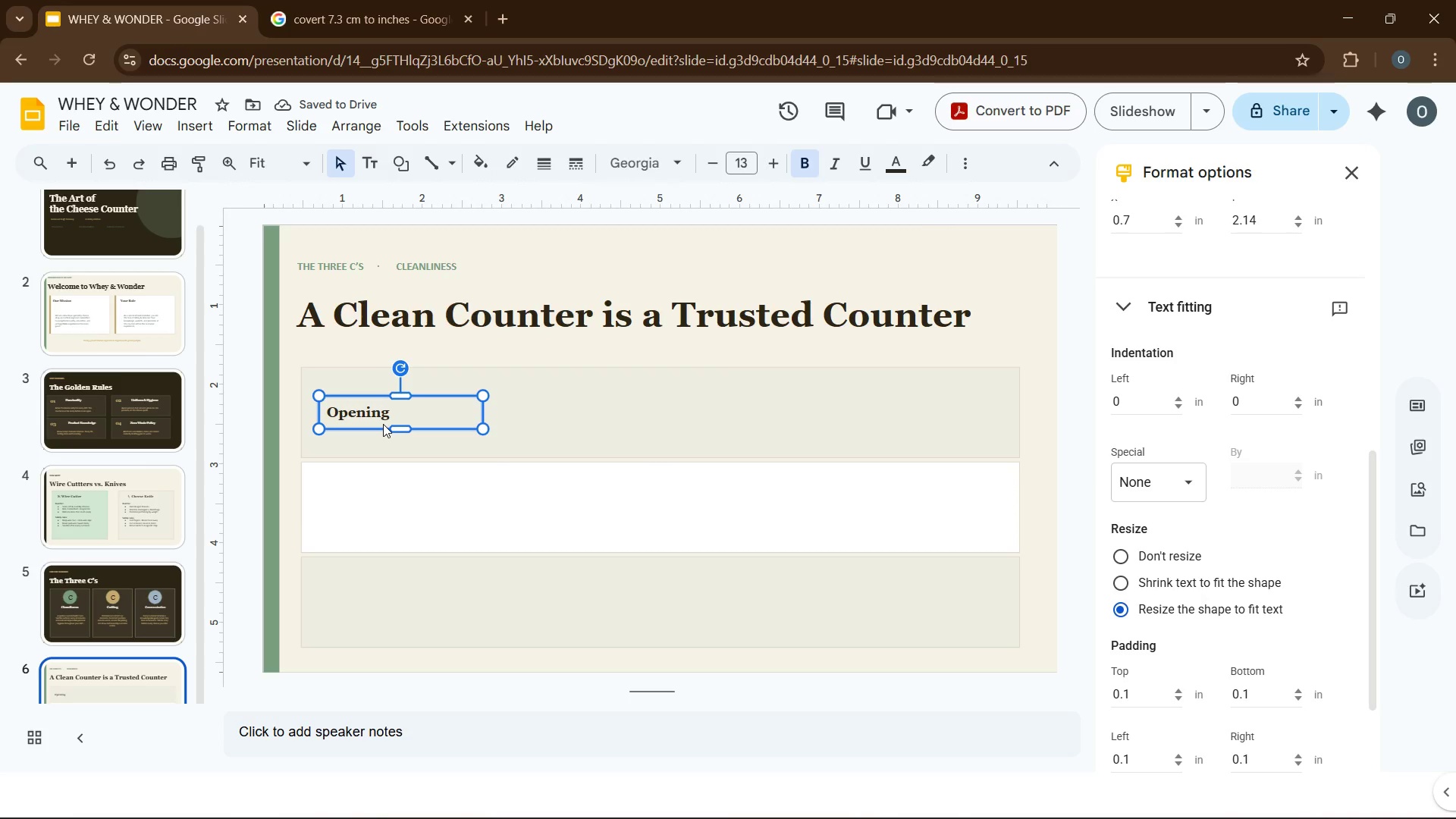 
key(Control+D)
 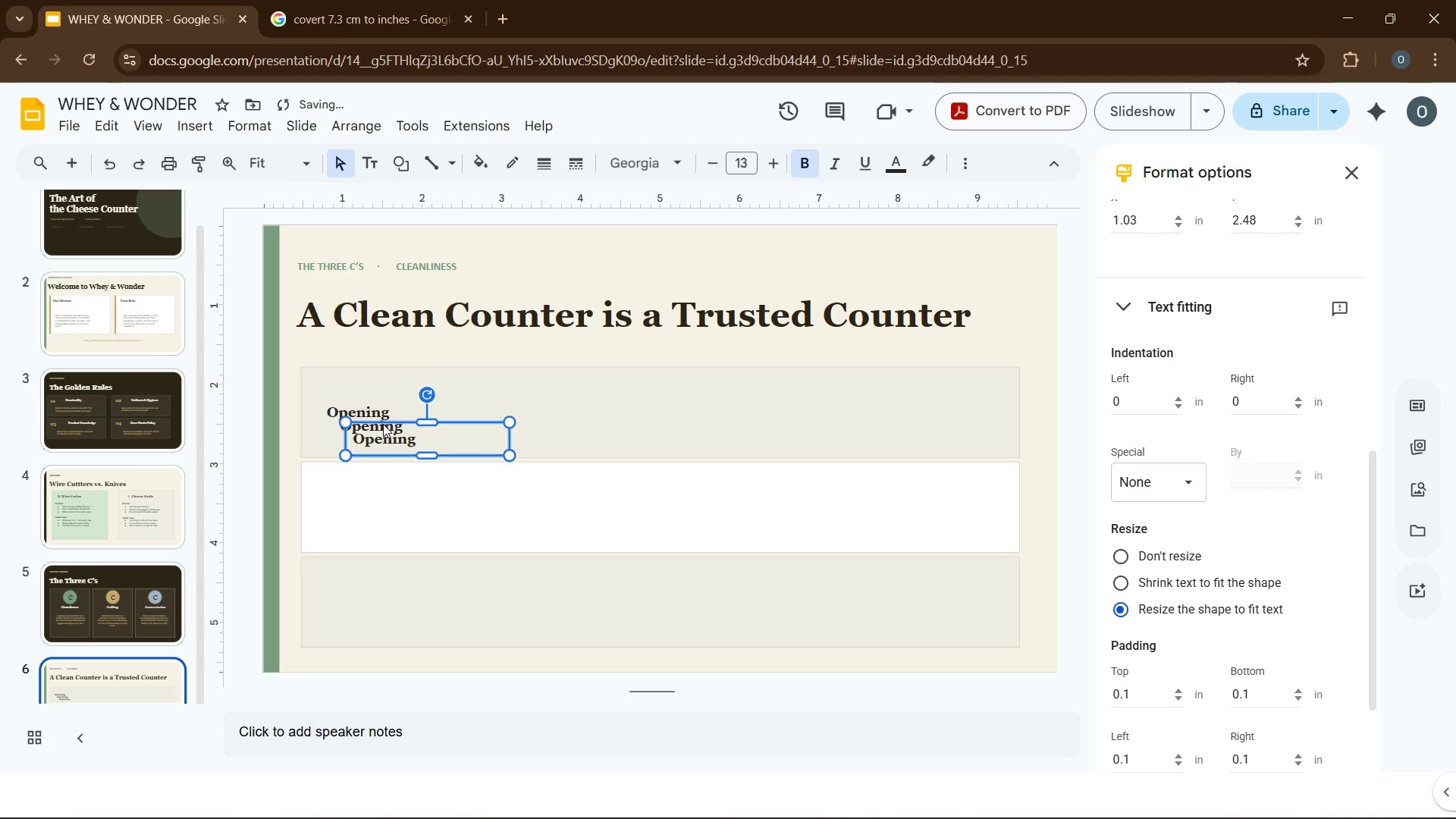 
key(Control+D)
 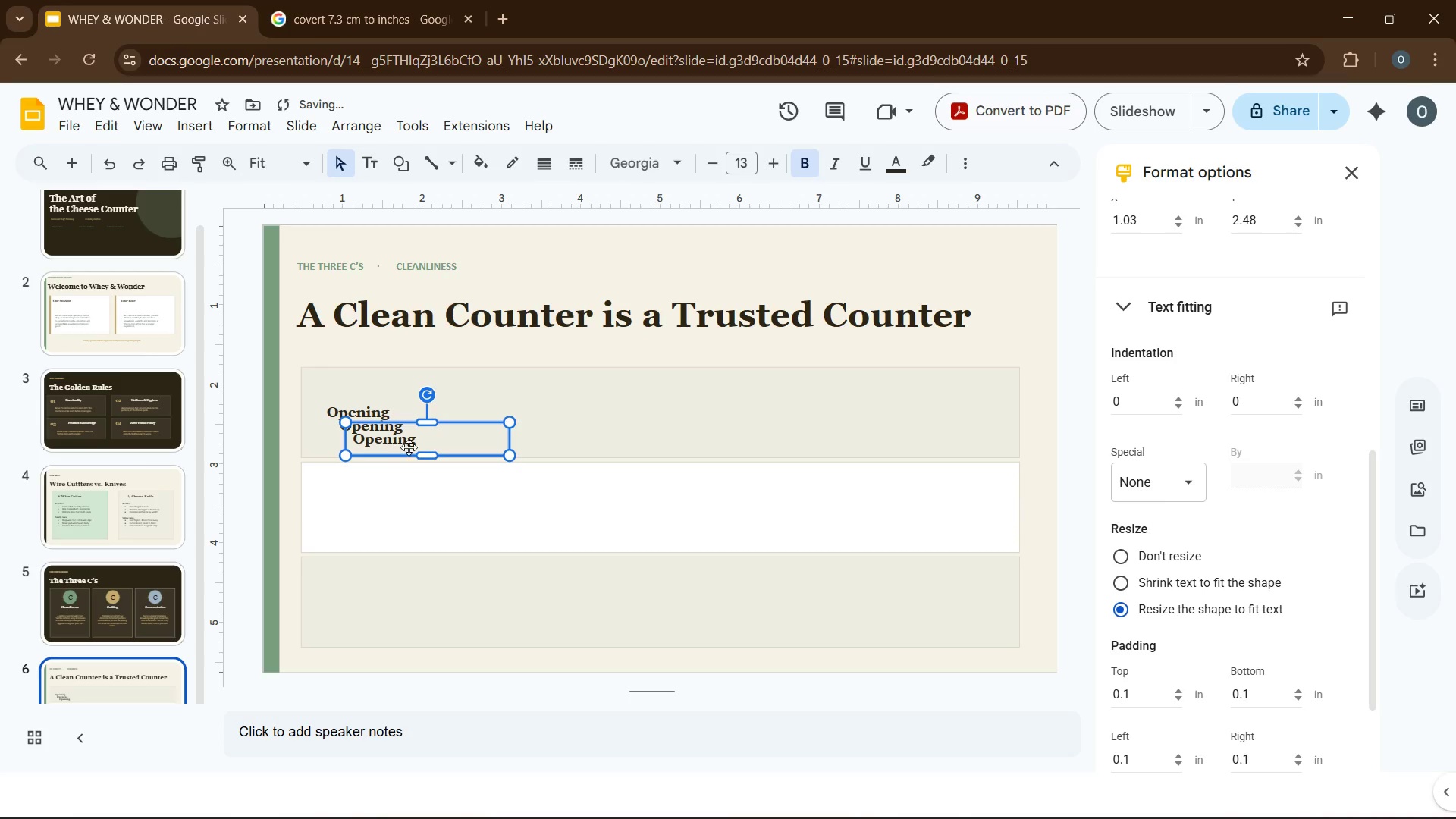 
left_click_drag(start_coordinate=[437, 438], to_coordinate=[406, 505])
 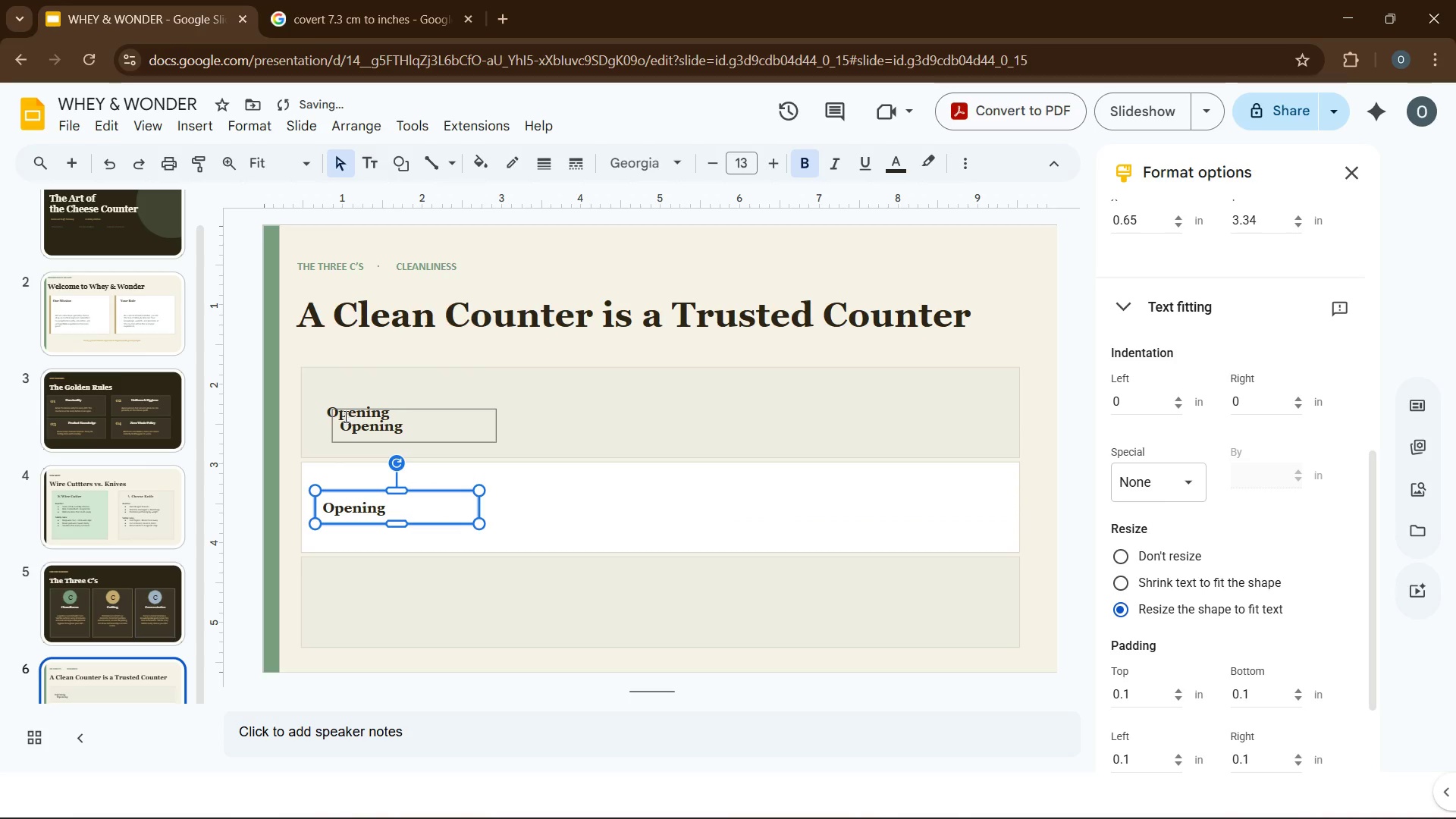 
left_click_drag(start_coordinate=[342, 414], to_coordinate=[331, 587])
 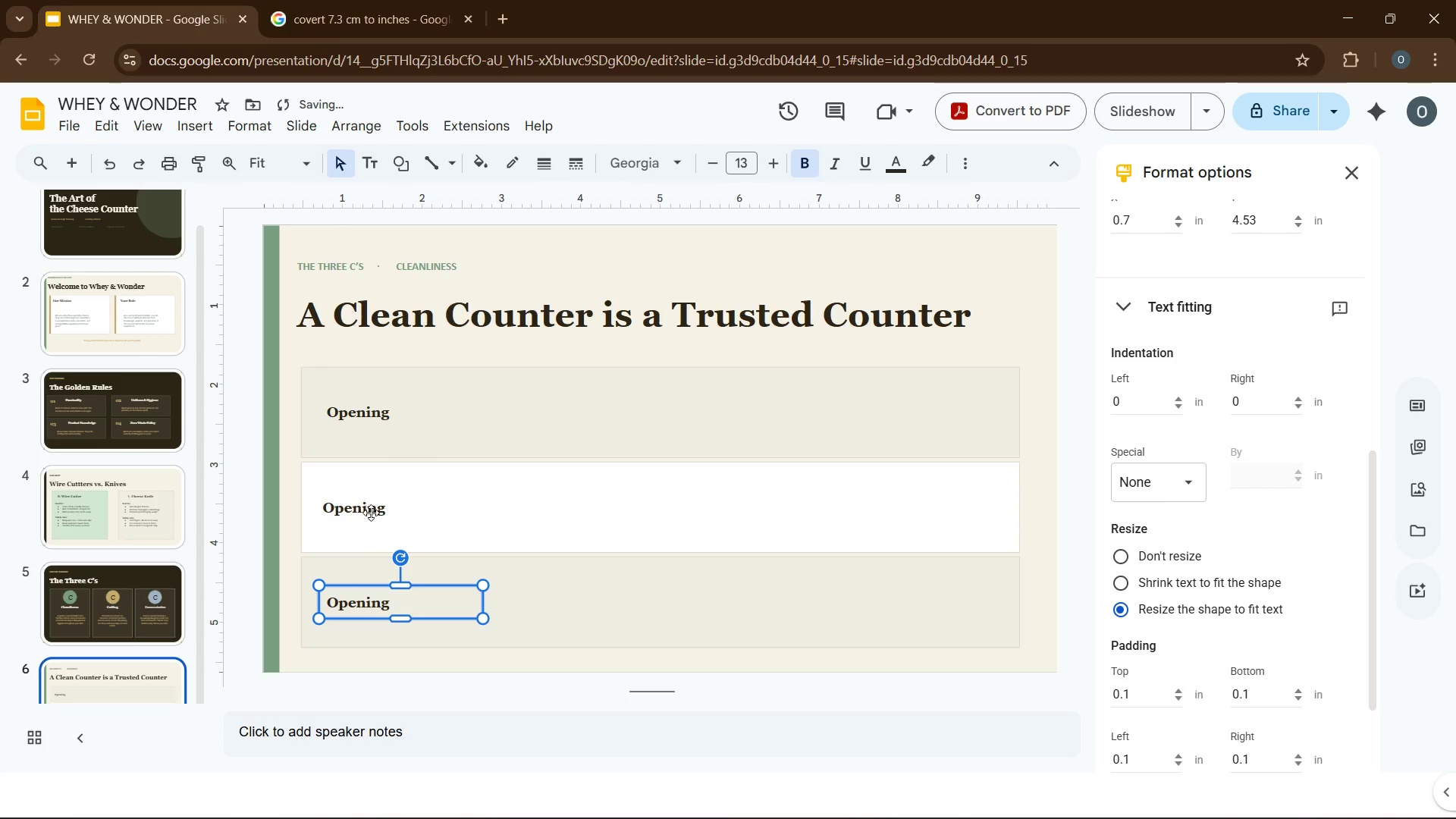 
left_click([376, 430])
 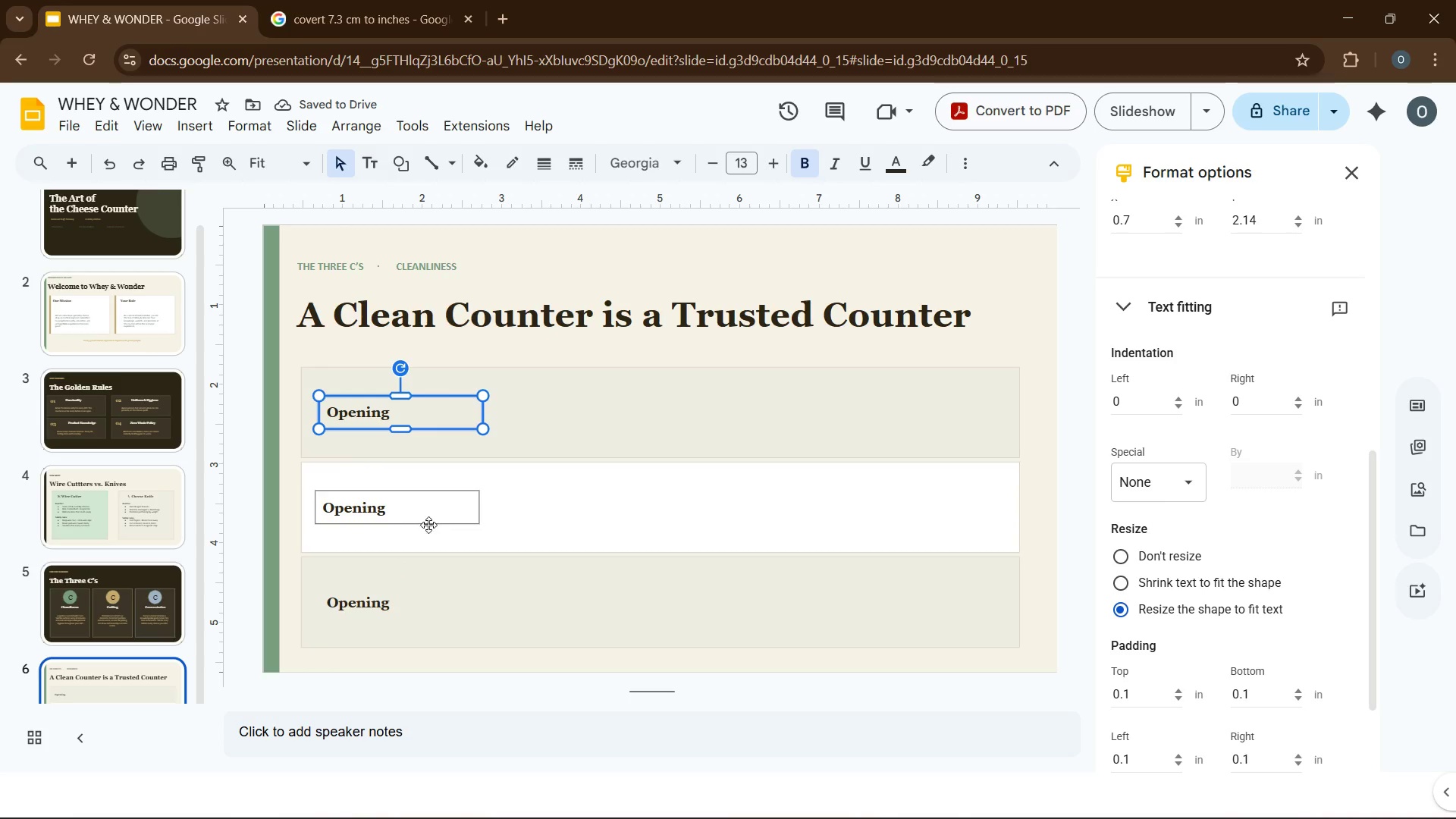 
hold_key(key=ControlLeft, duration=2.06)
left_click([412, 510])
 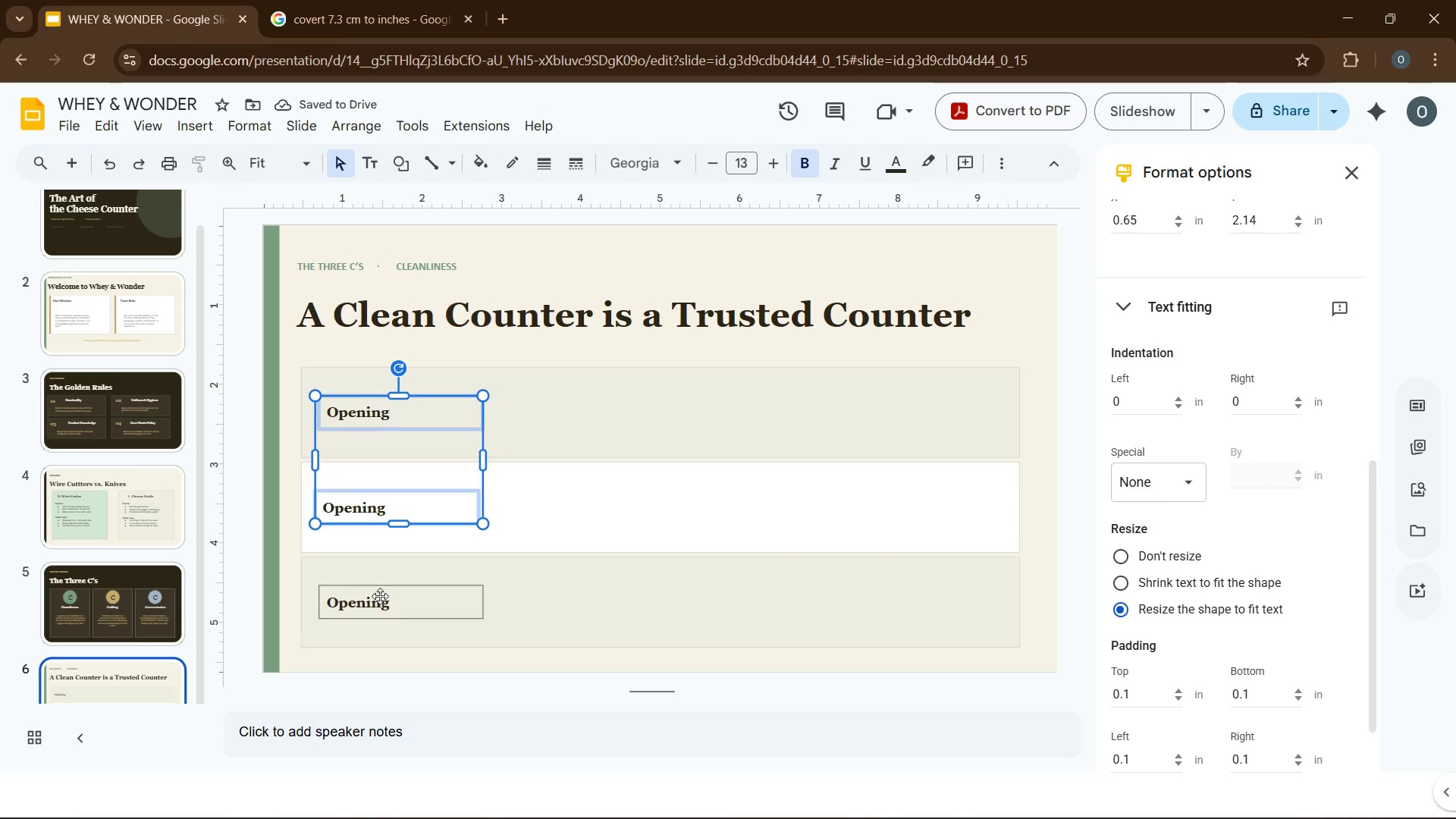 
left_click([380, 596])
 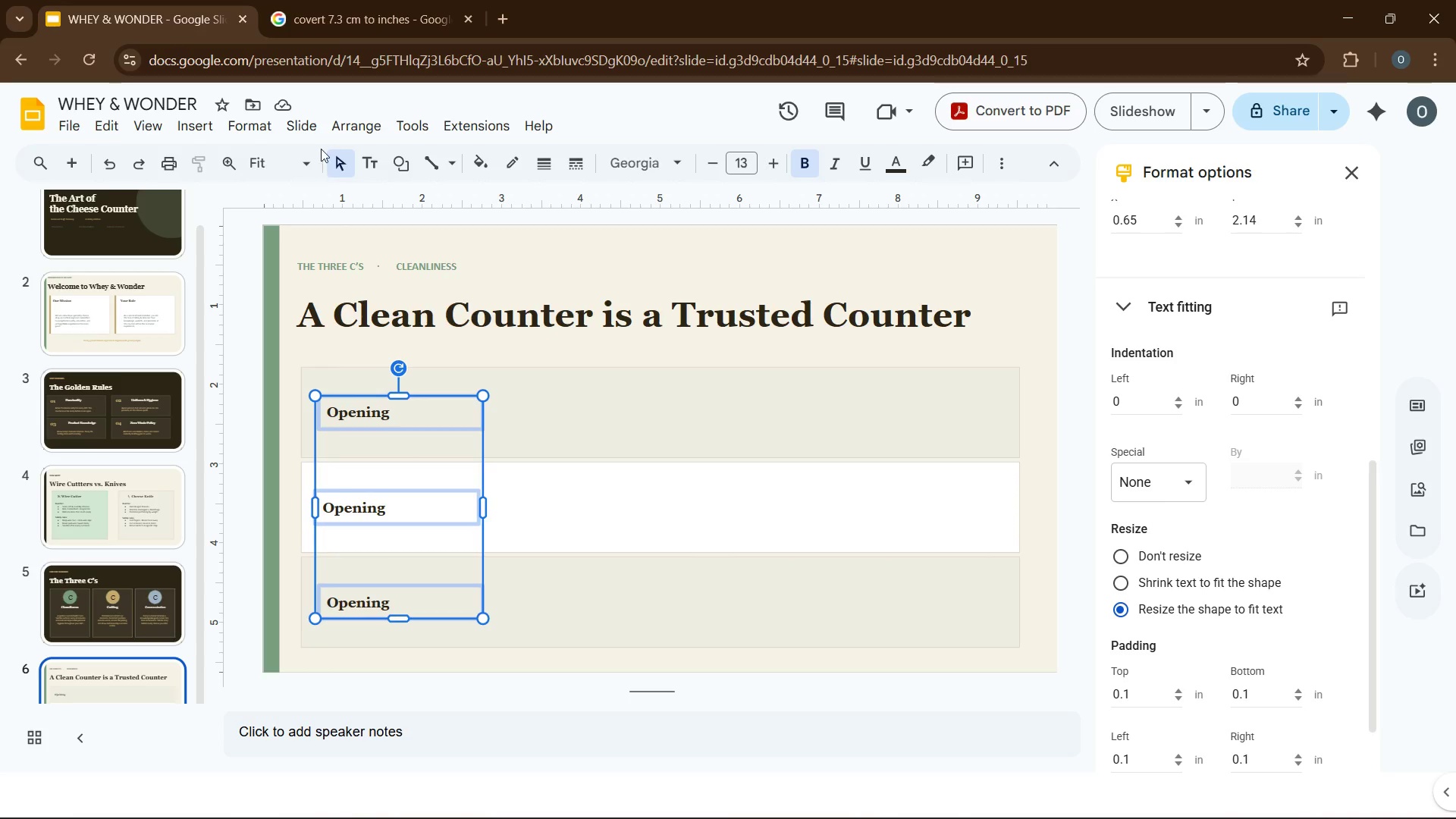 
left_click([299, 132])
 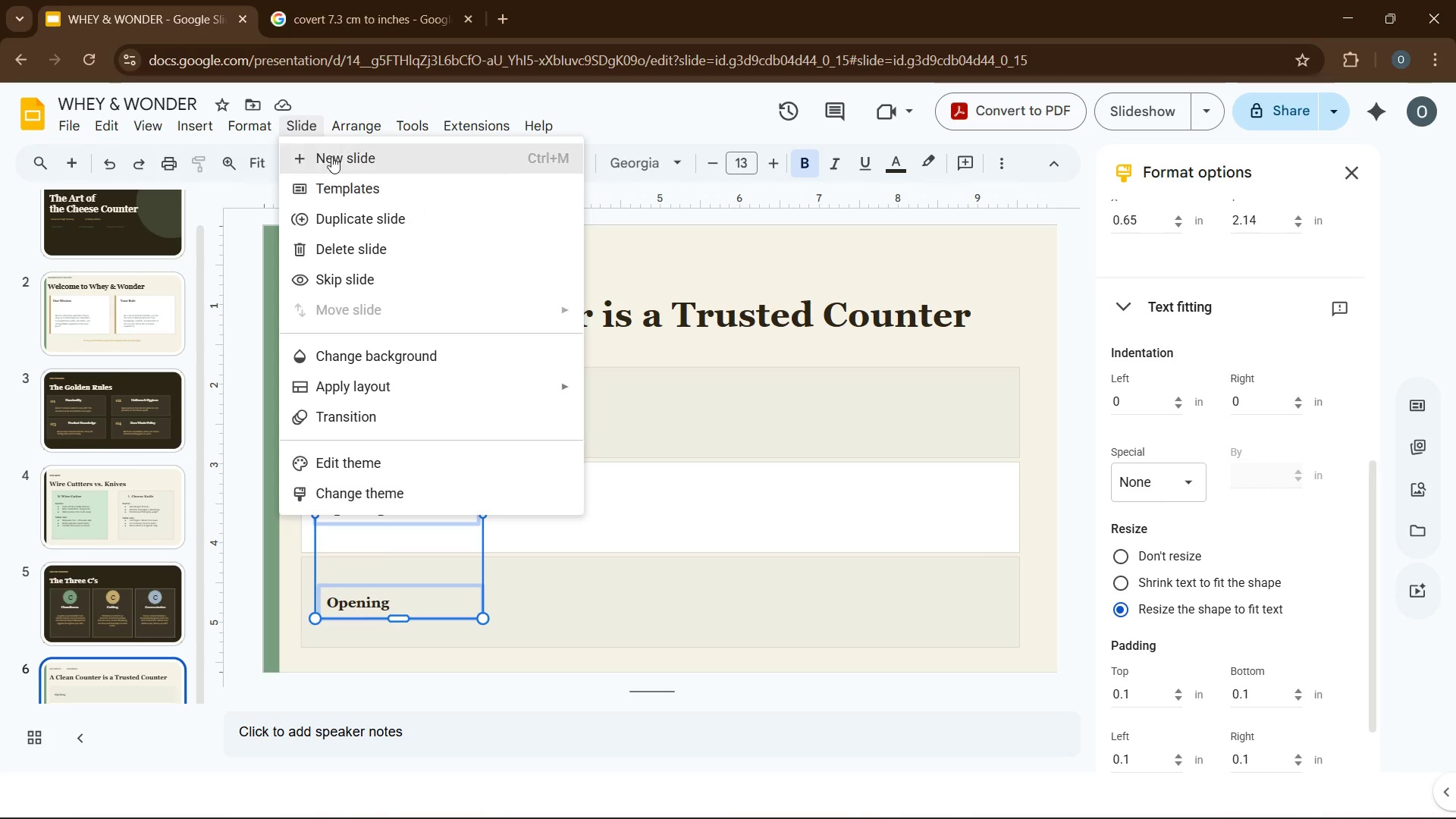 
mouse_move([275, 156])
 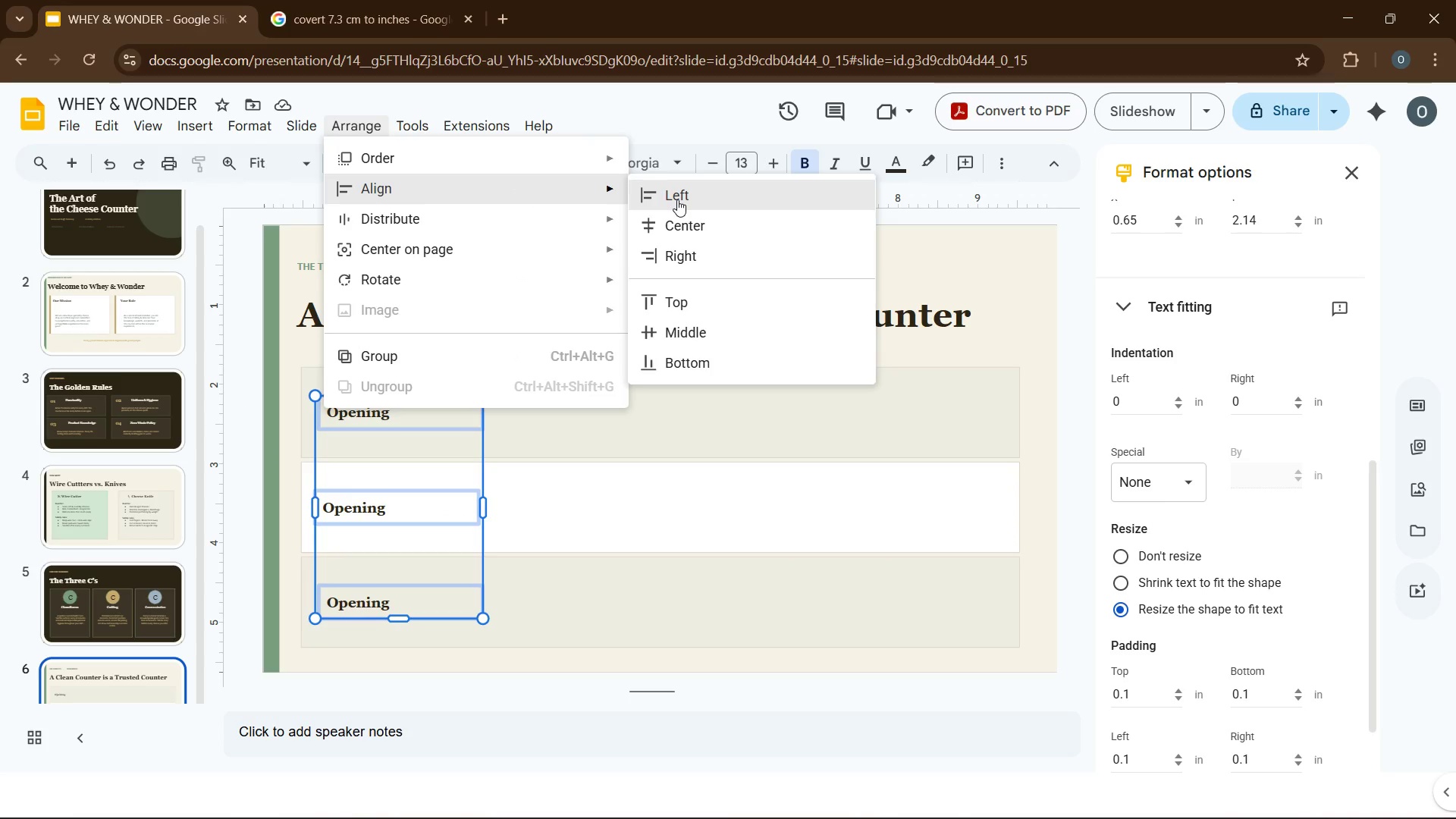 
left_click([677, 199])
 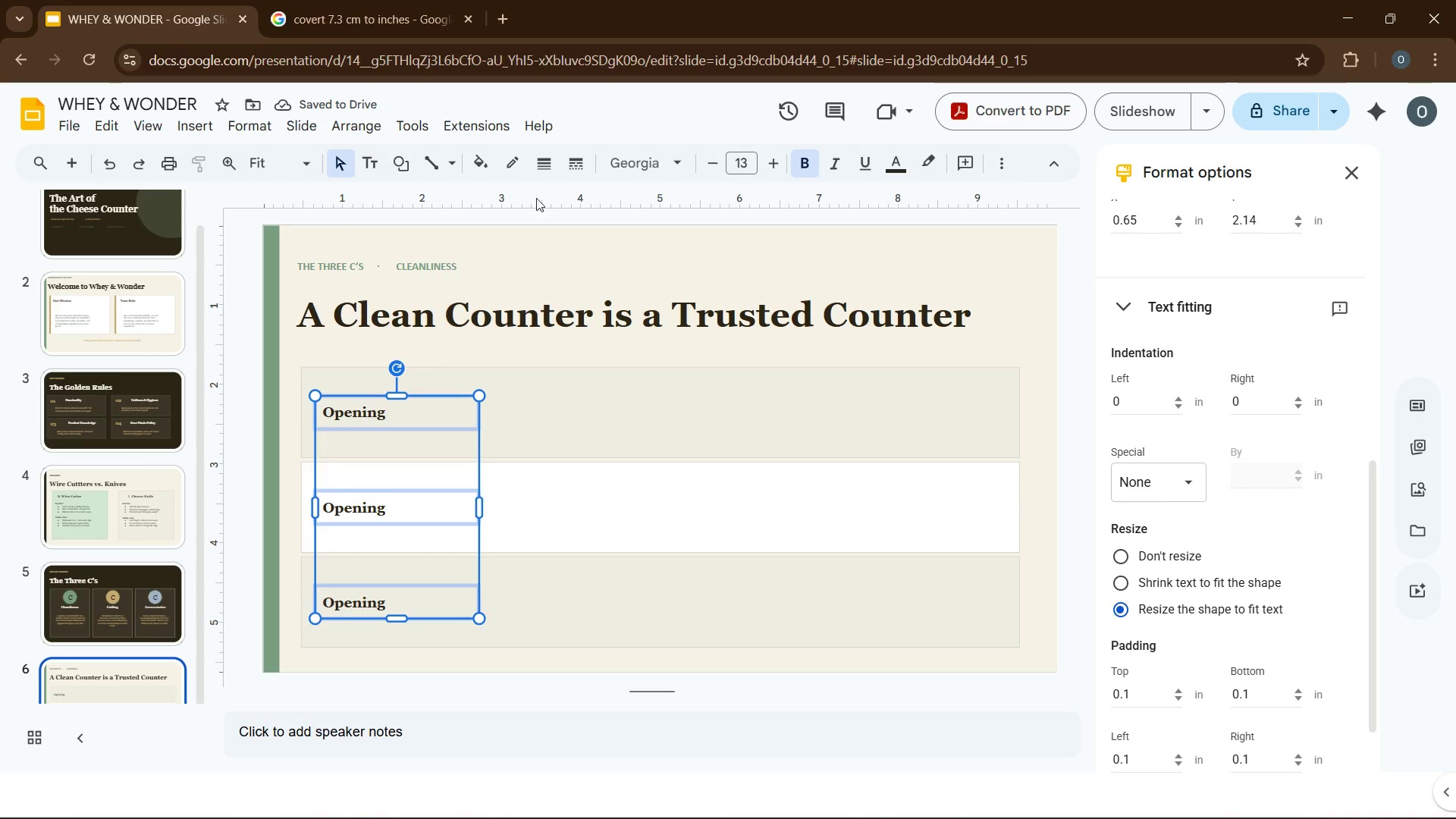 
left_click([356, 124])
 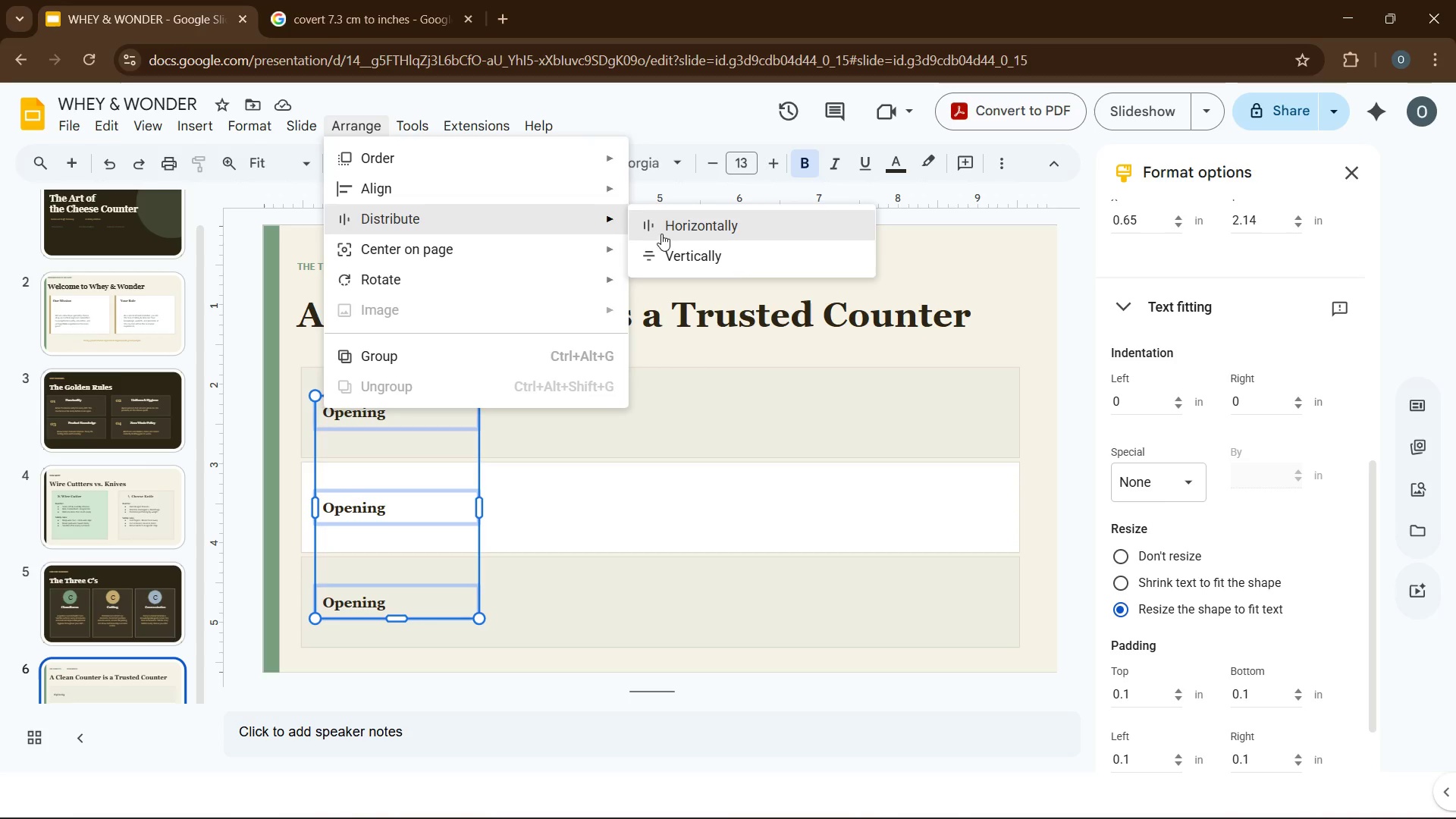 
left_click([661, 249])
 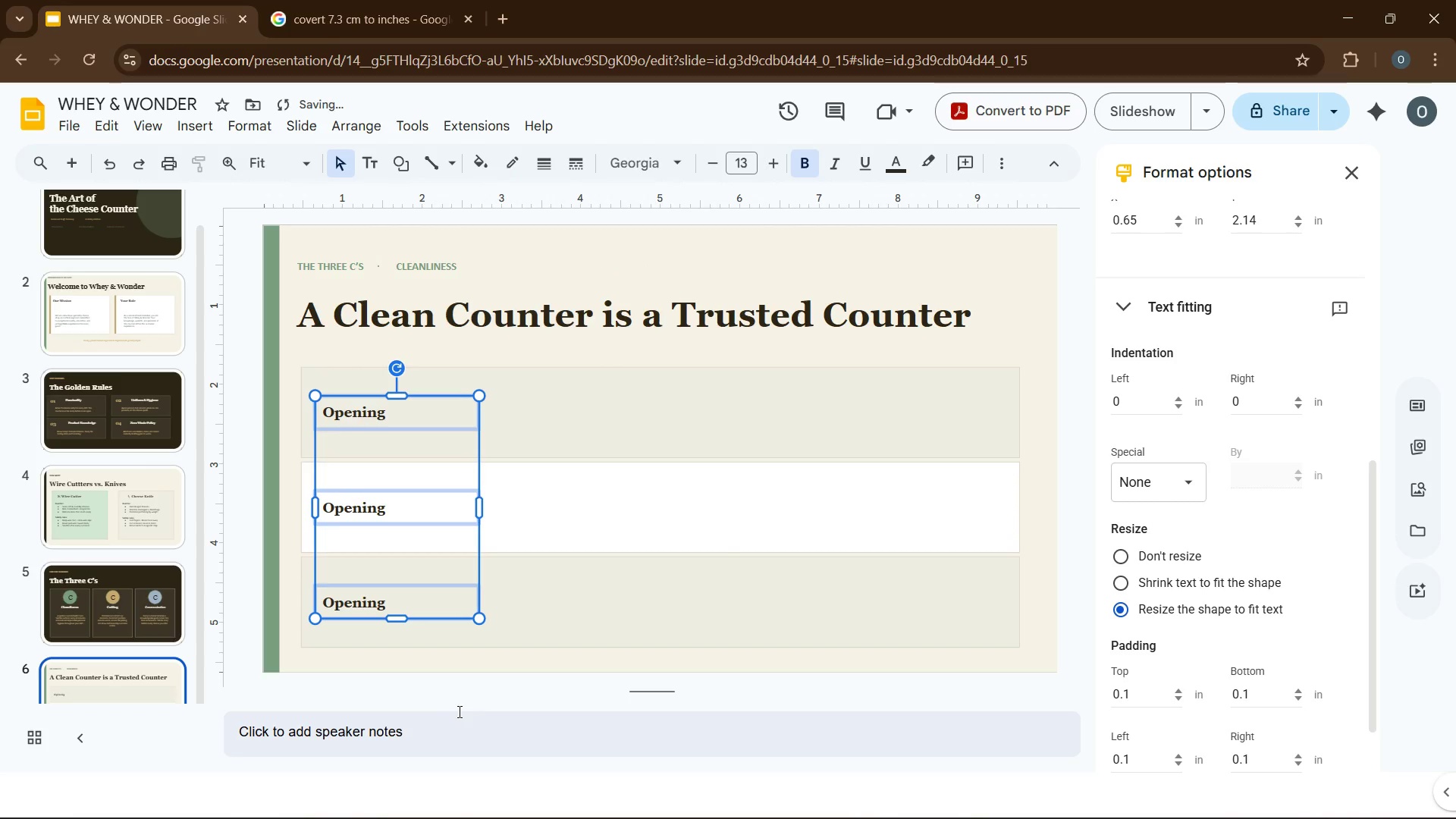 
left_click([466, 695])
 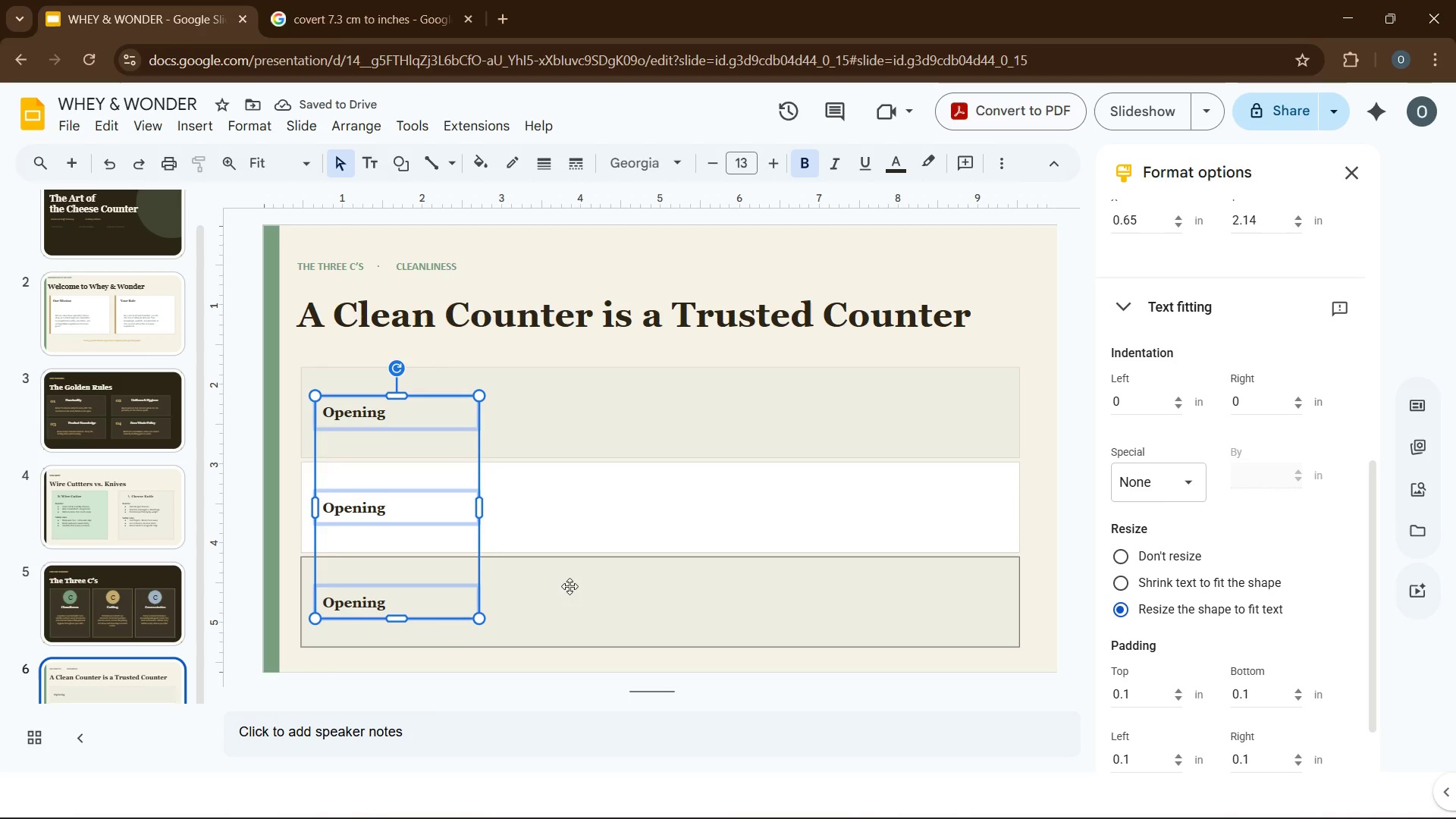 
left_click([578, 587])
 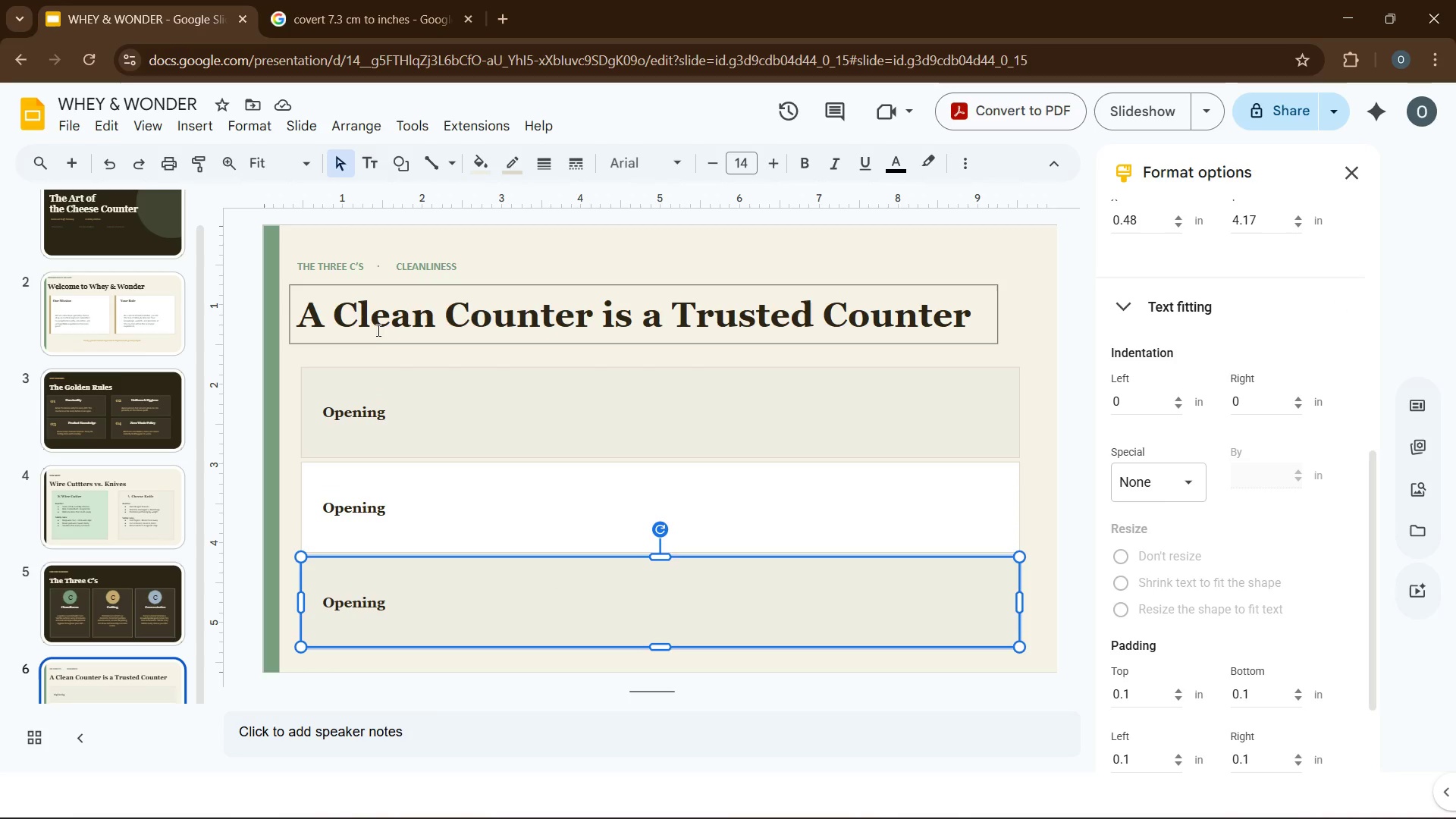 
wait(9.64)
 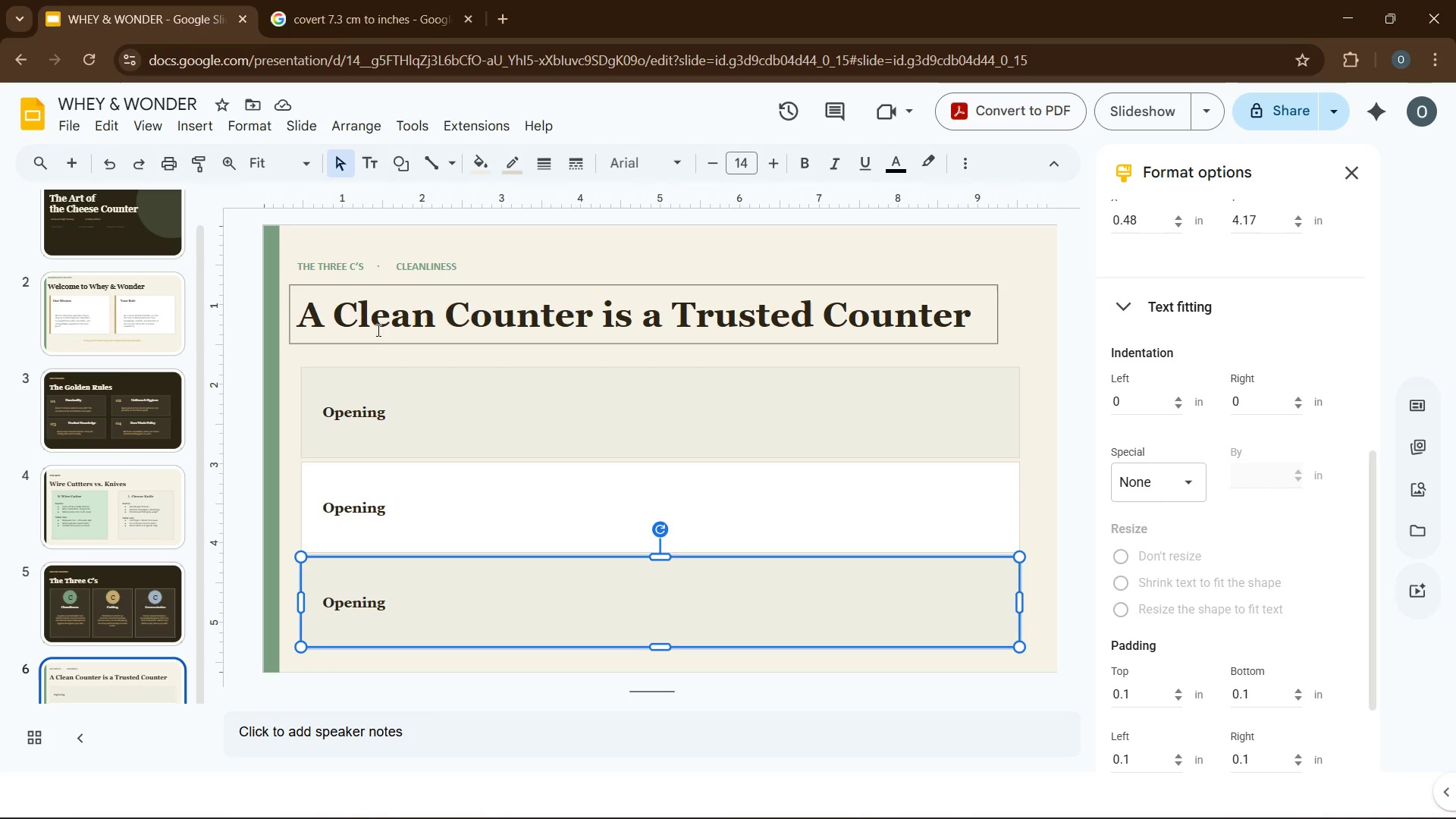 
left_click([194, 128])
 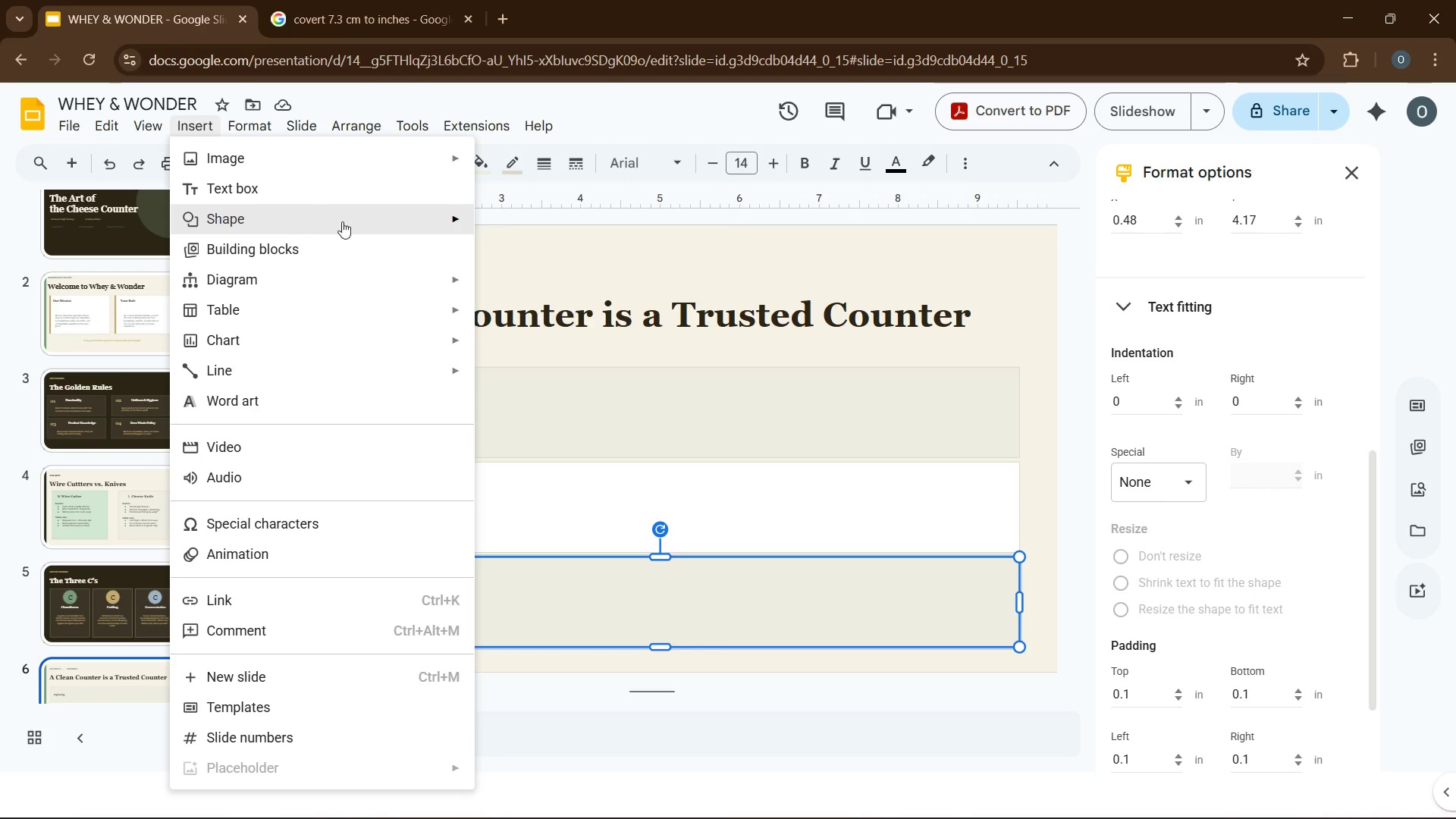 
left_click([437, 221])
 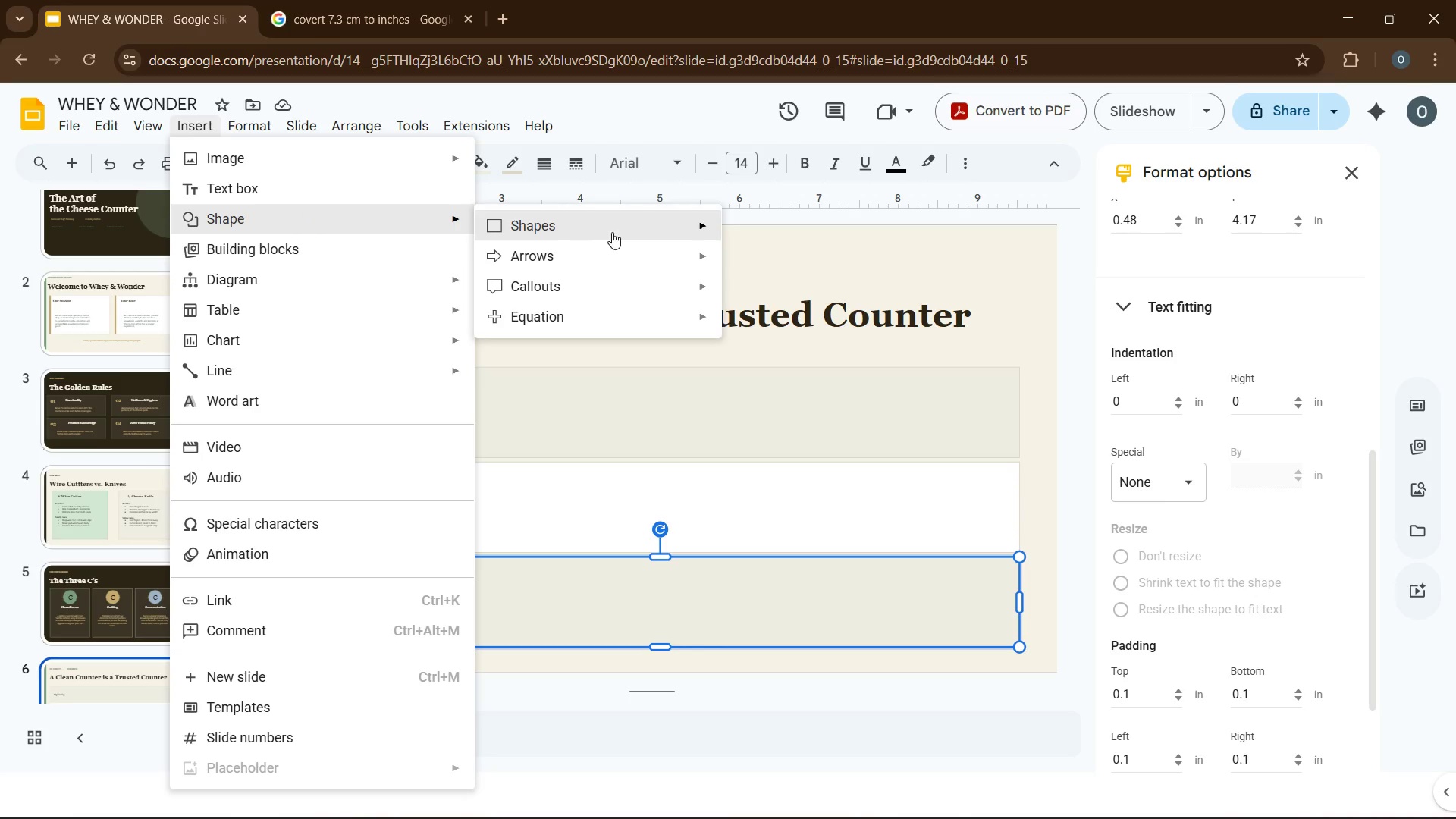 
left_click([663, 232])
 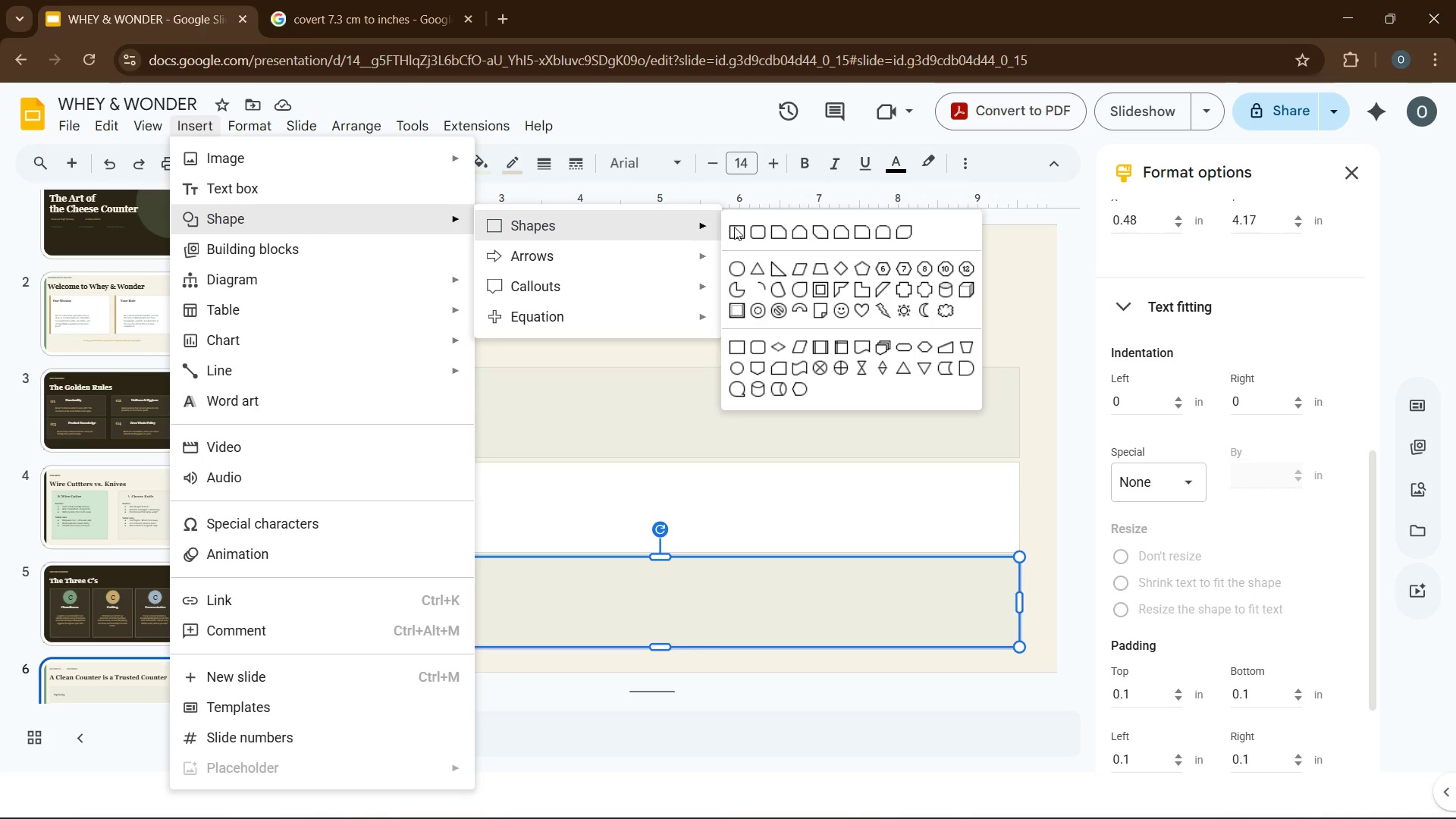 
left_click([734, 227])
 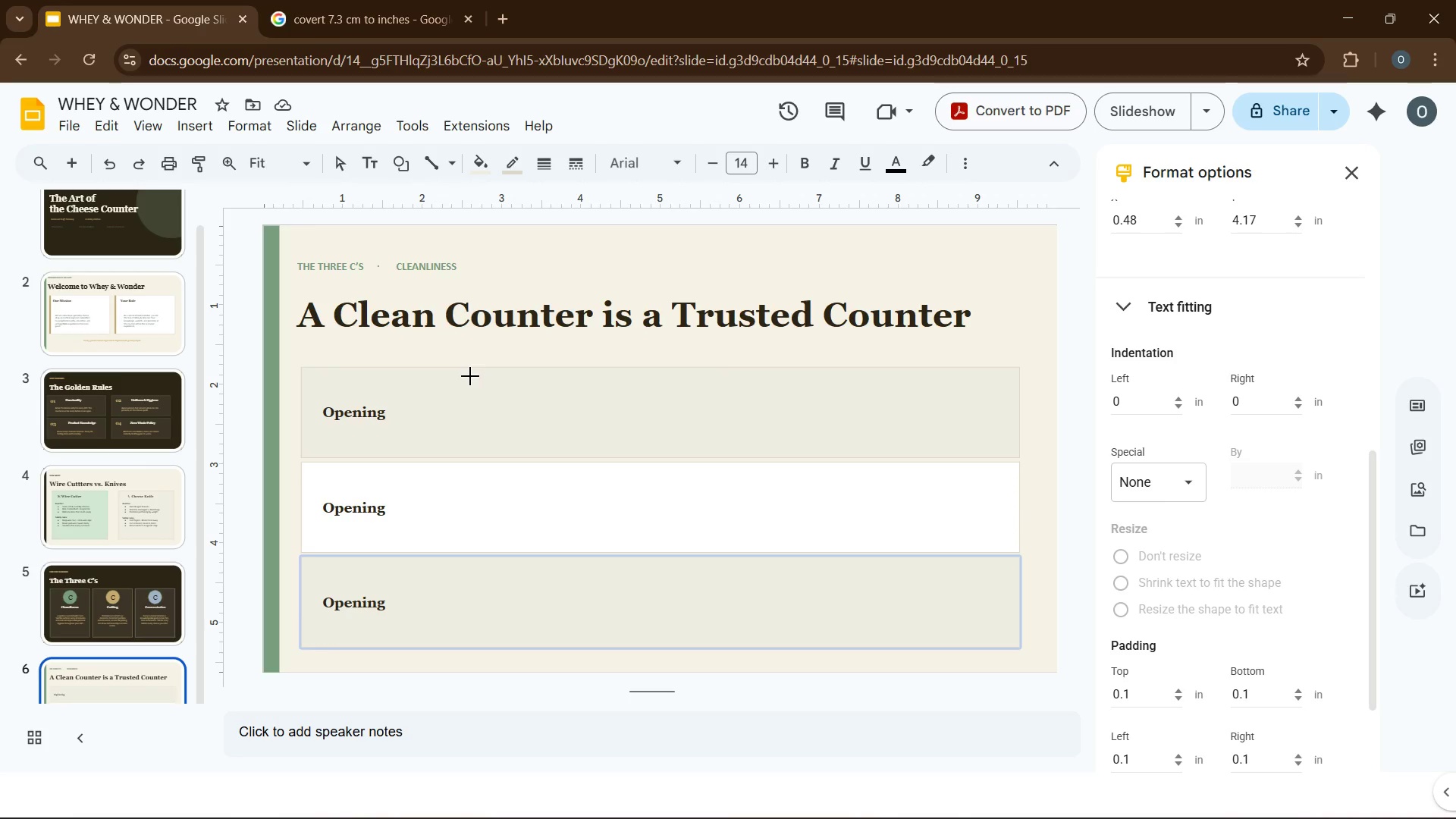 
left_click_drag(start_coordinate=[454, 374], to_coordinate=[466, 455])
 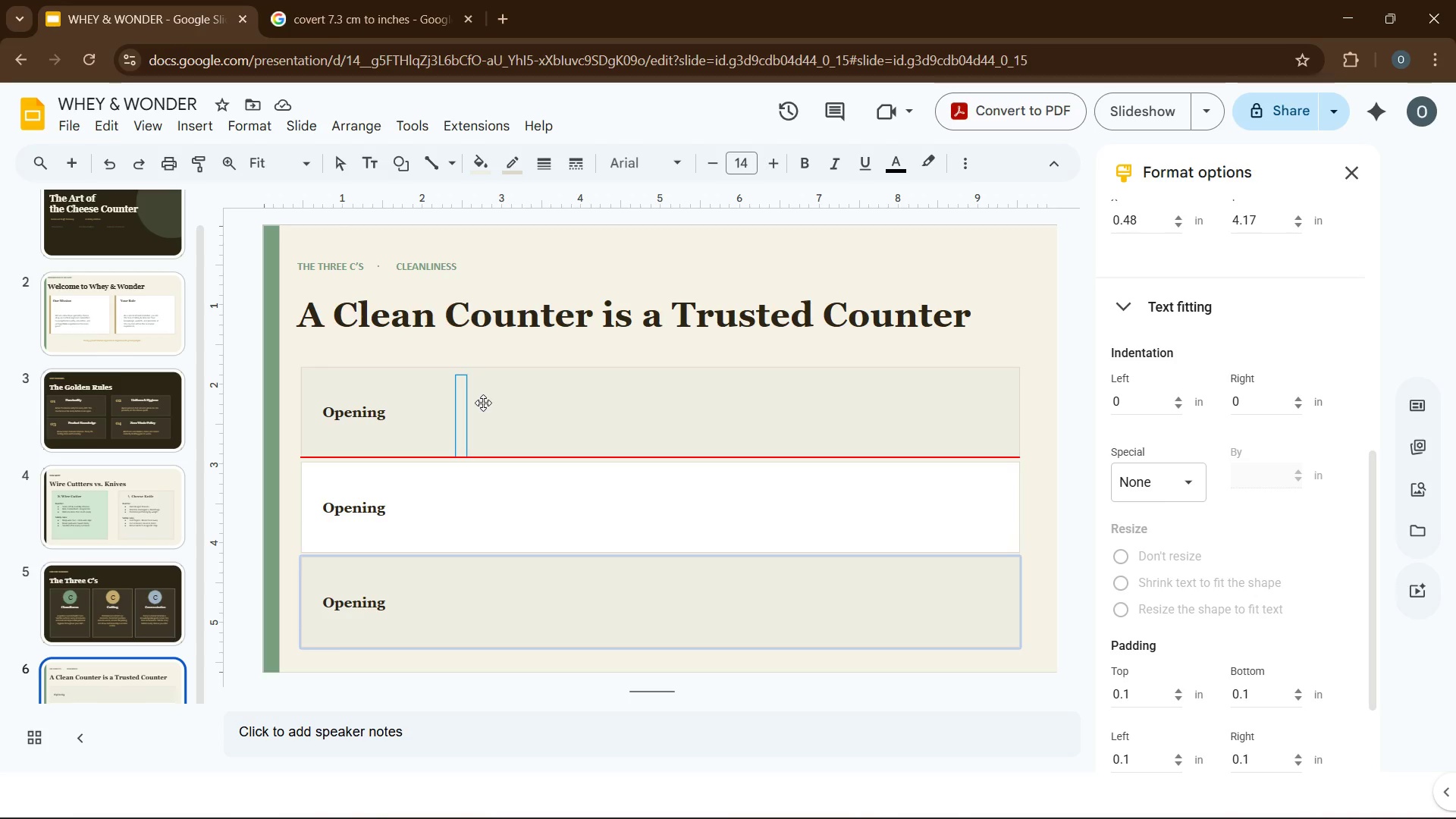 
wait(6.38)
 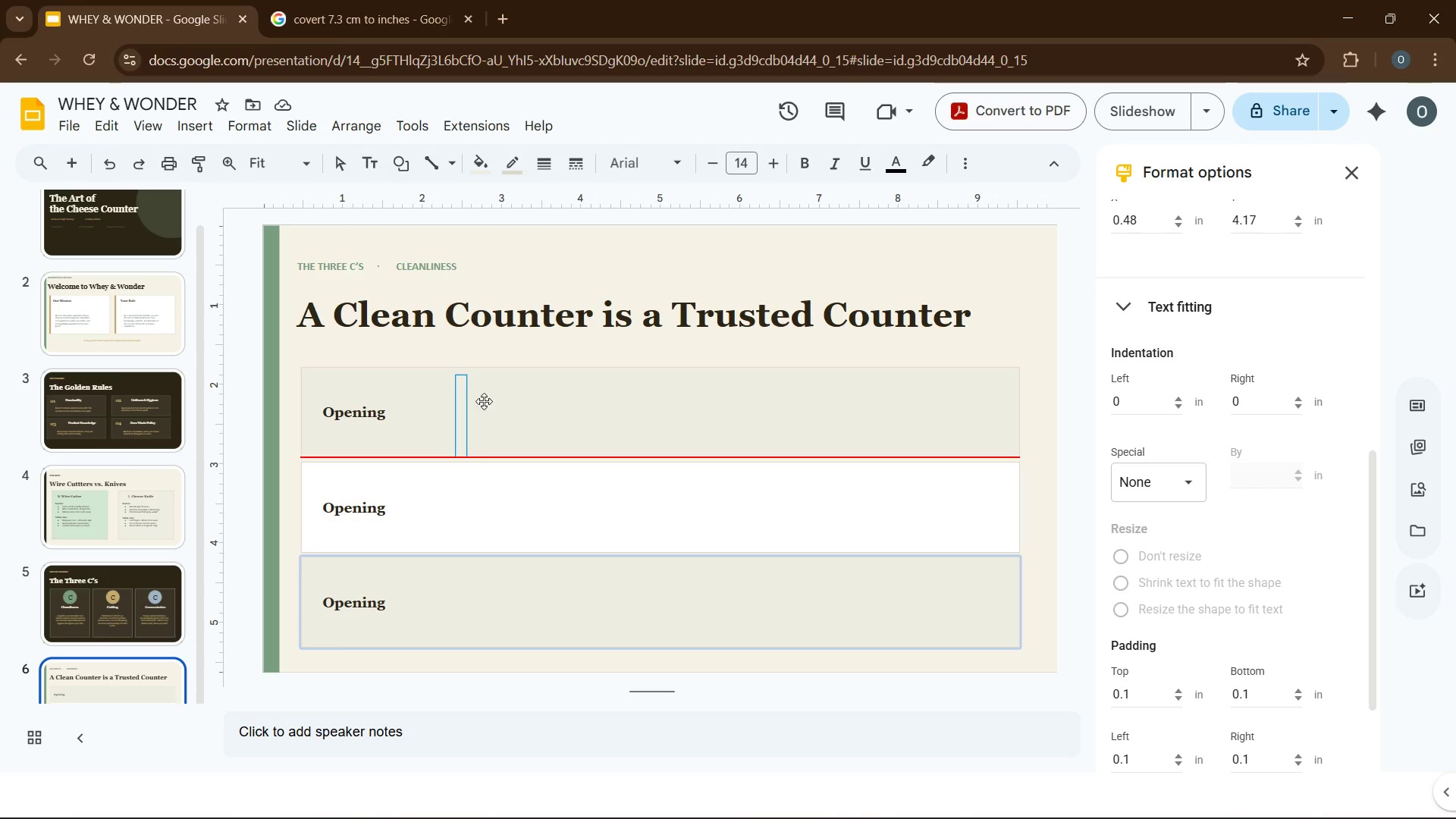 
left_click([318, 17])
 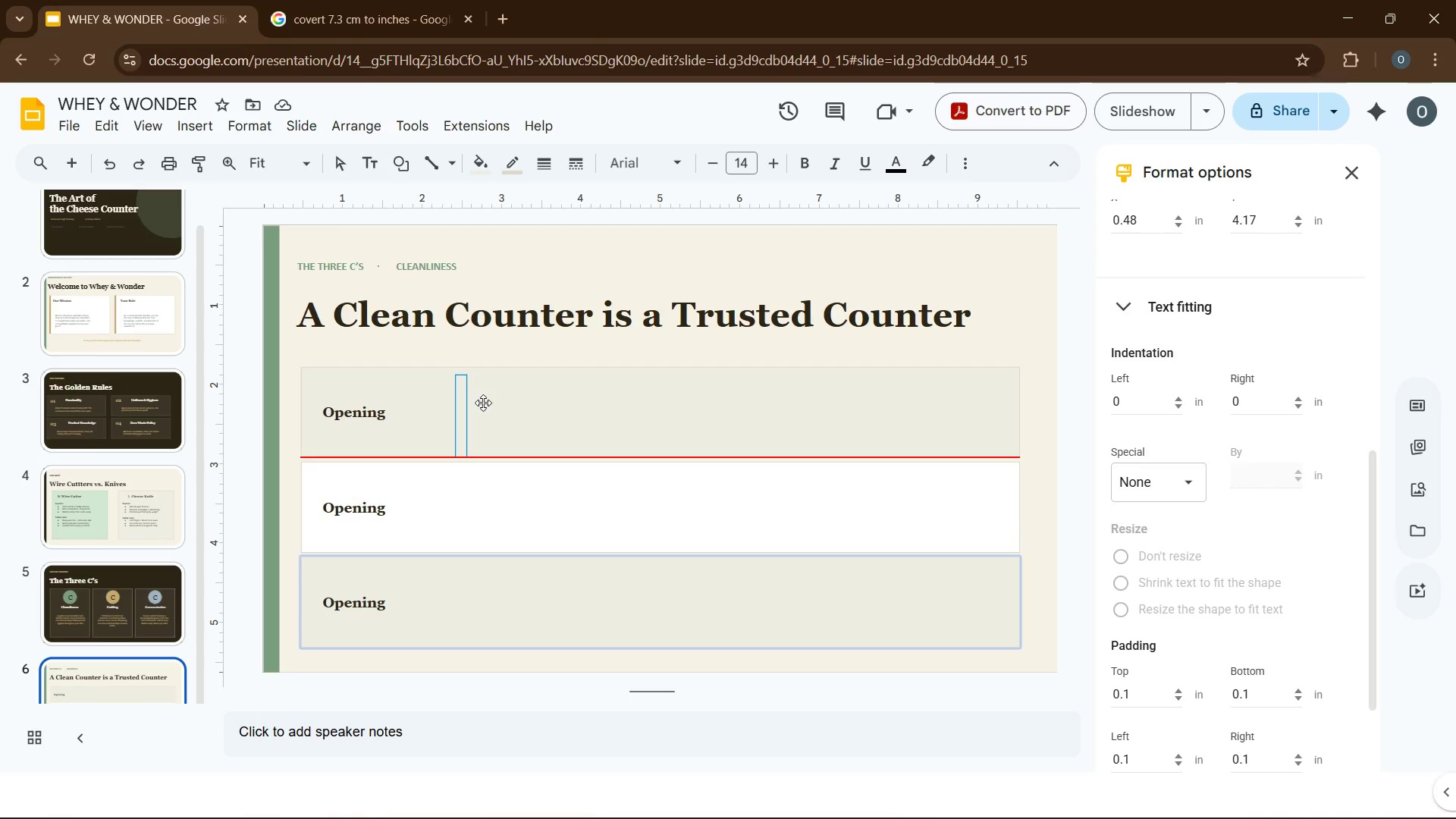 
double_click([322, 396])
 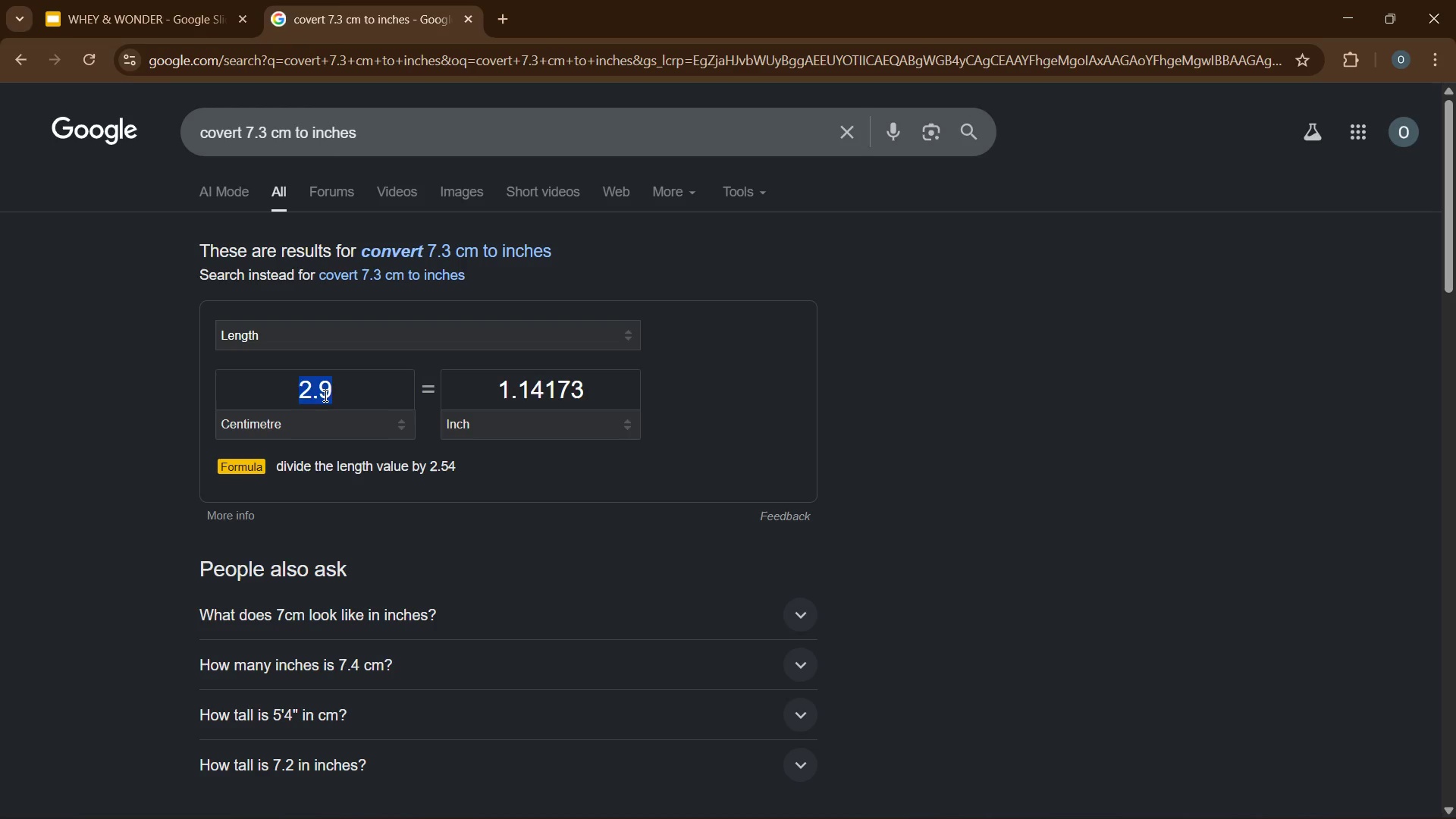 
key(Numpad0)
 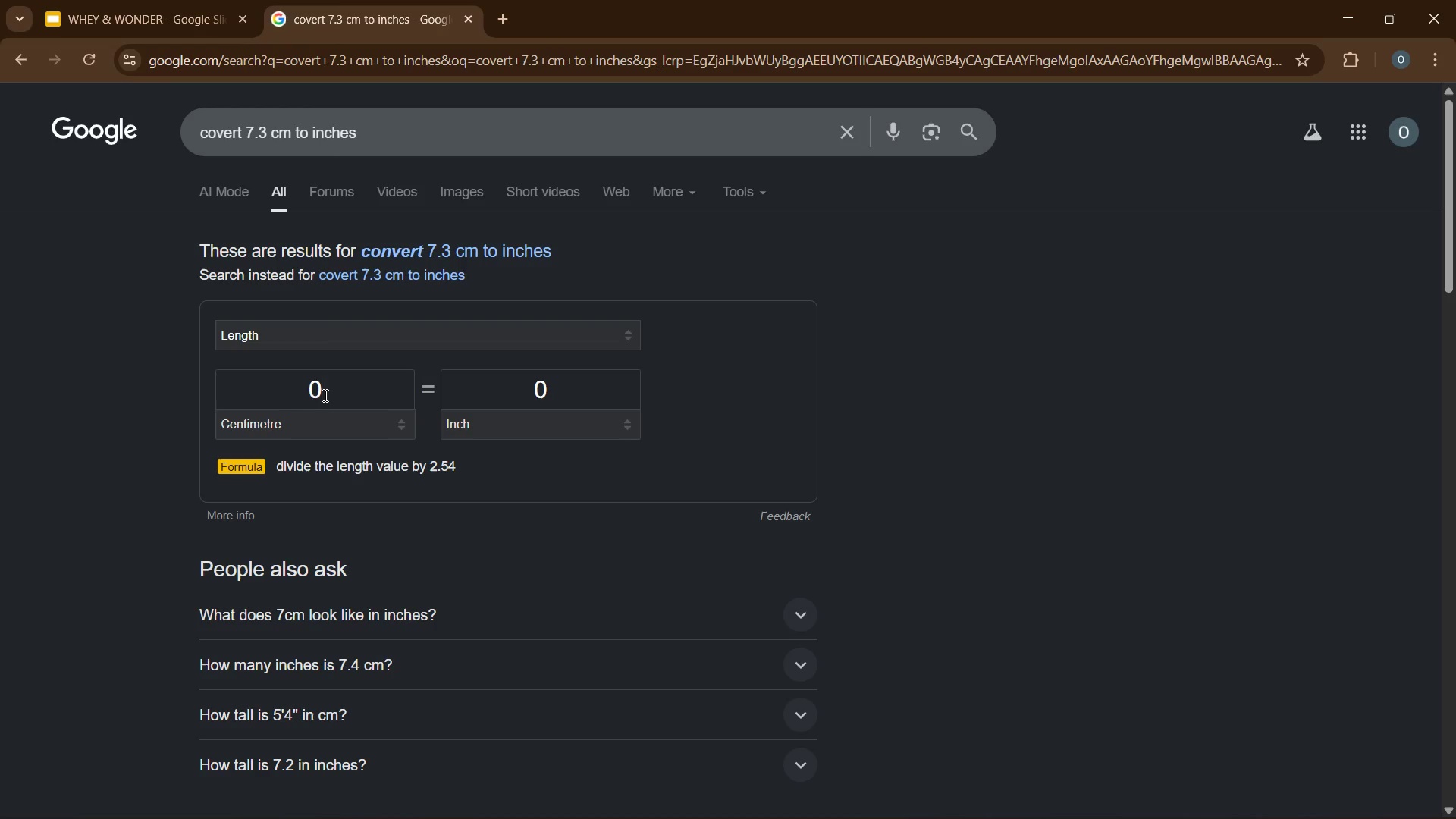 
key(NumpadDecimal)
 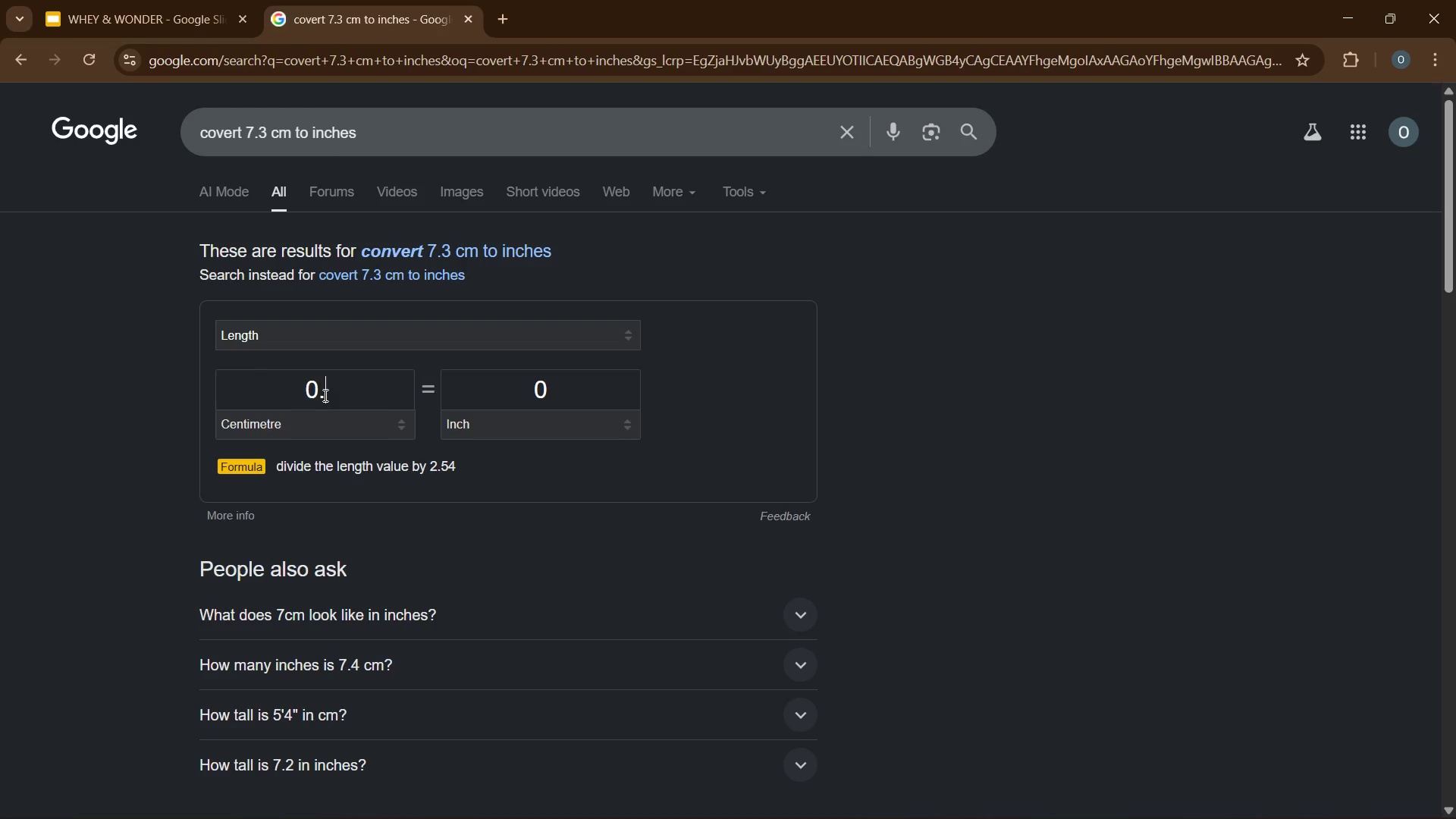 
key(Numpad0)
 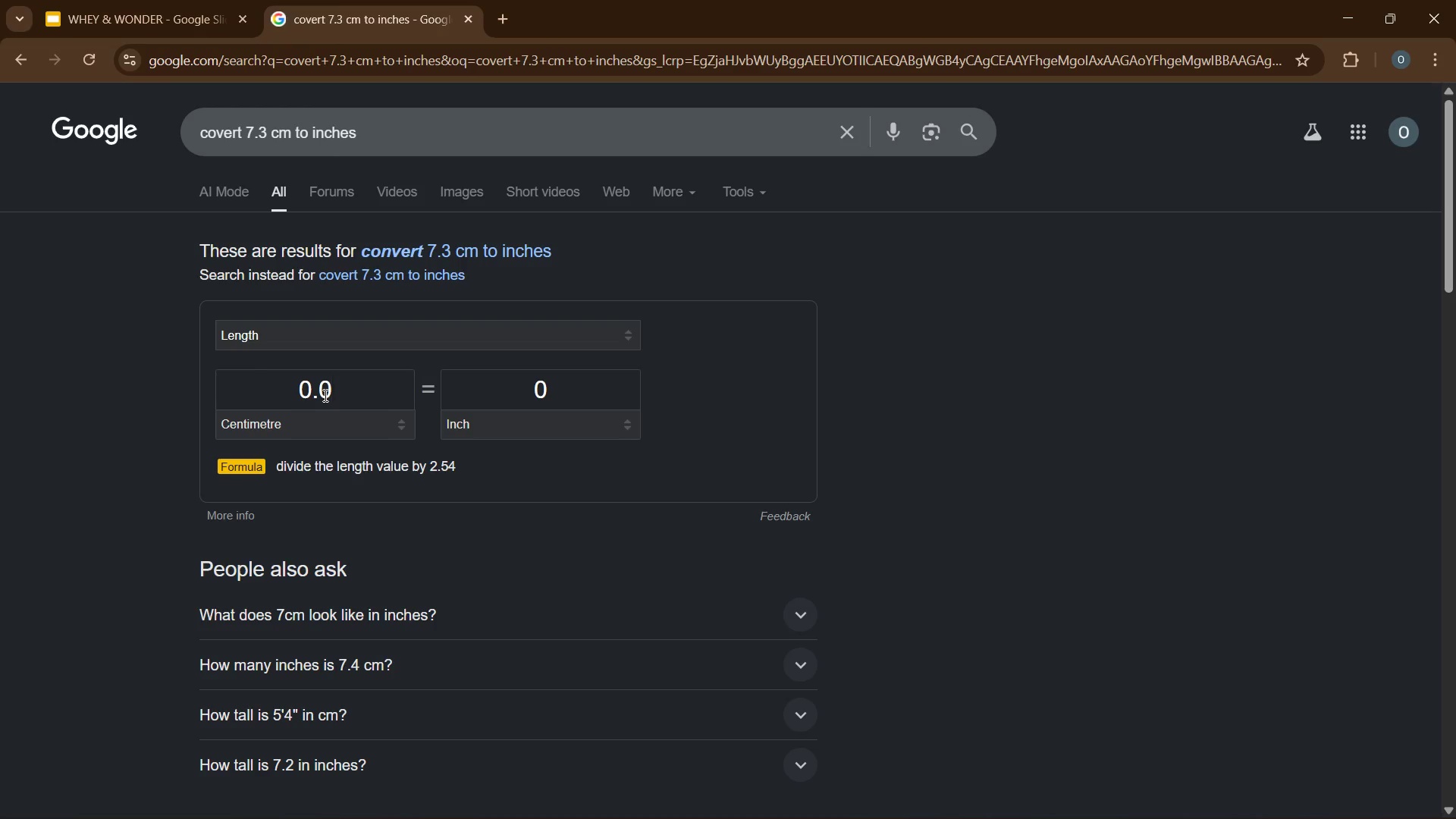 
key(Numpad8)
 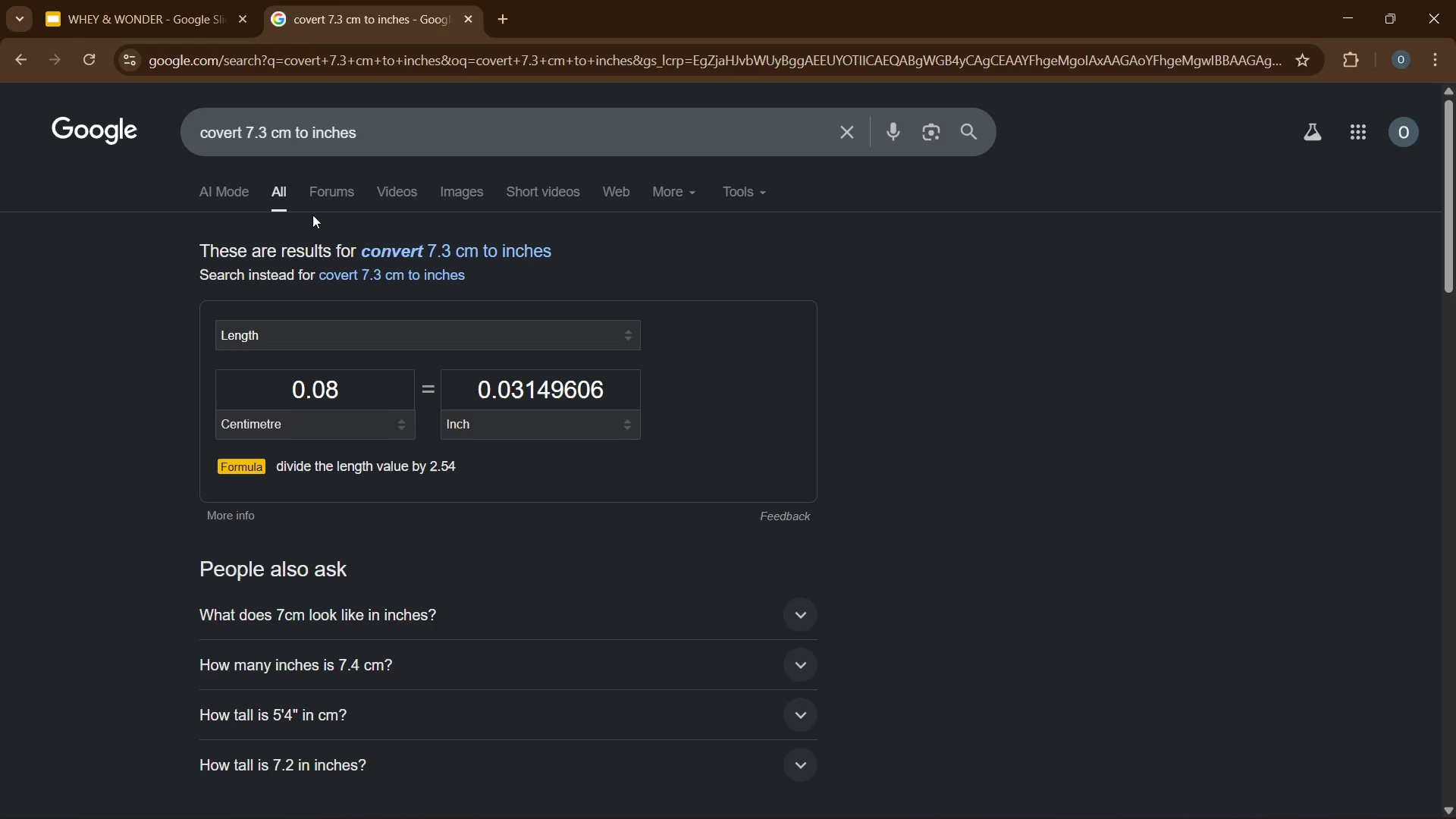 
left_click([168, 0])
 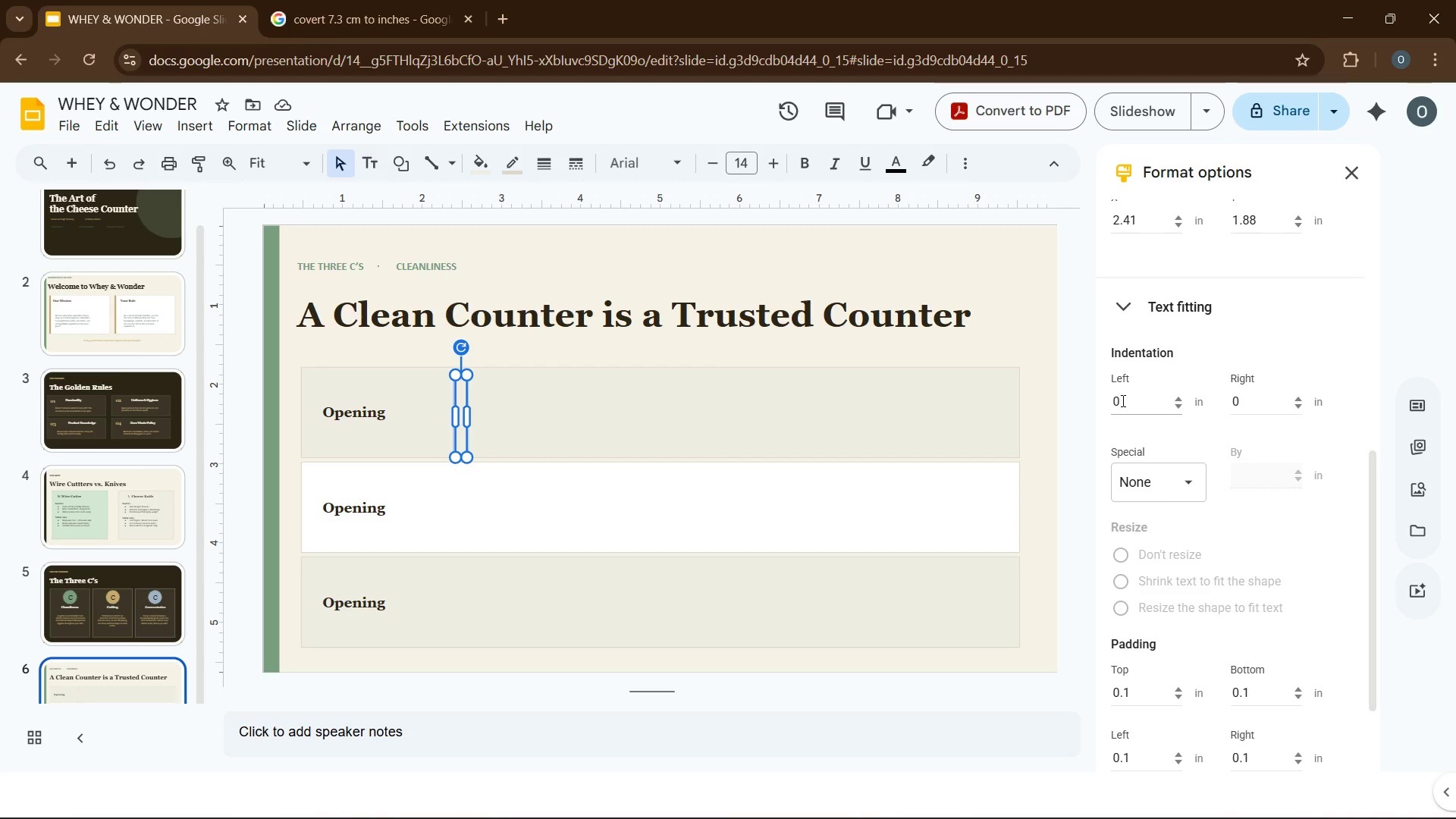 
scroll: coordinate [1129, 400], scroll_direction: up, amount: 9.0
 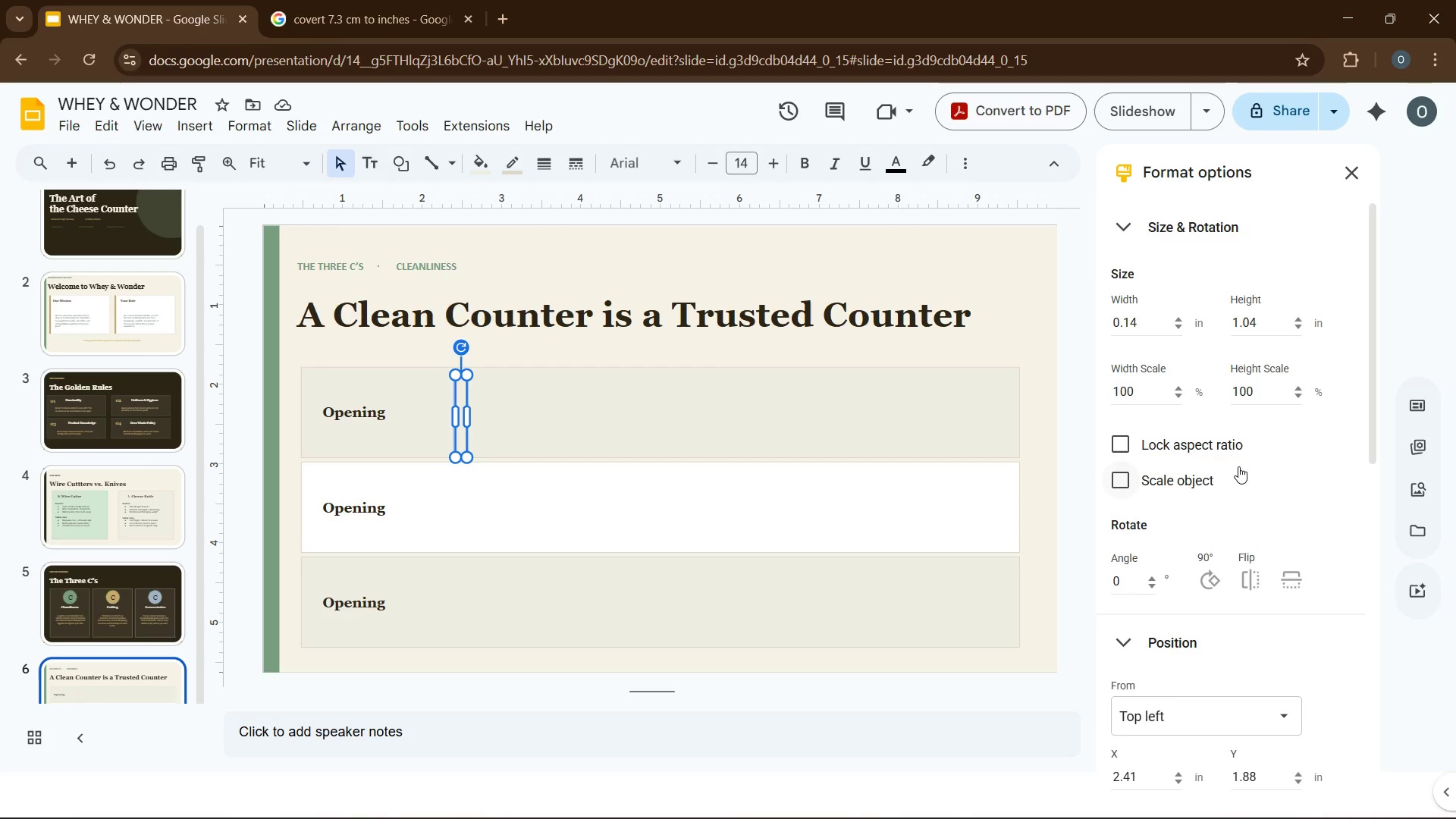 
wait(5.81)
 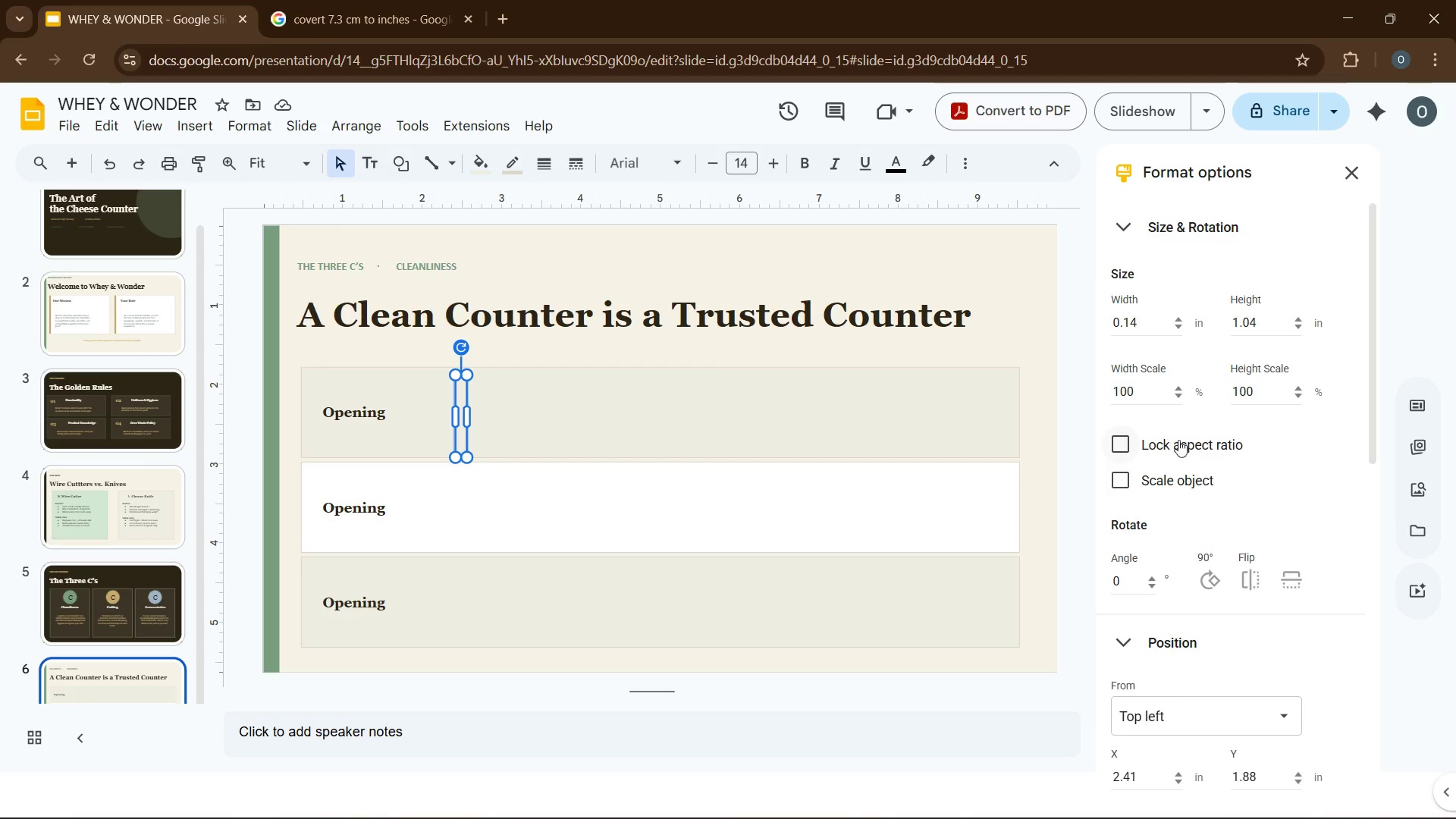 
double_click([1117, 321])
 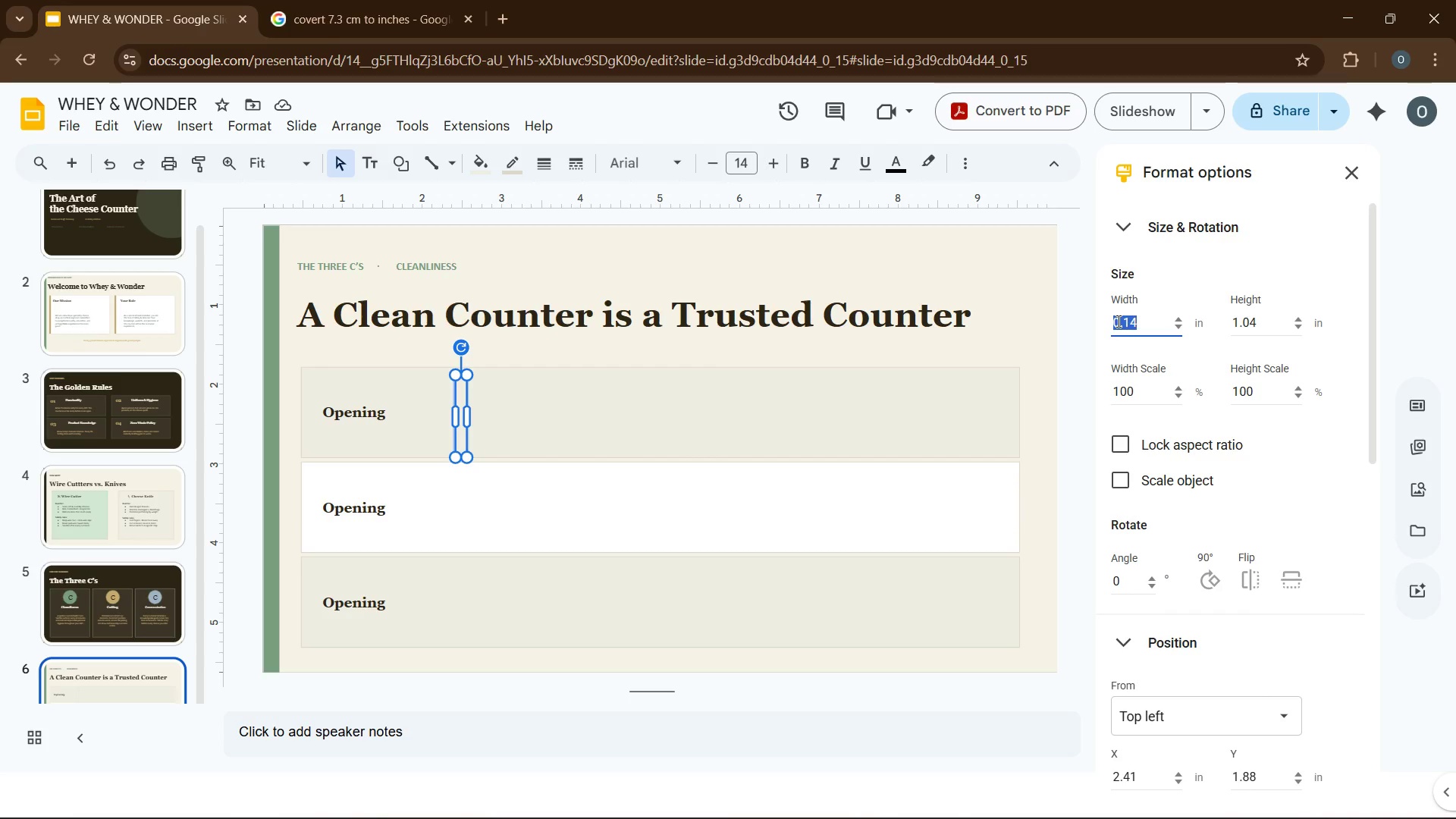 
key(Numpad0)
 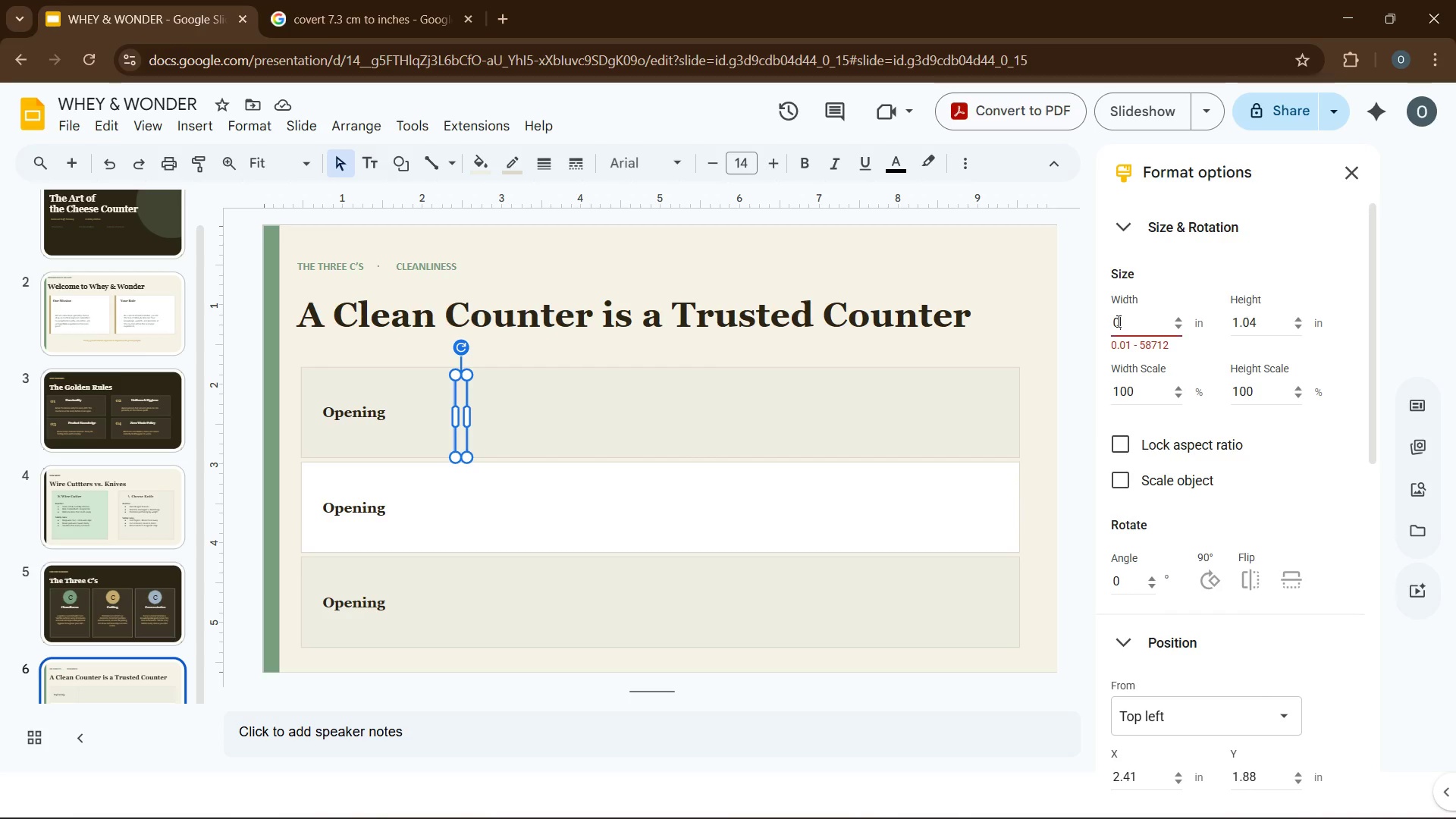 
key(NumpadDecimal)
 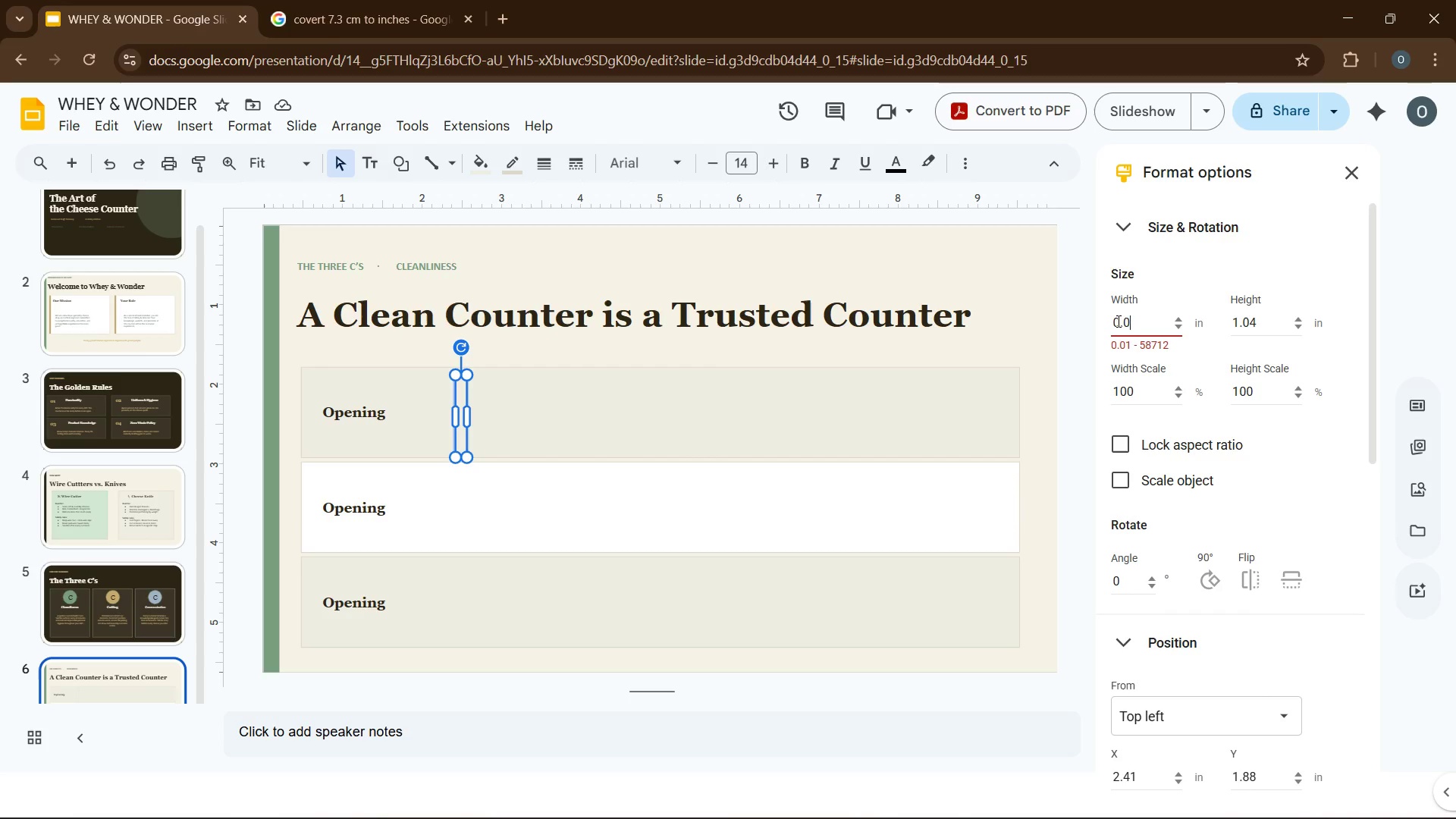 
key(Numpad0)
 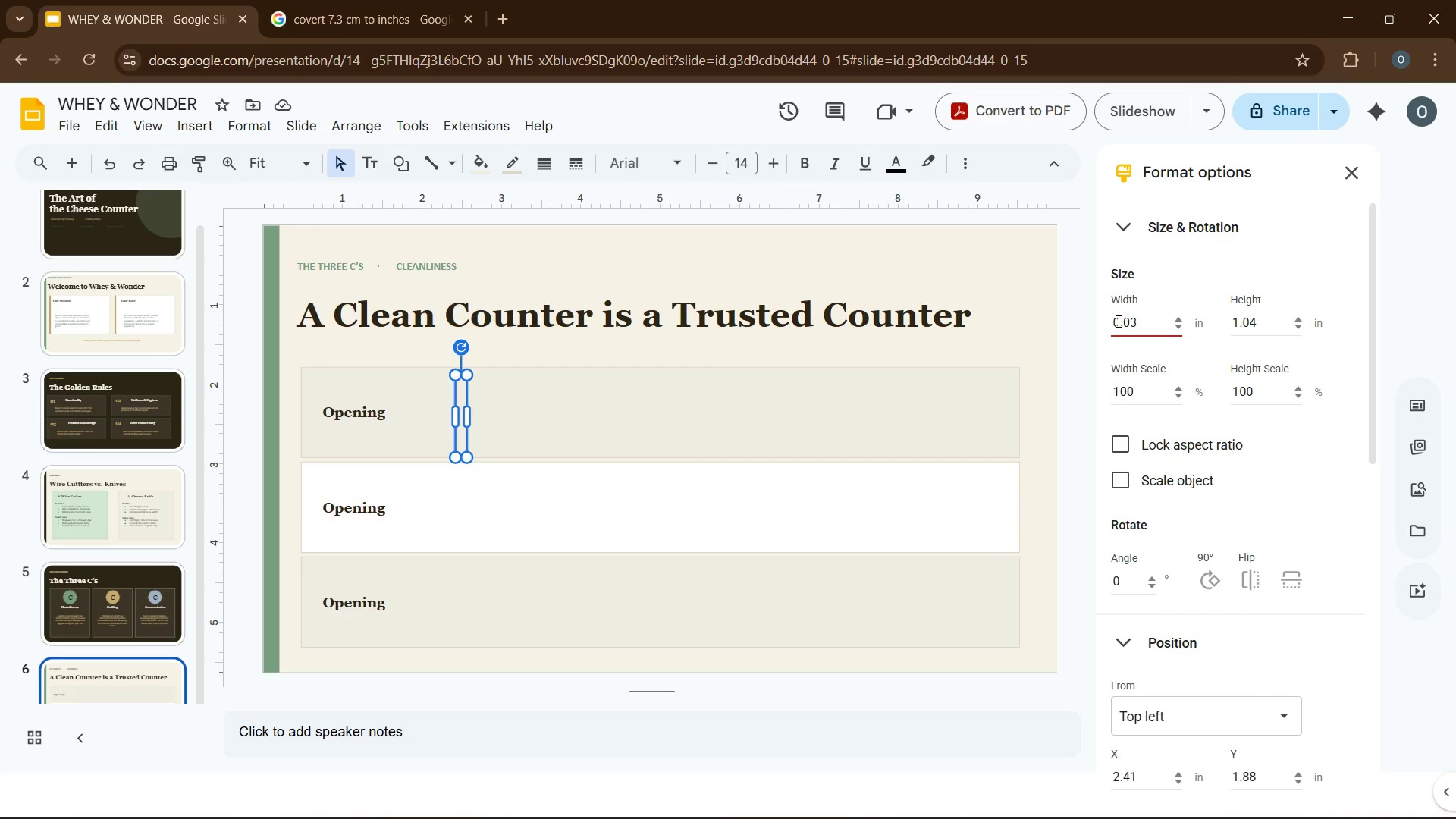 
key(Numpad3)
 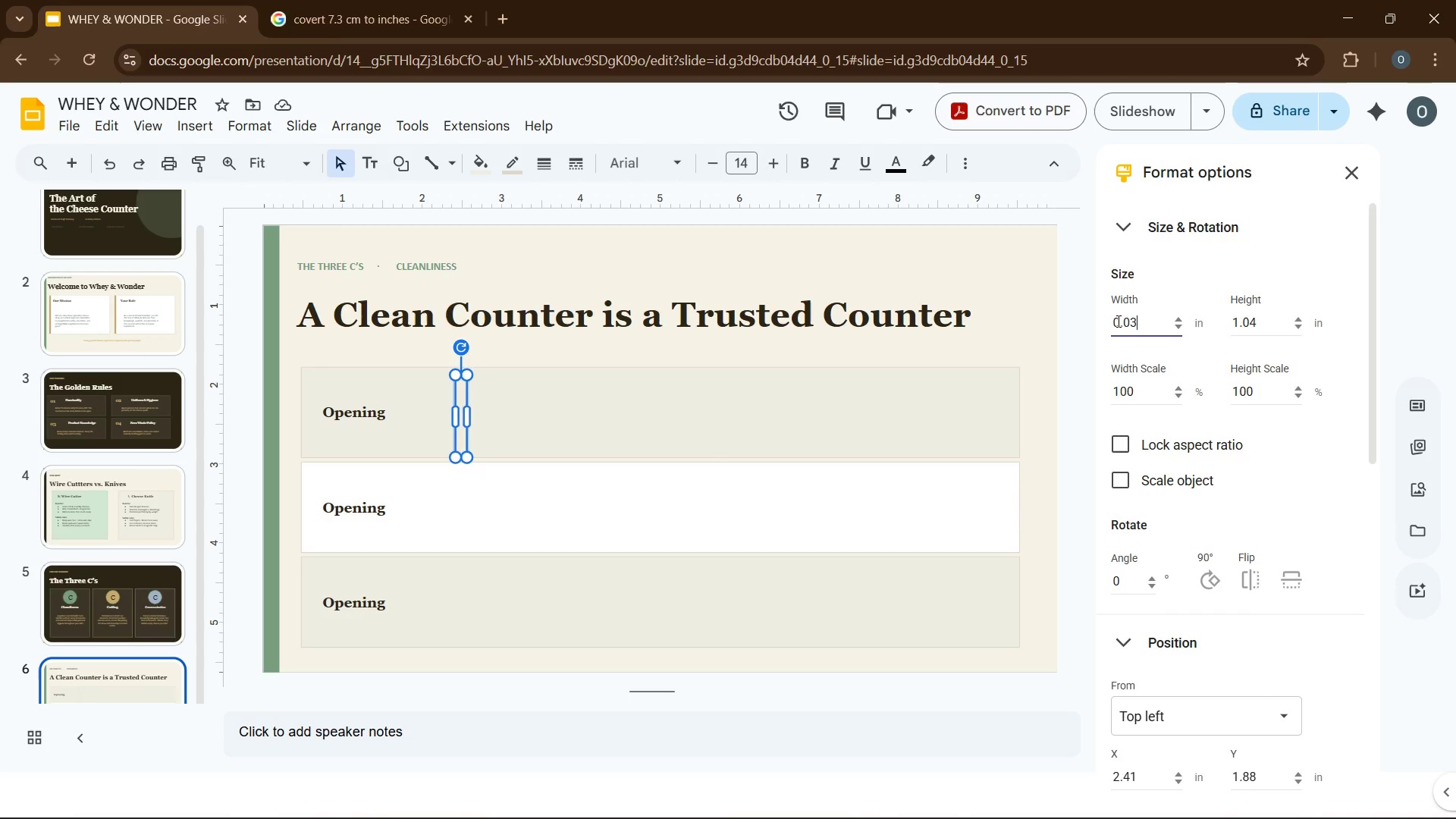 
key(Numpad1)
 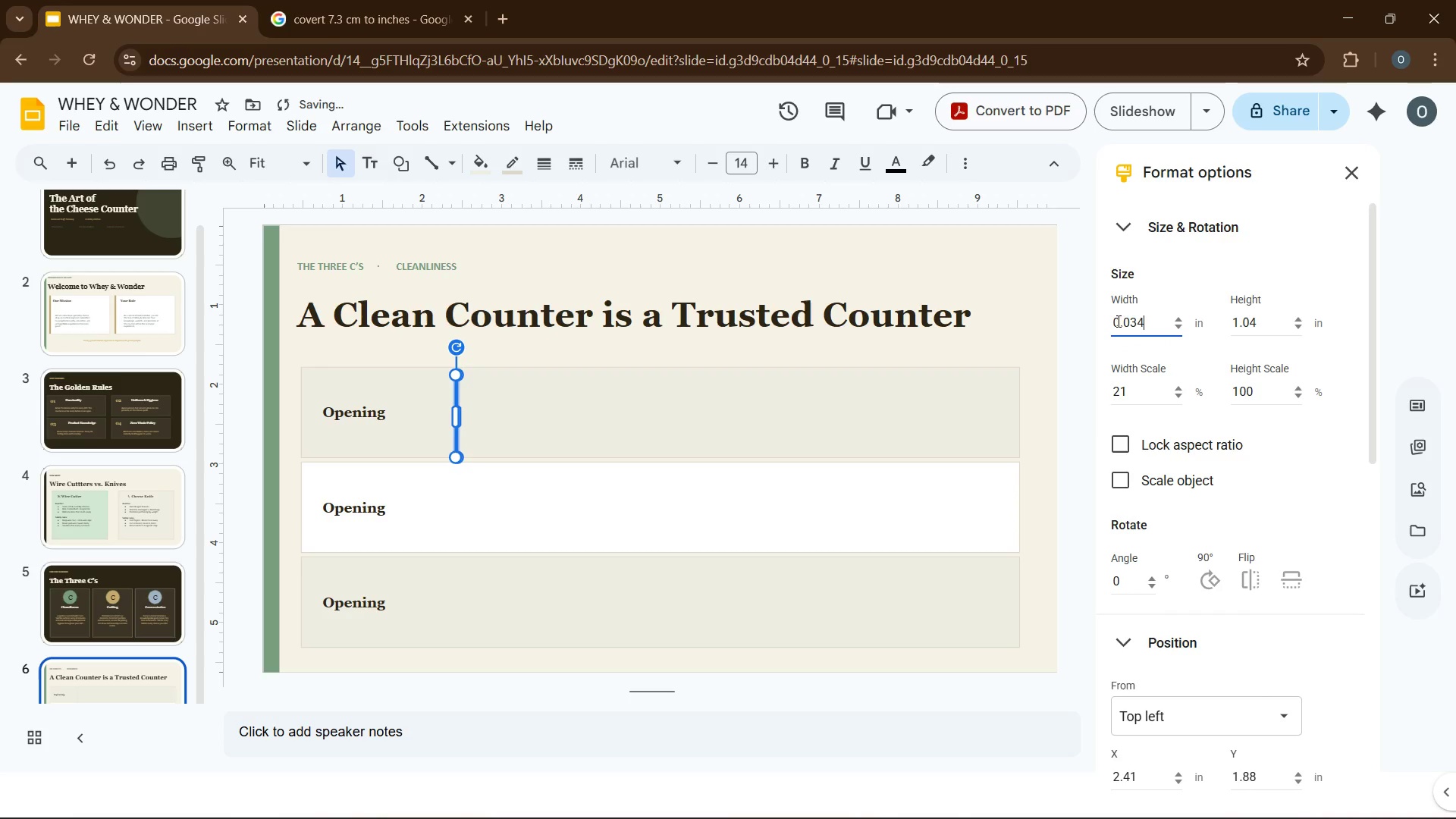 
key(Numpad4)
 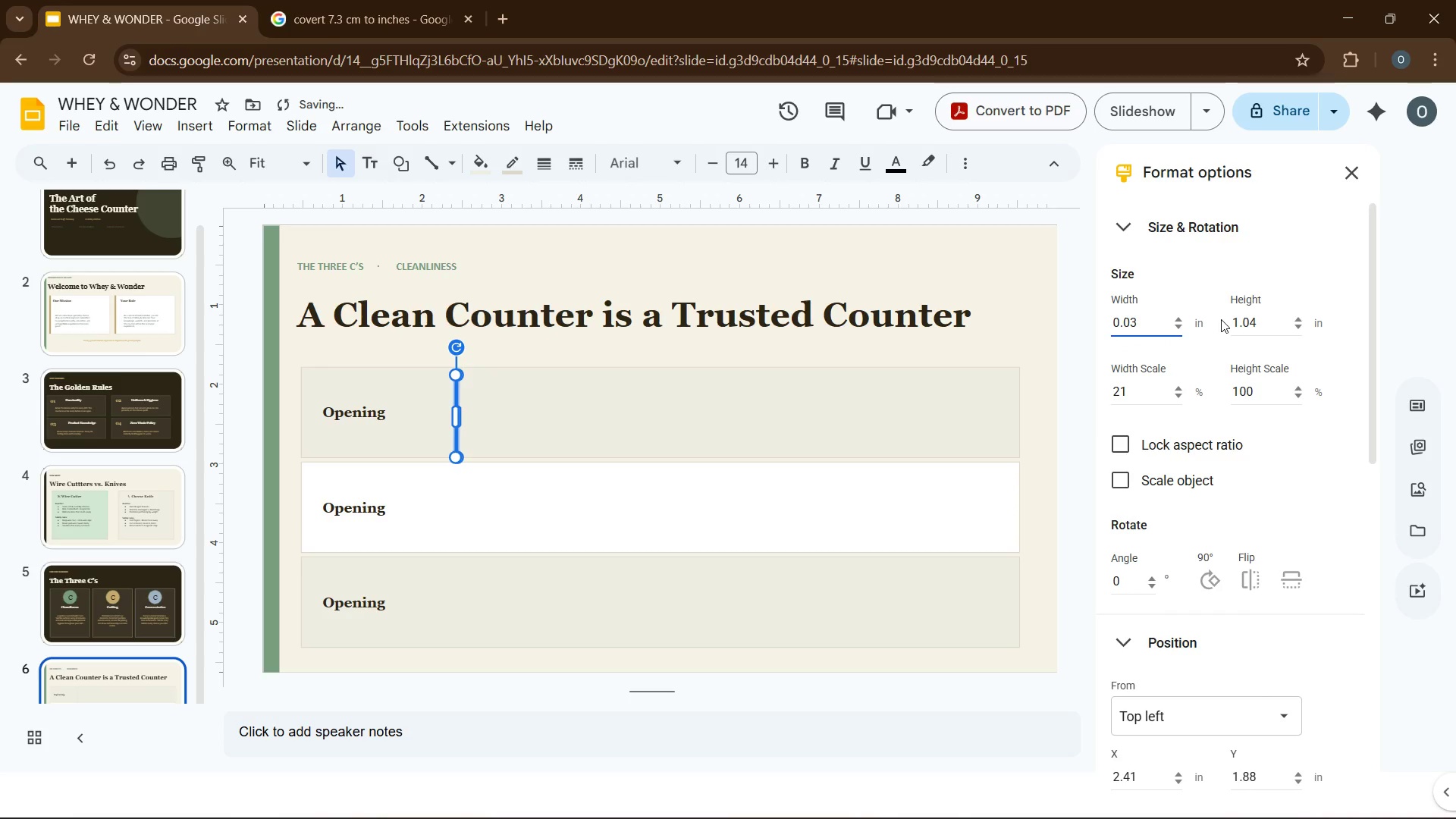 
left_click([1255, 320])
 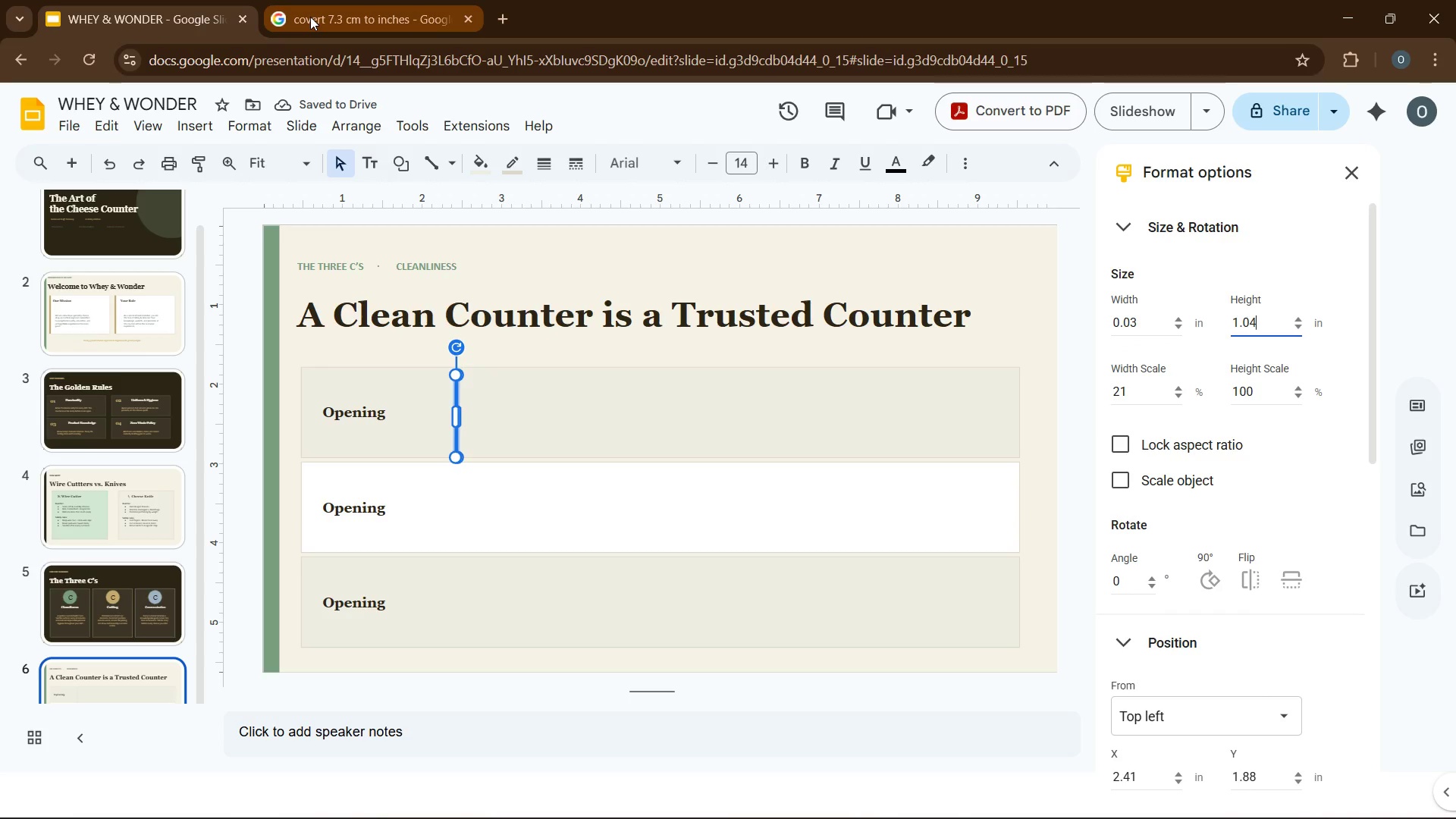 
left_click([310, 17])
 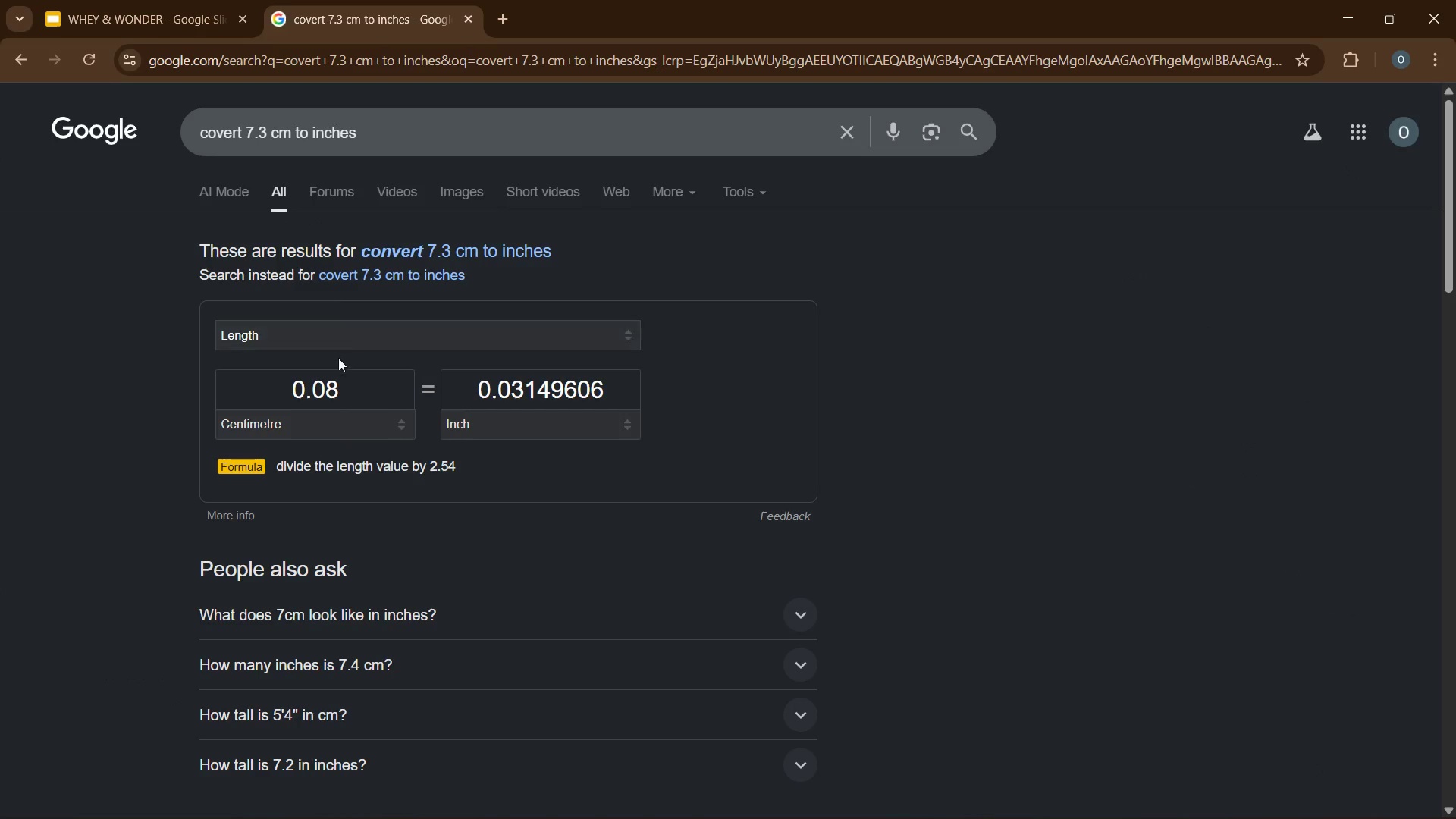 
left_click([319, 393])
 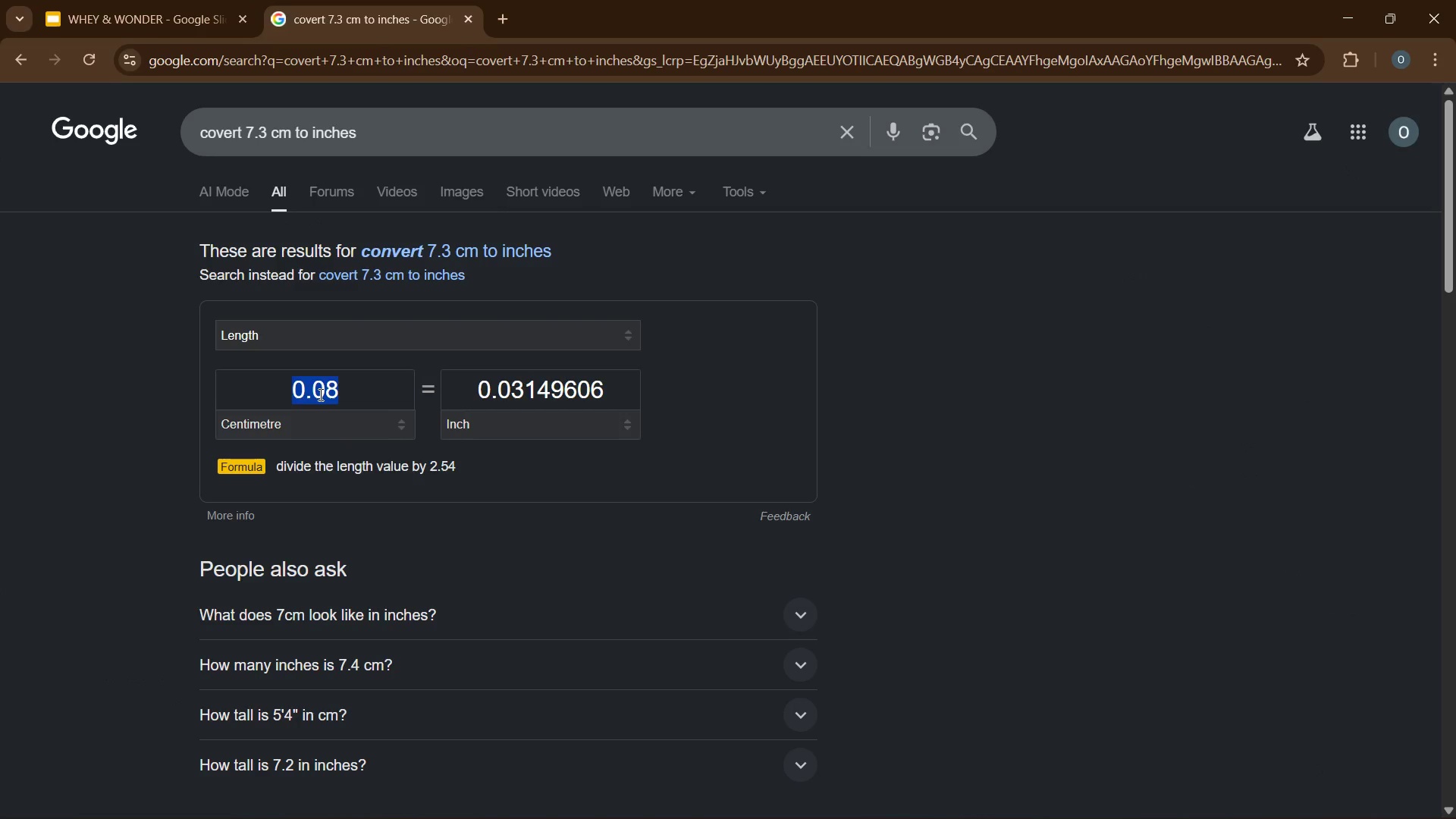 
key(Numpad2)
 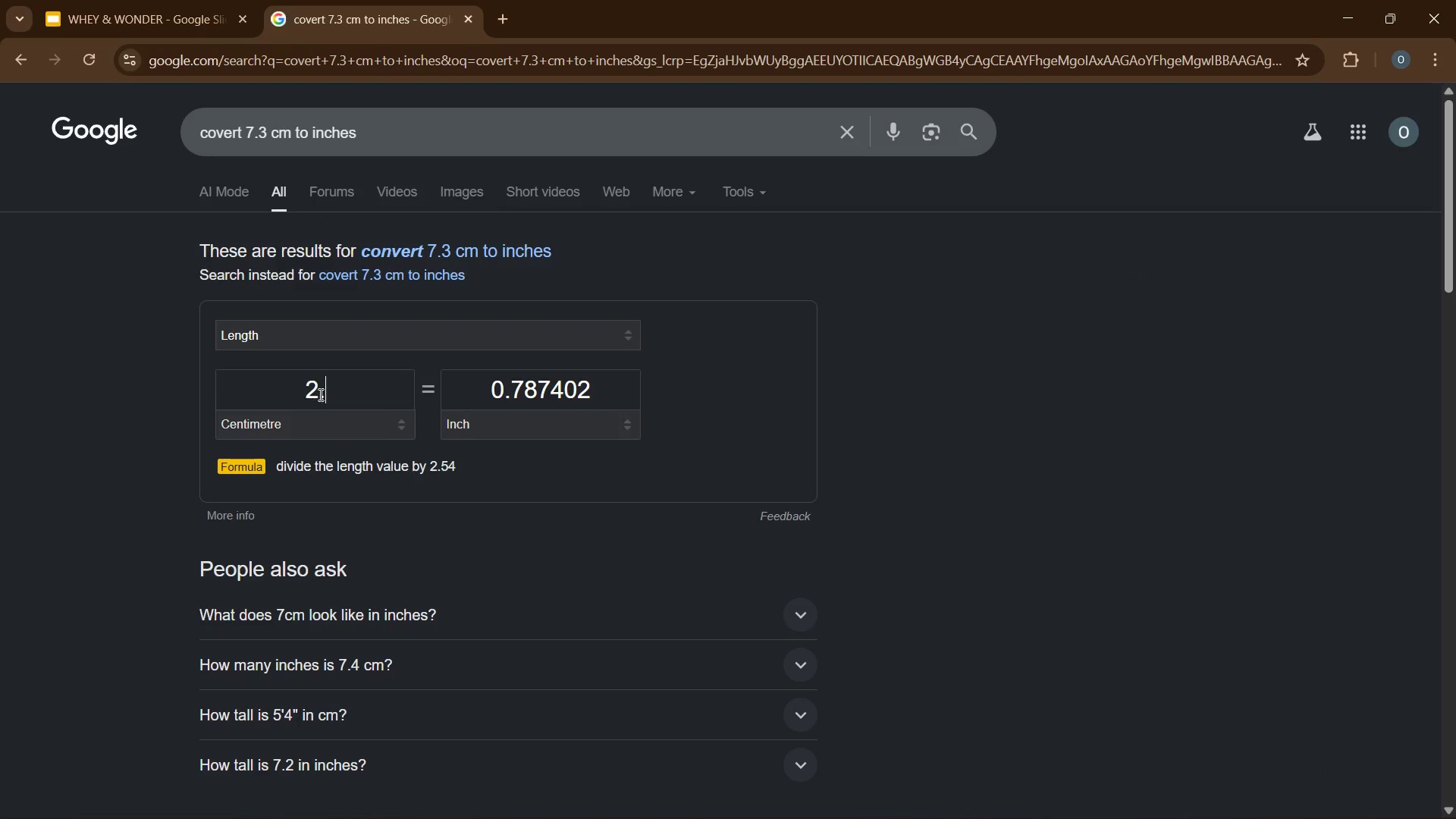 
key(NumpadDecimal)
 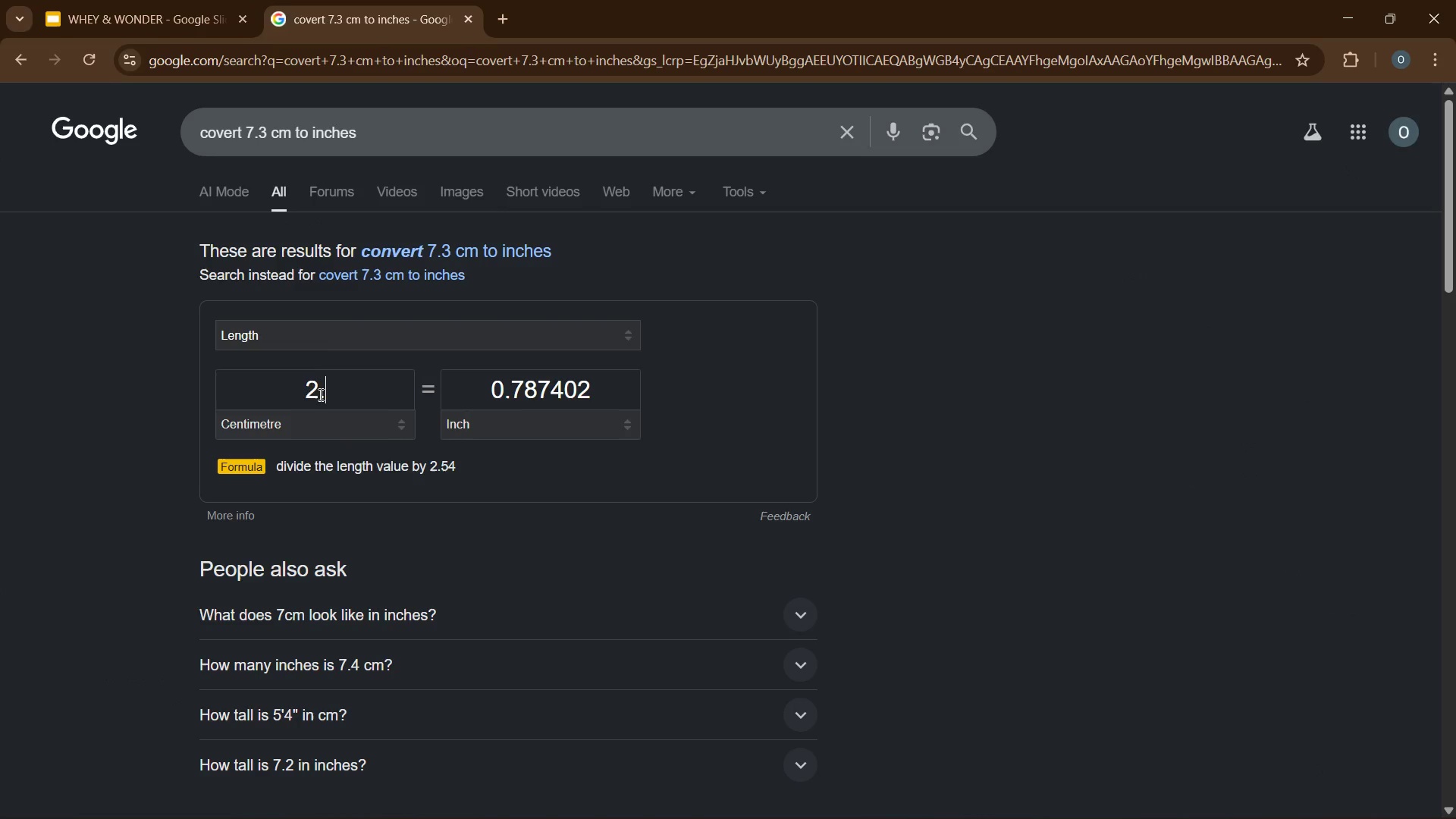 
key(Numpad2)
 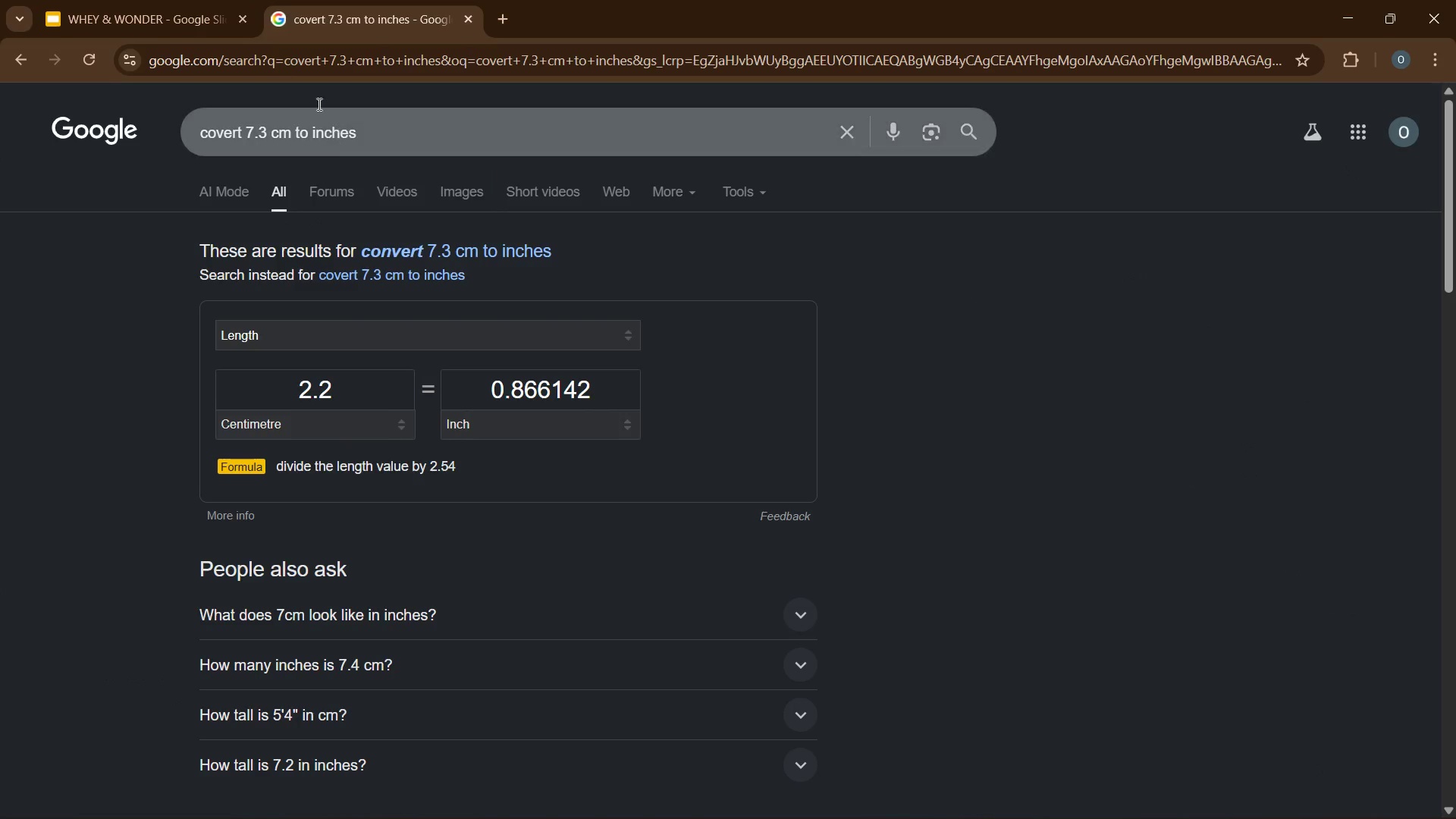 
left_click([185, 17])
 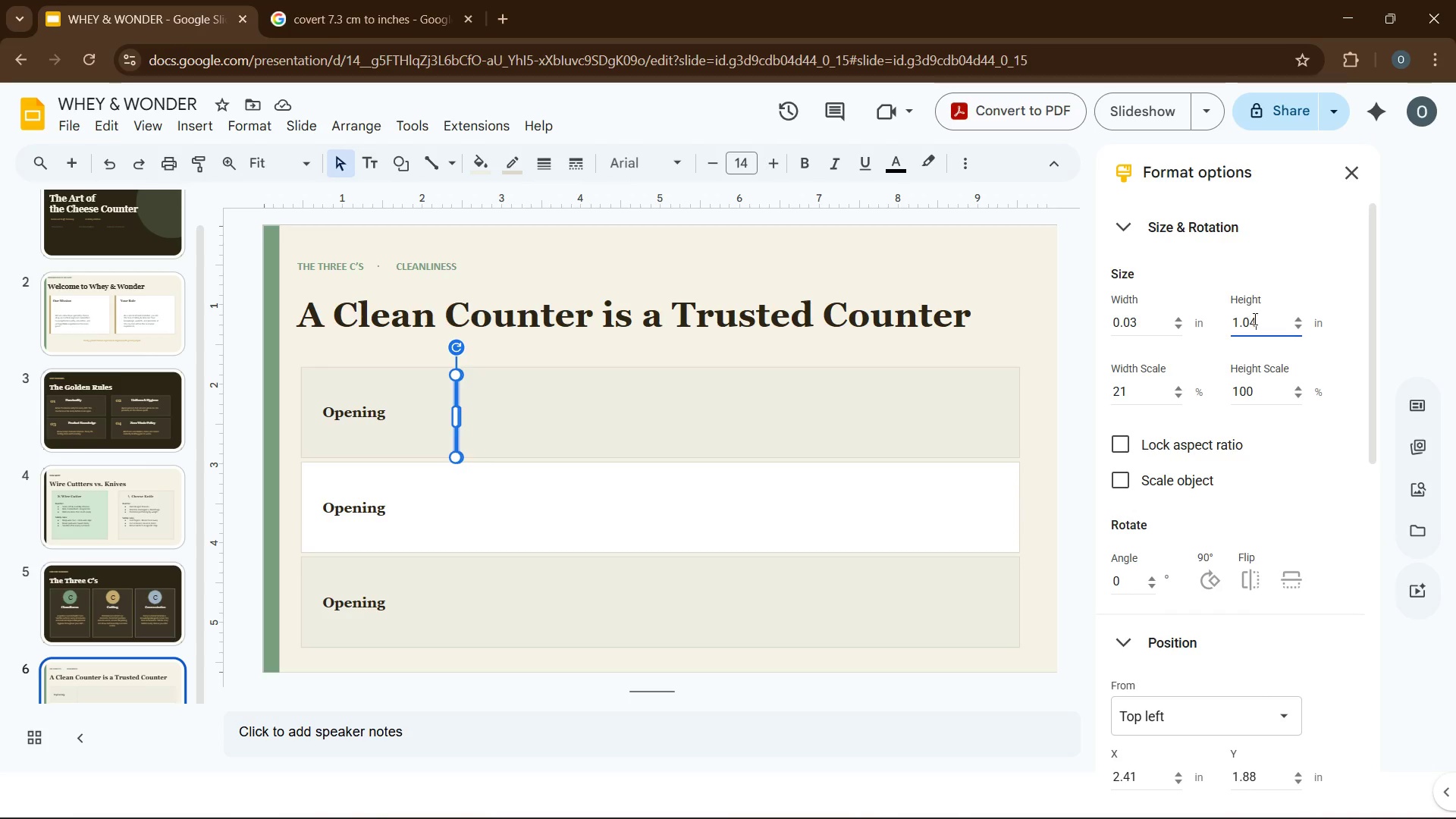 
double_click([1254, 318])
 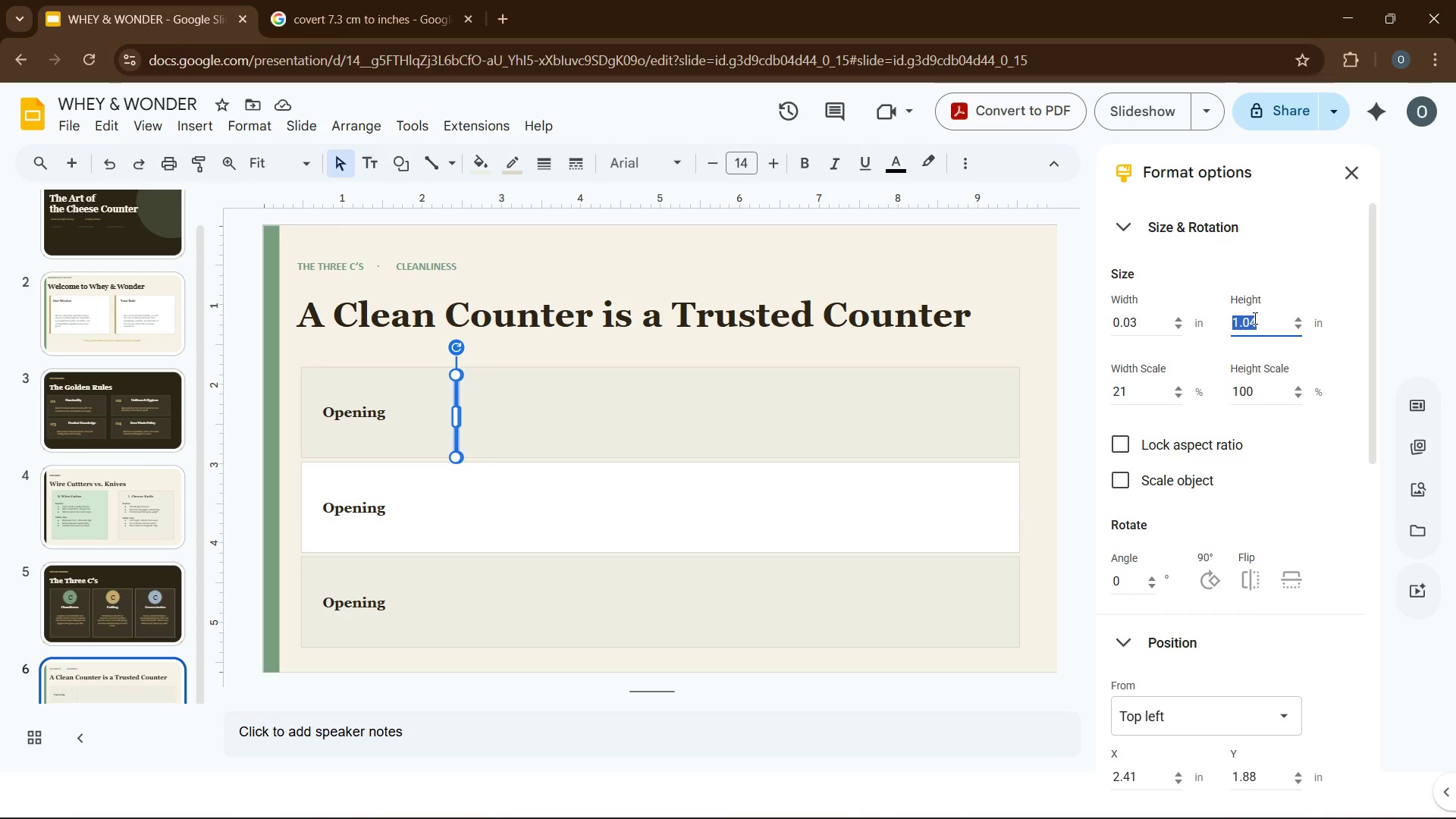 
key(Numpad0)
 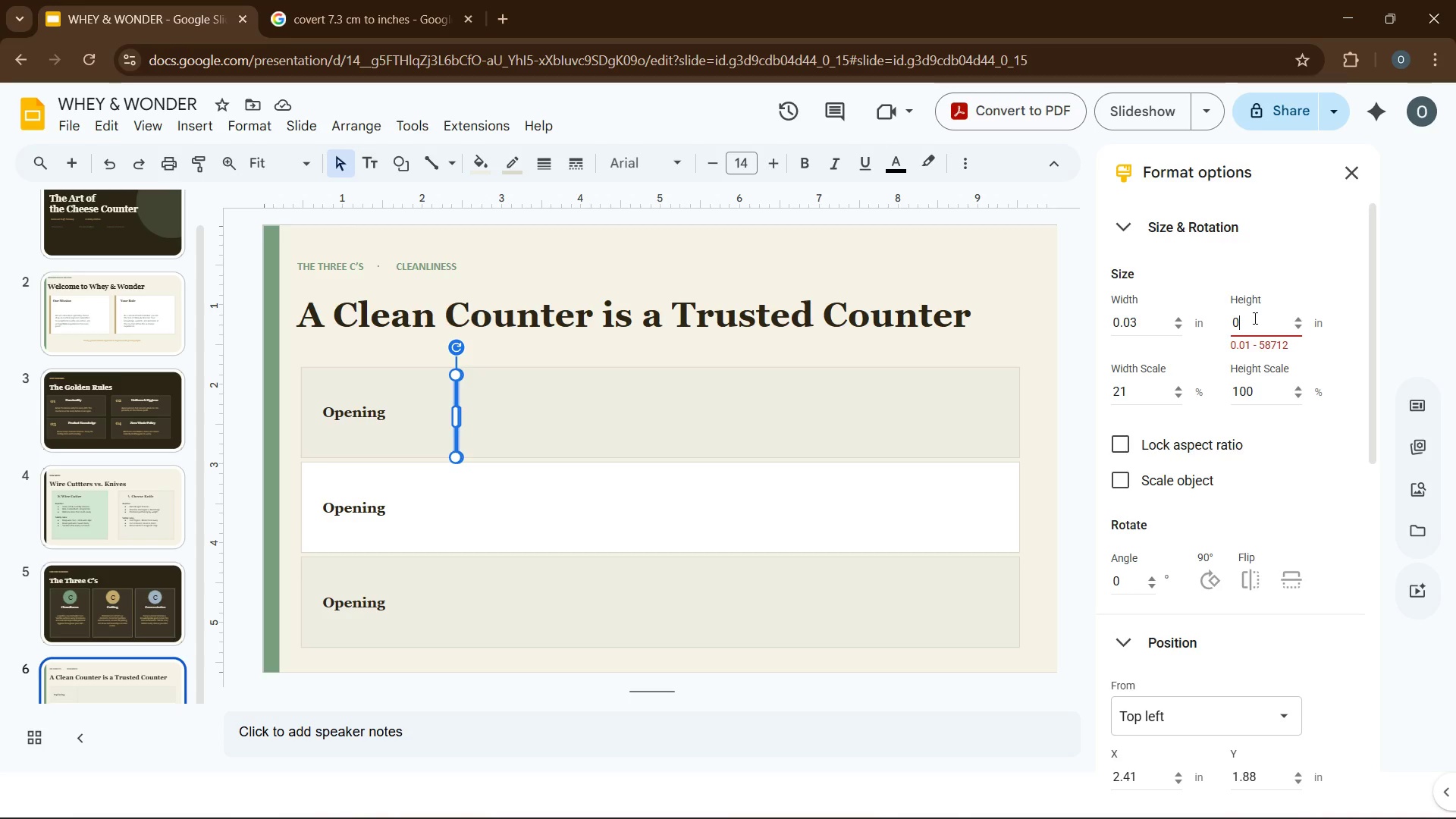 
key(NumpadDecimal)
 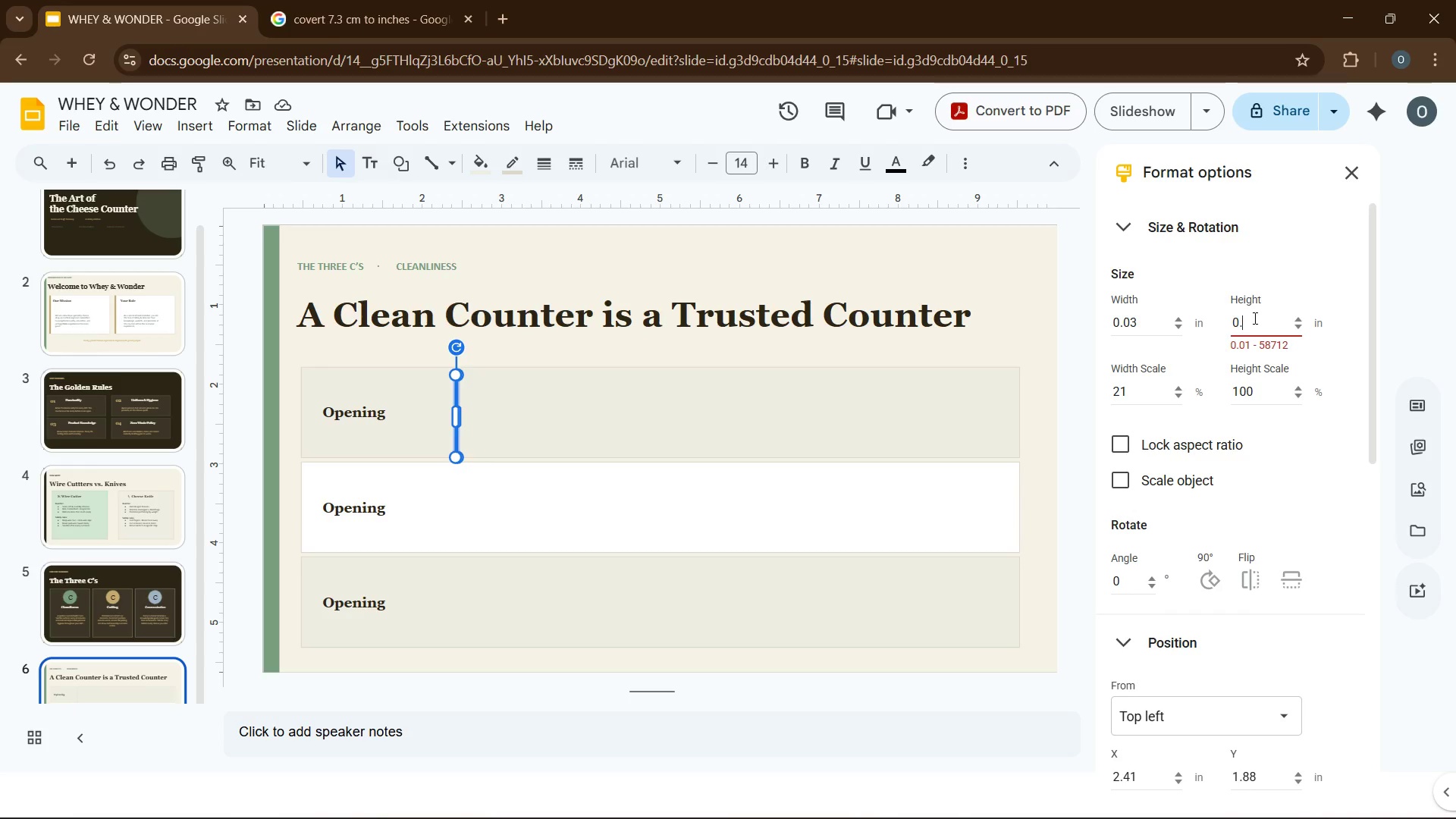 
key(Numpad8)
 